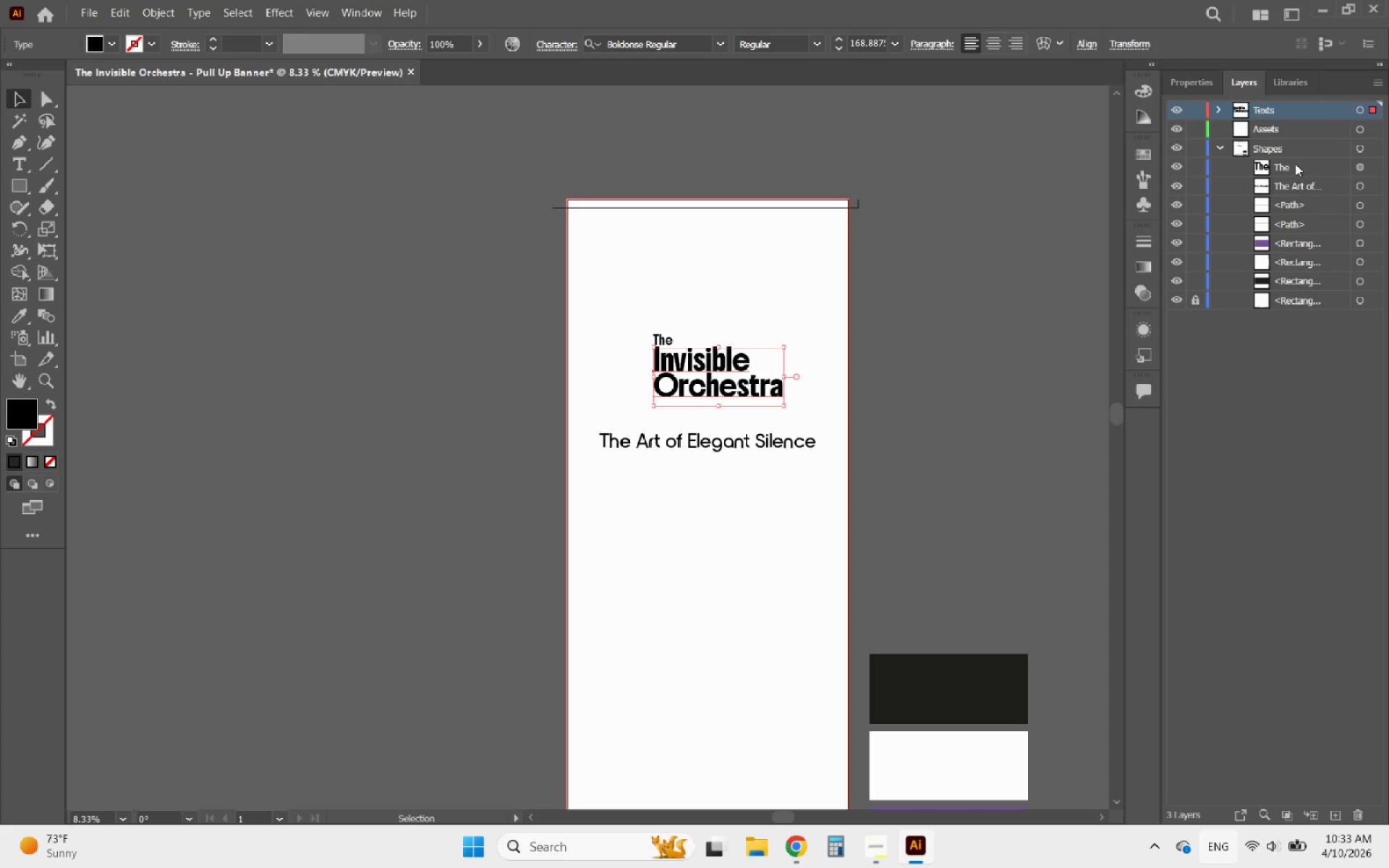 
left_click_drag(start_coordinate=[1295, 163], to_coordinate=[1286, 107])
 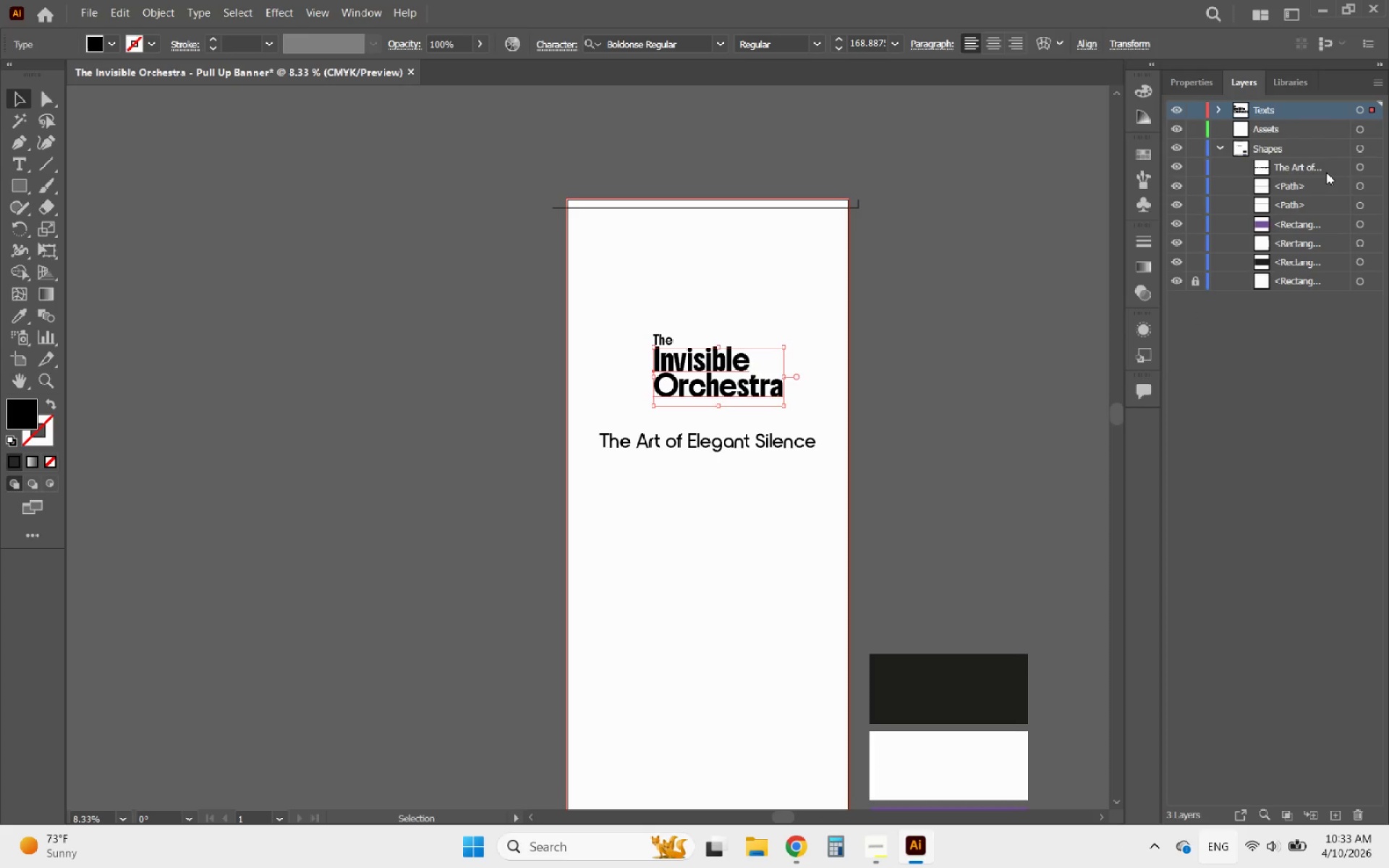 
left_click_drag(start_coordinate=[1328, 163], to_coordinate=[1313, 110])
 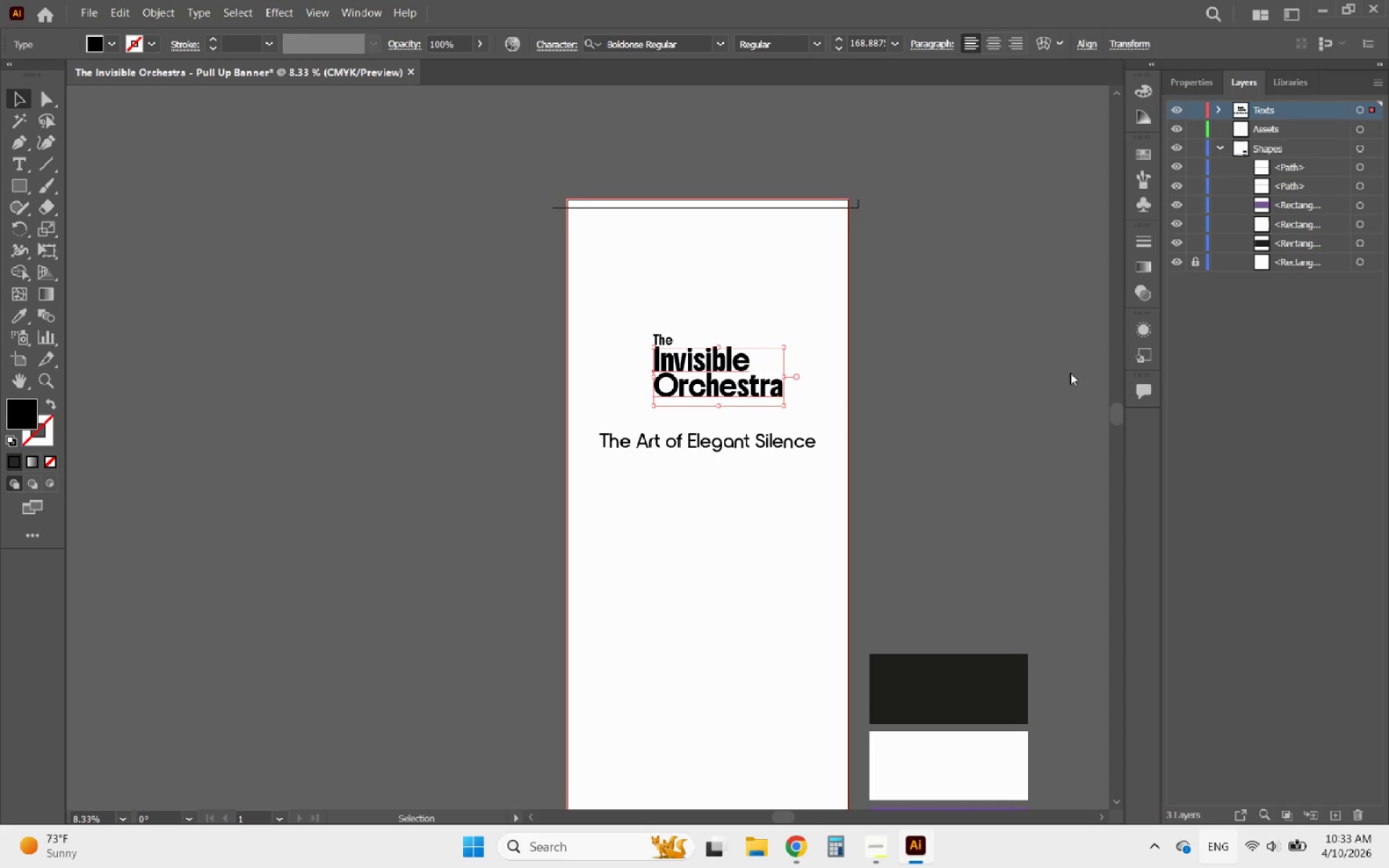 
left_click([922, 428])
 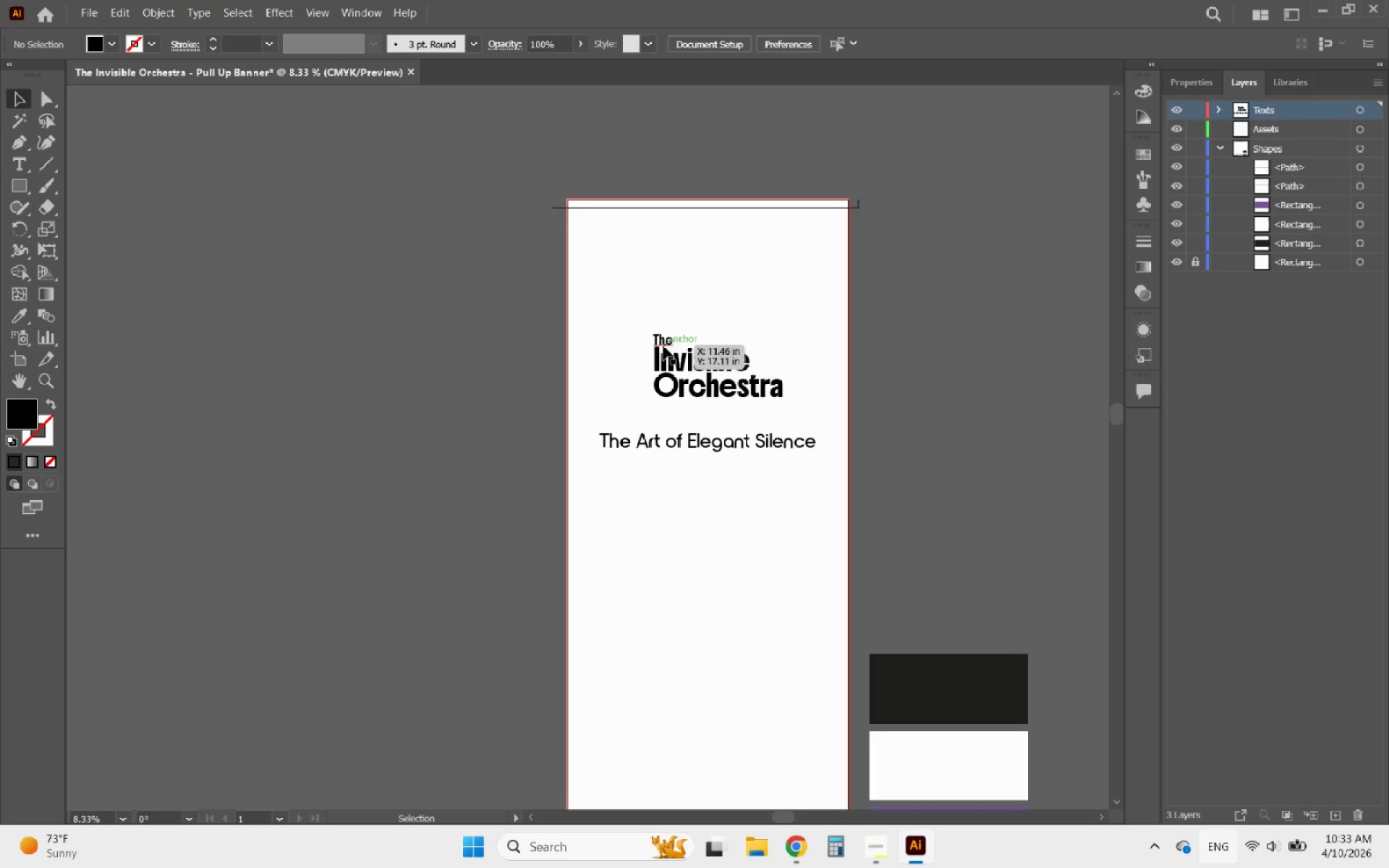 
left_click([663, 346])
 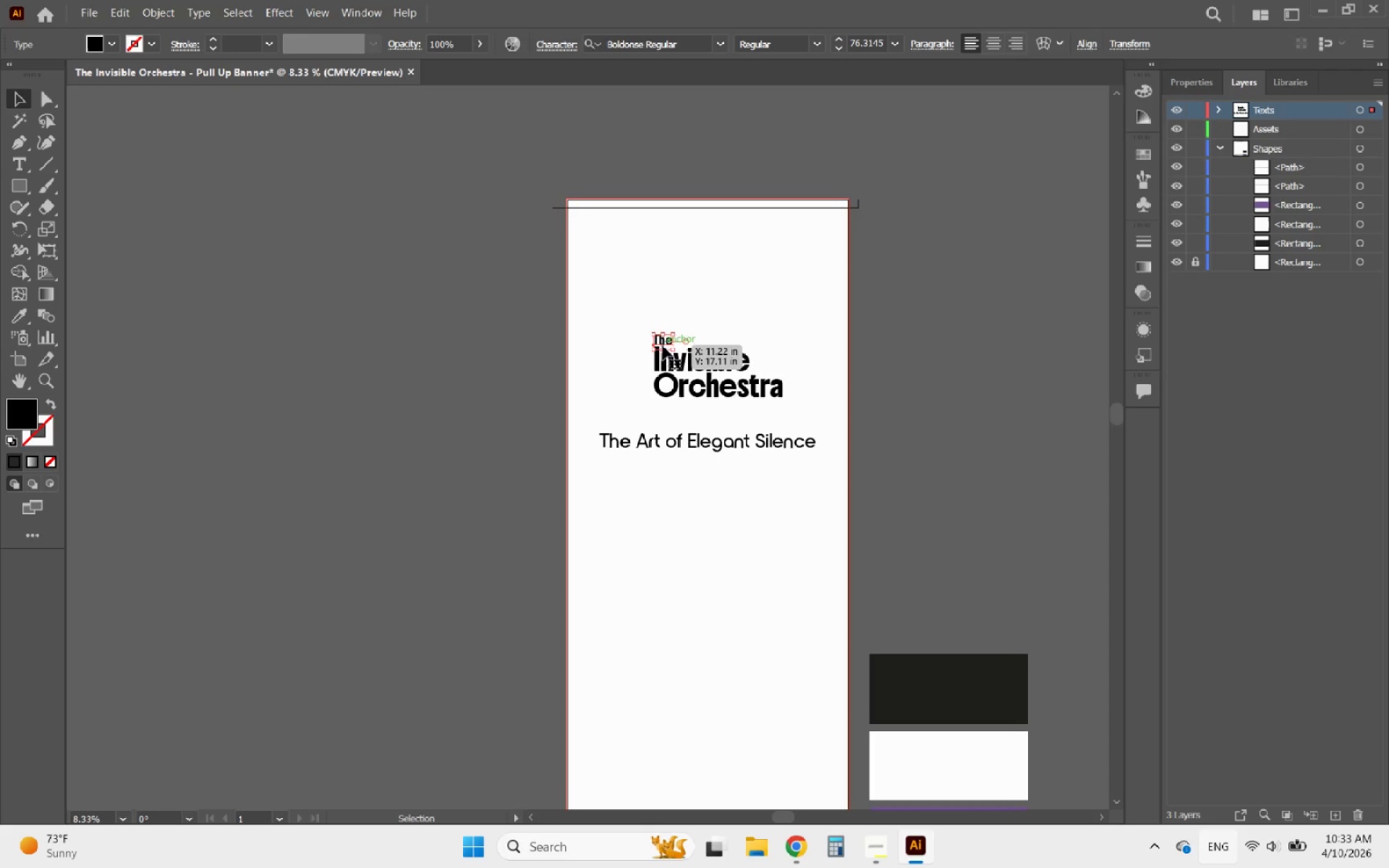 
hold_key(key=ShiftLeft, duration=4.56)
left_click([684, 366])
 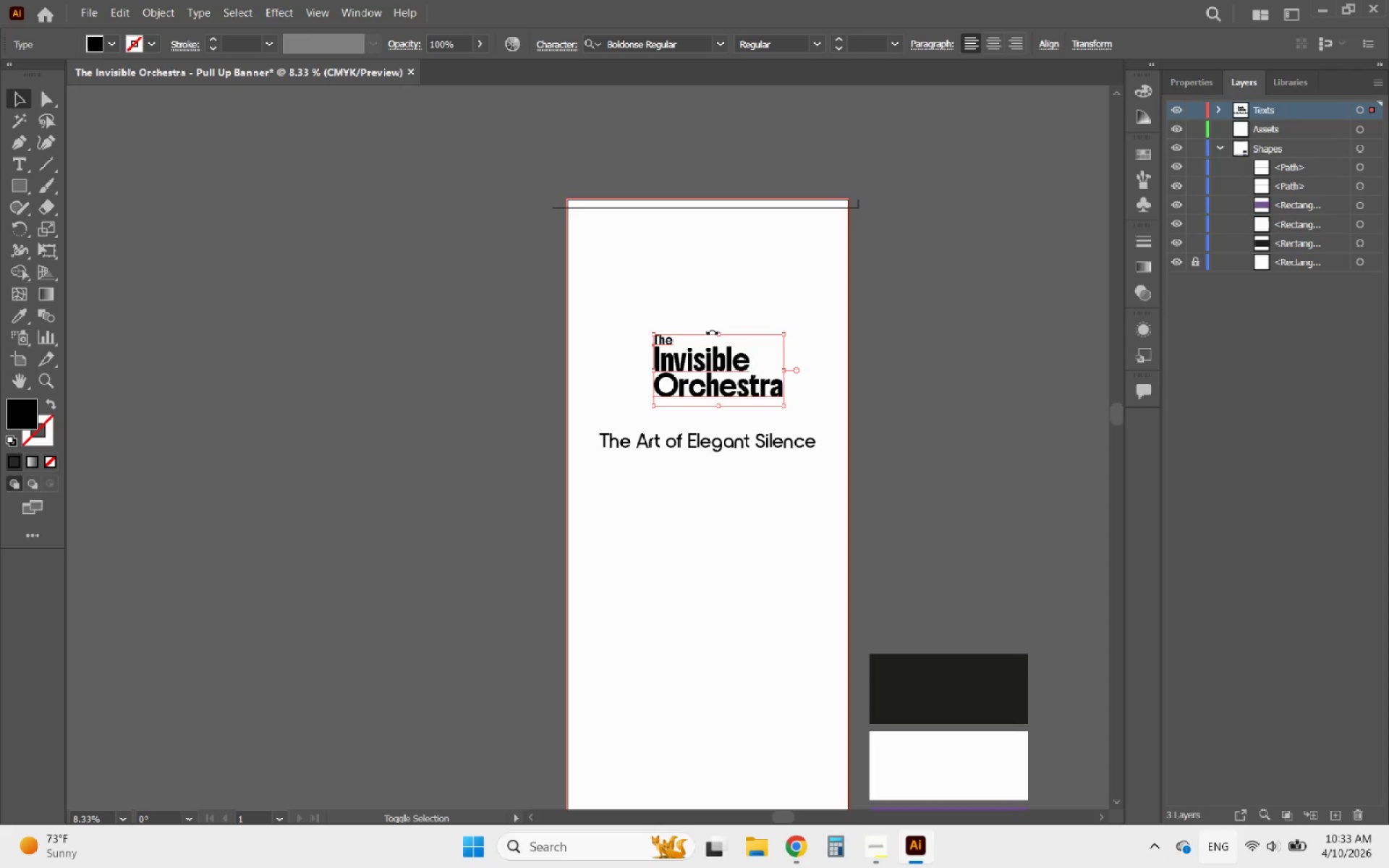 
left_click_drag(start_coordinate=[719, 333], to_coordinate=[718, 308])
 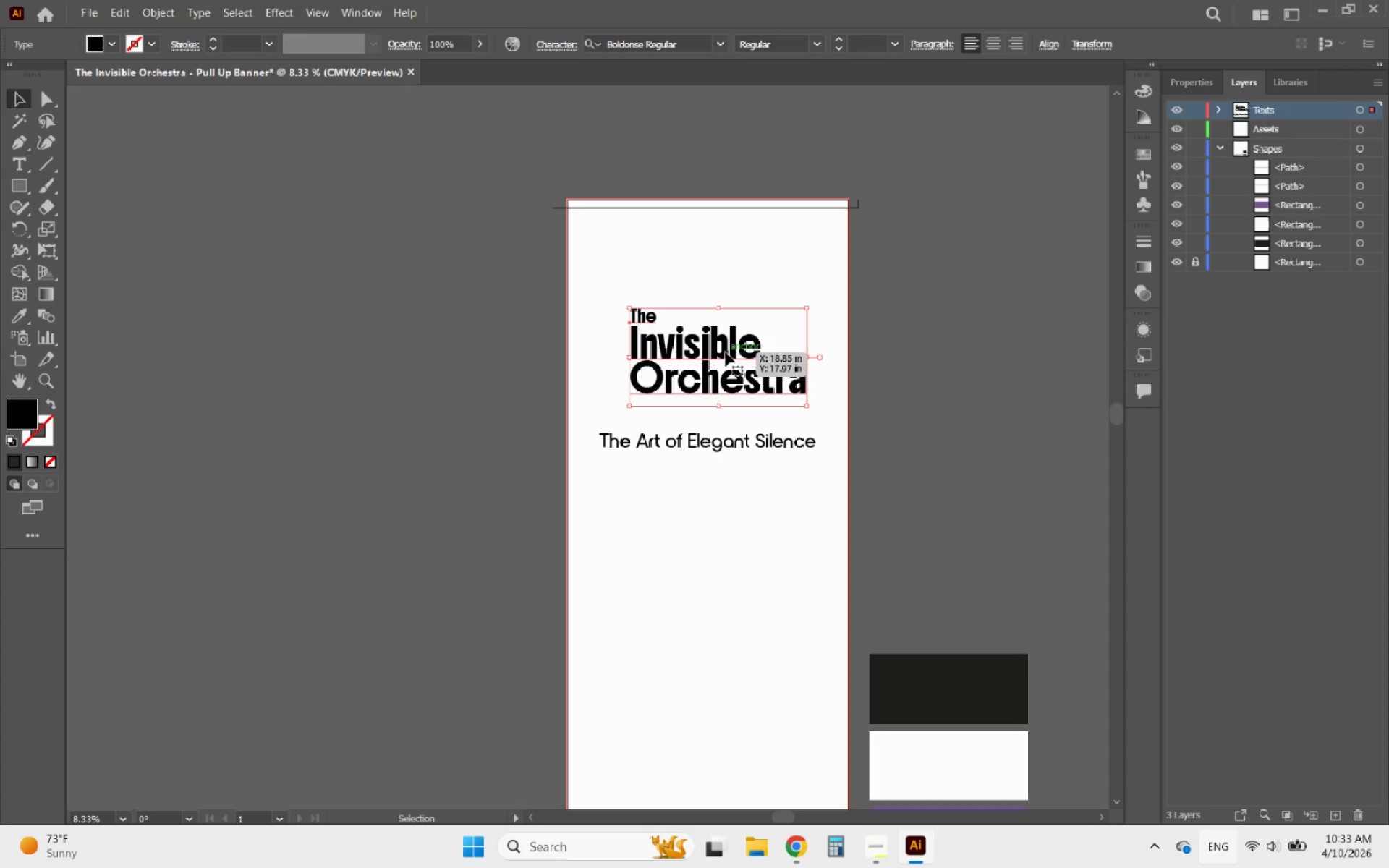 
left_click_drag(start_coordinate=[726, 352], to_coordinate=[715, 353])
 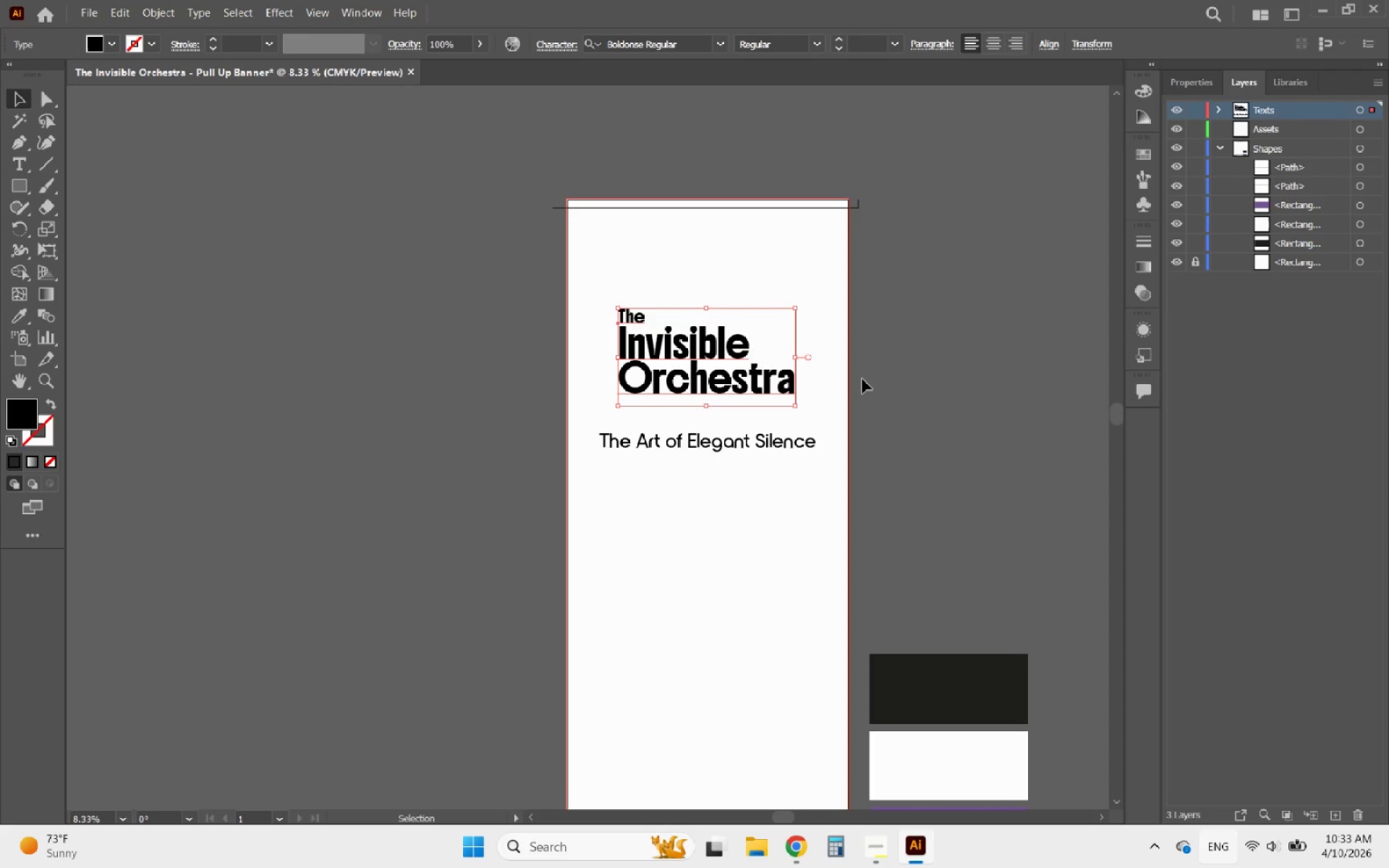 
left_click([864, 379])
 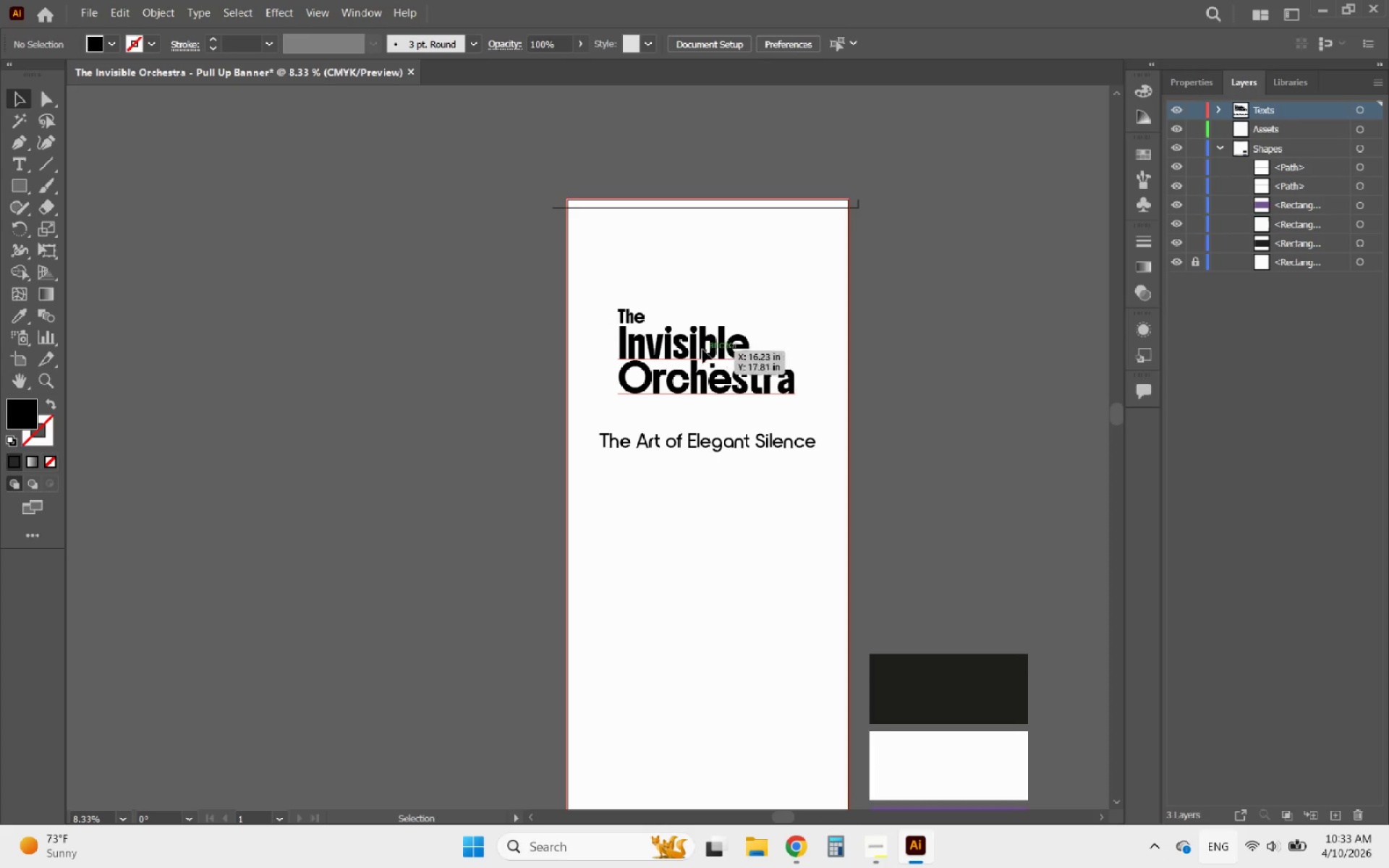 
left_click([701, 348])
 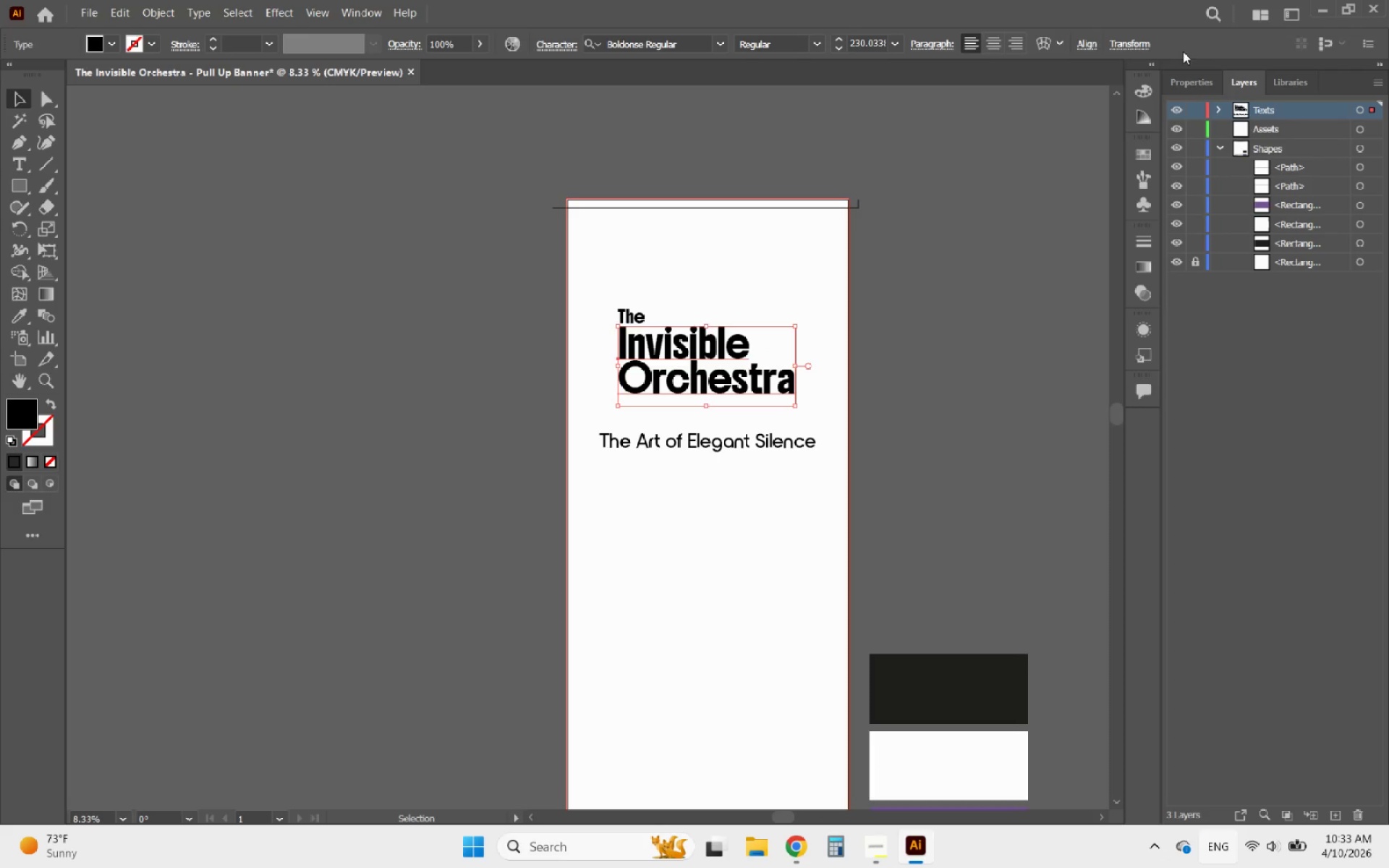 
left_click([1189, 75])
 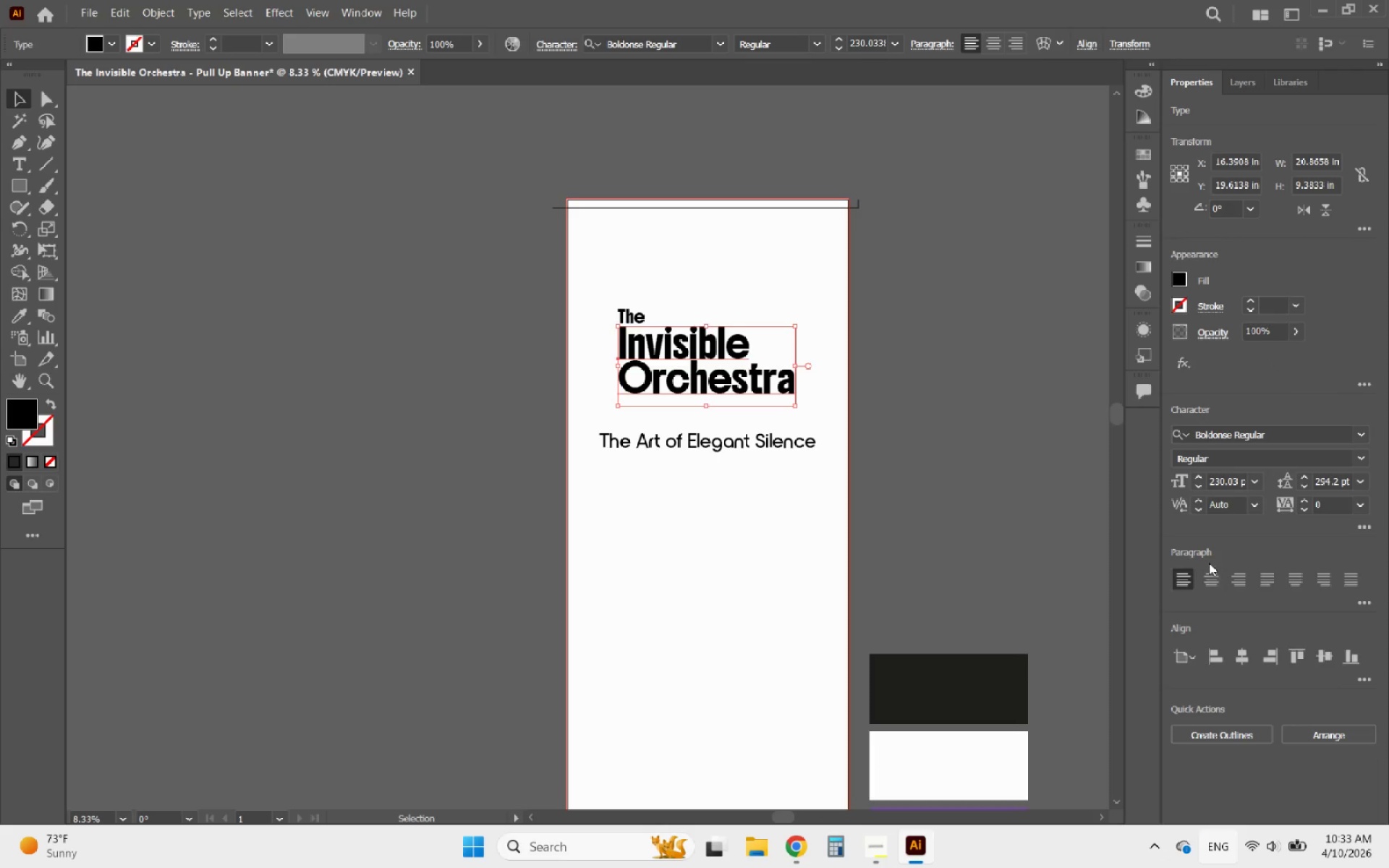 
double_click([1214, 576])
 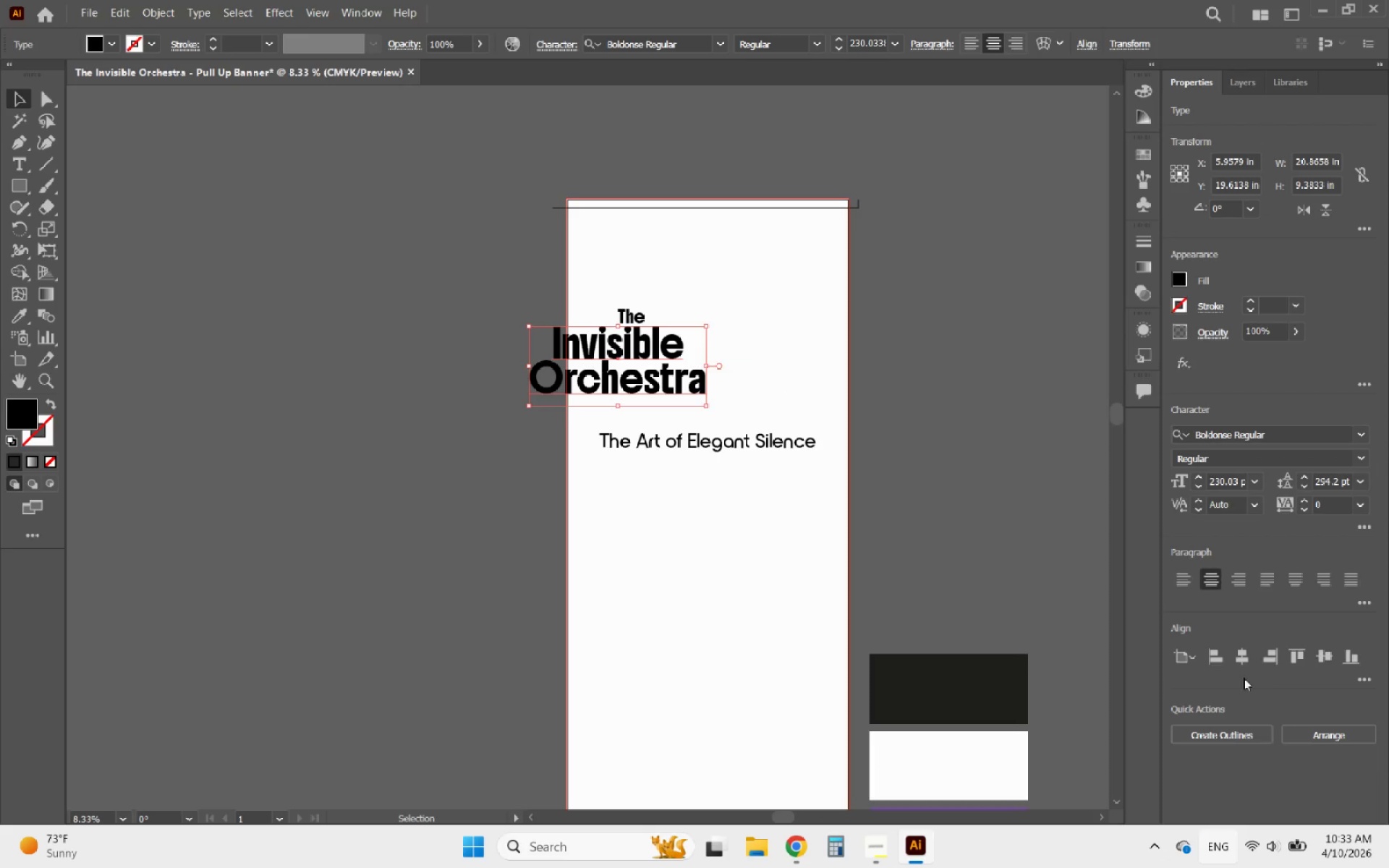 
left_click([1247, 662])
 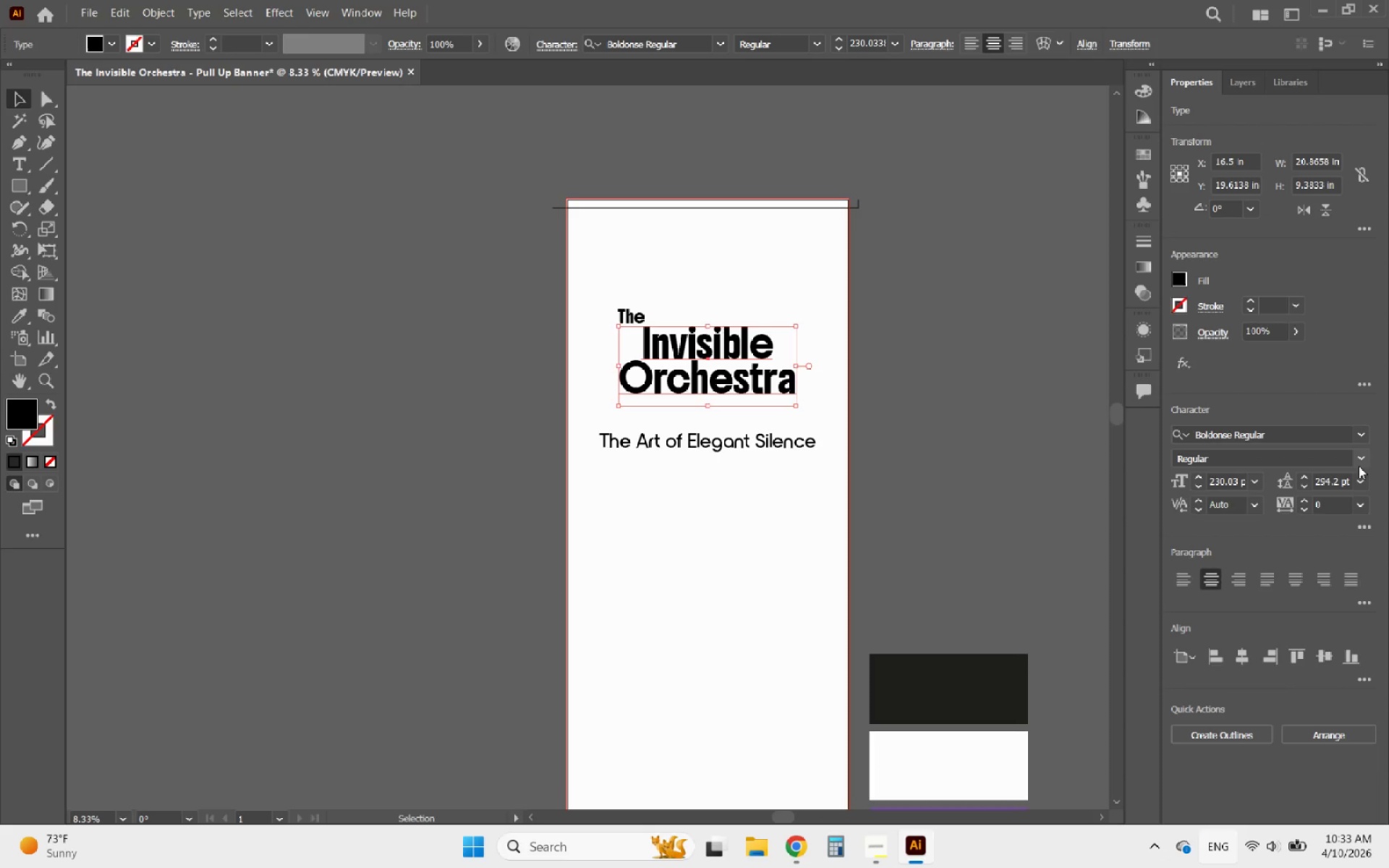 
left_click([1365, 525])
 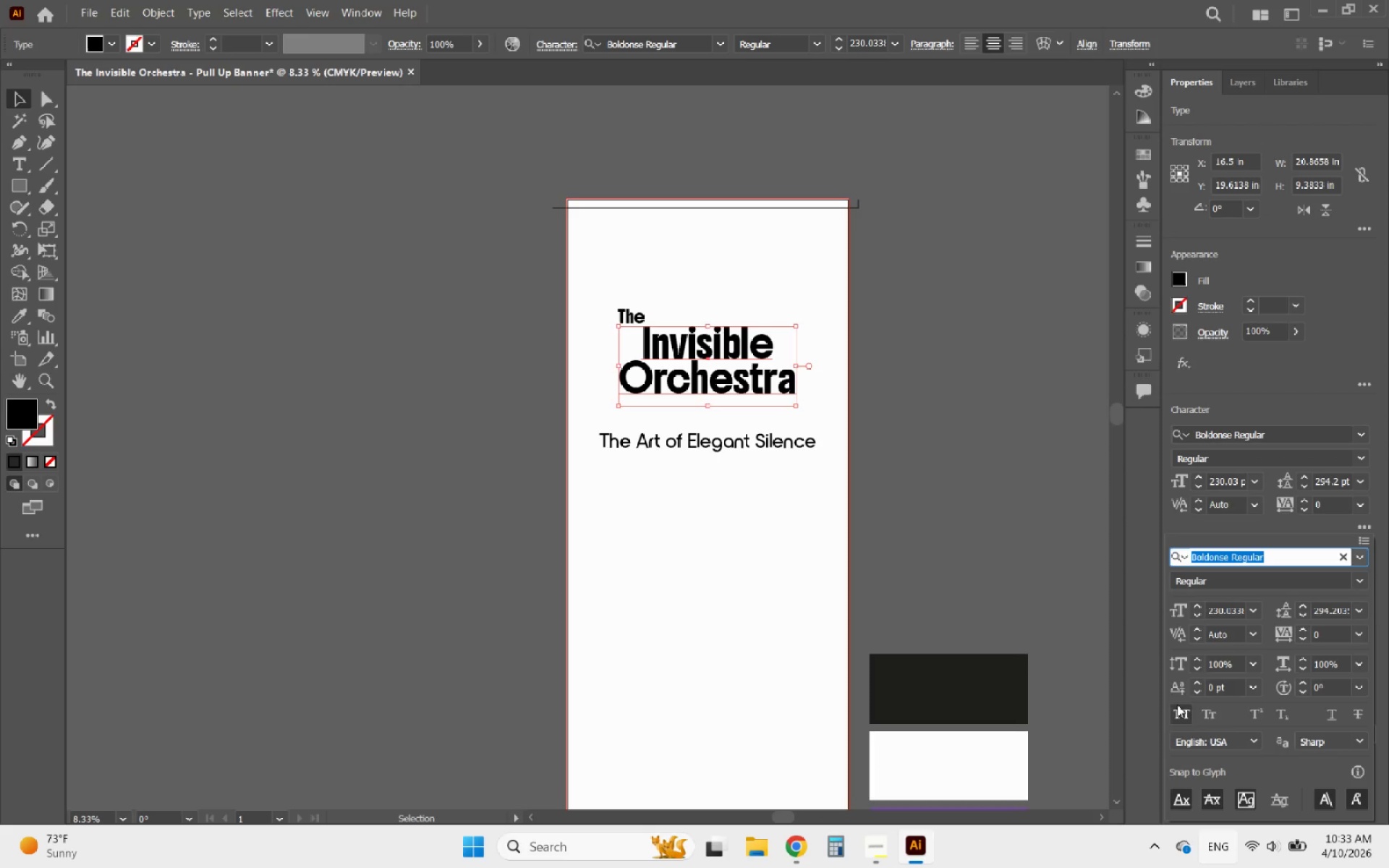 
left_click([1179, 704])
 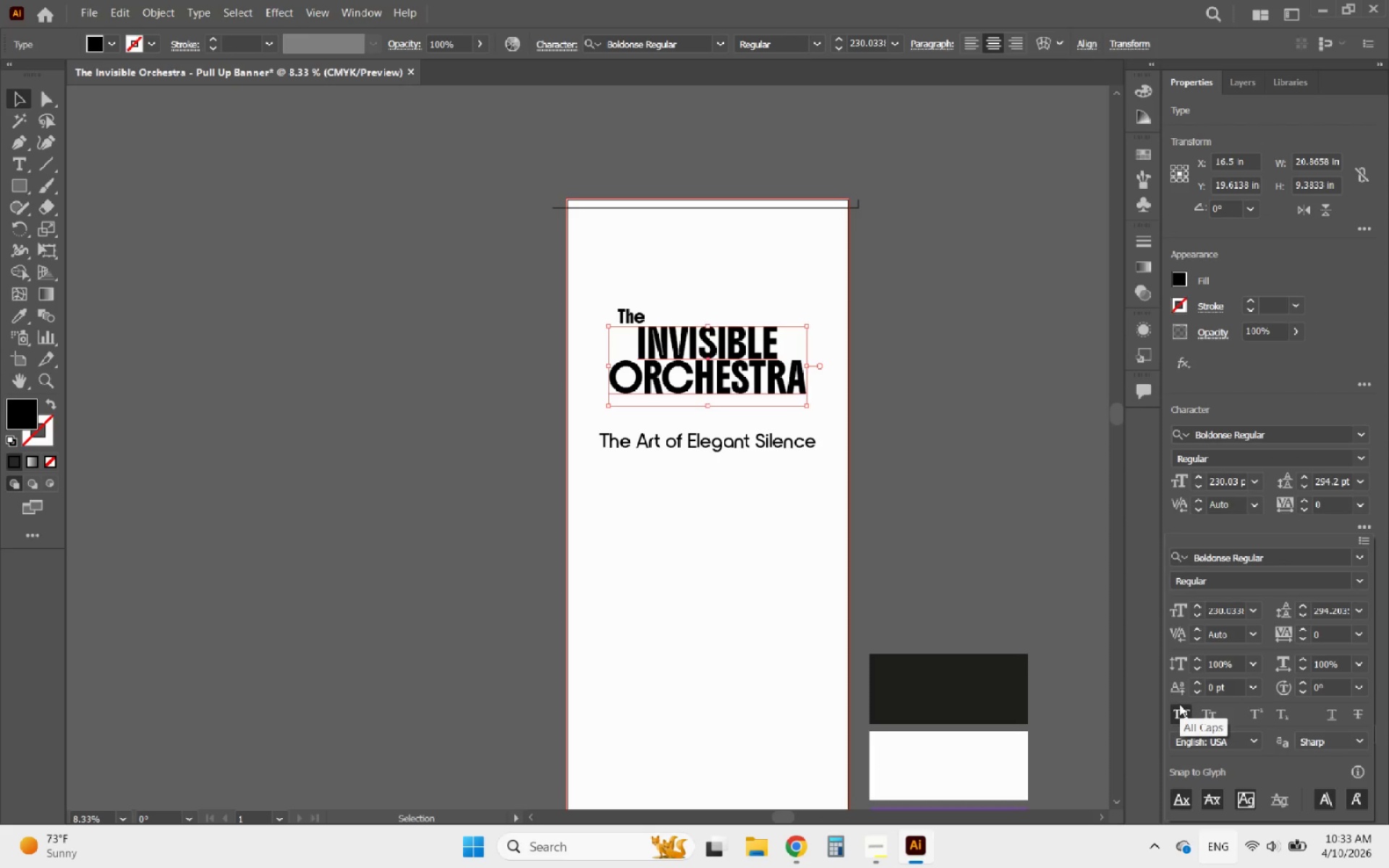 
left_click([1179, 704])
 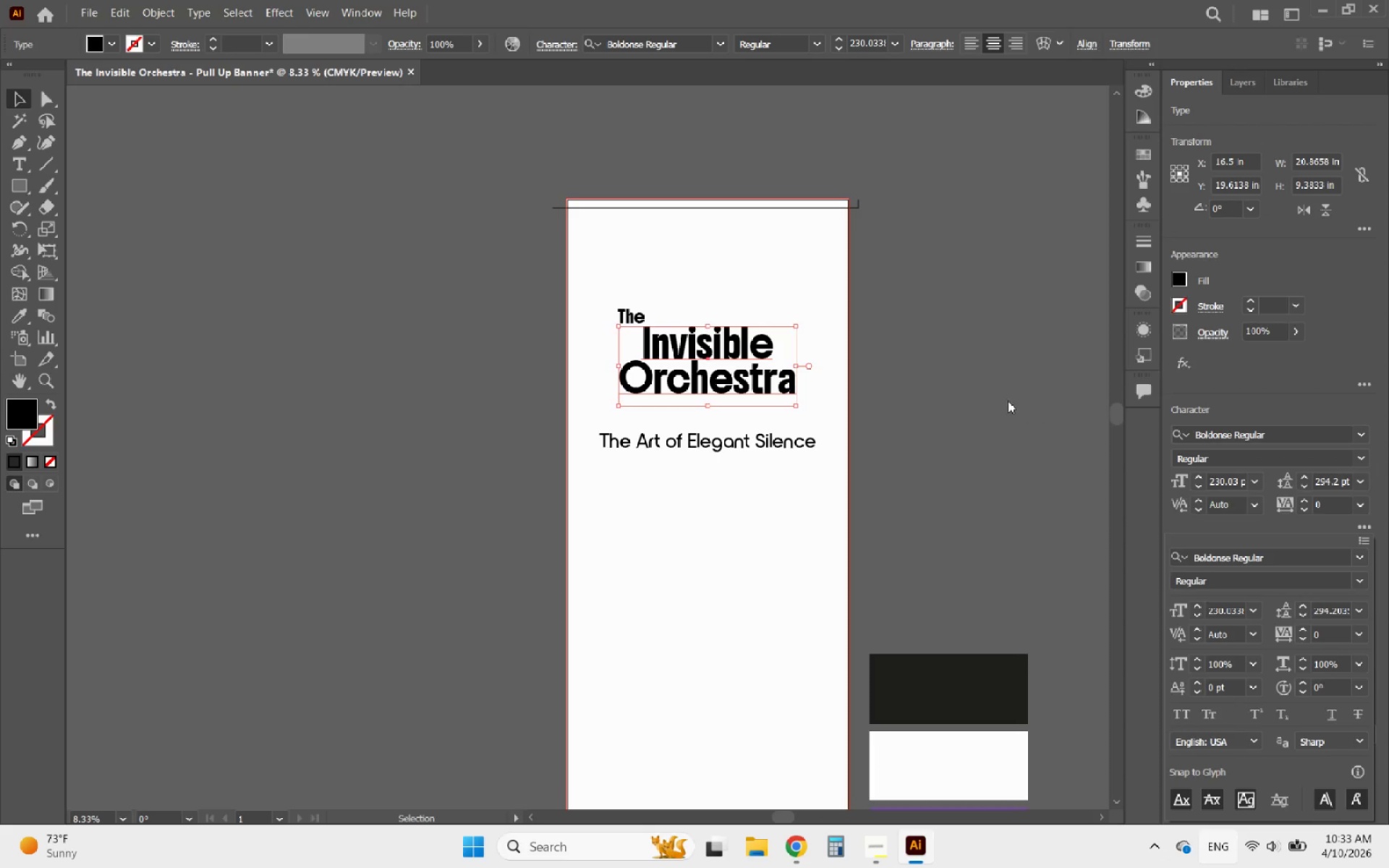 
left_click([994, 396])
 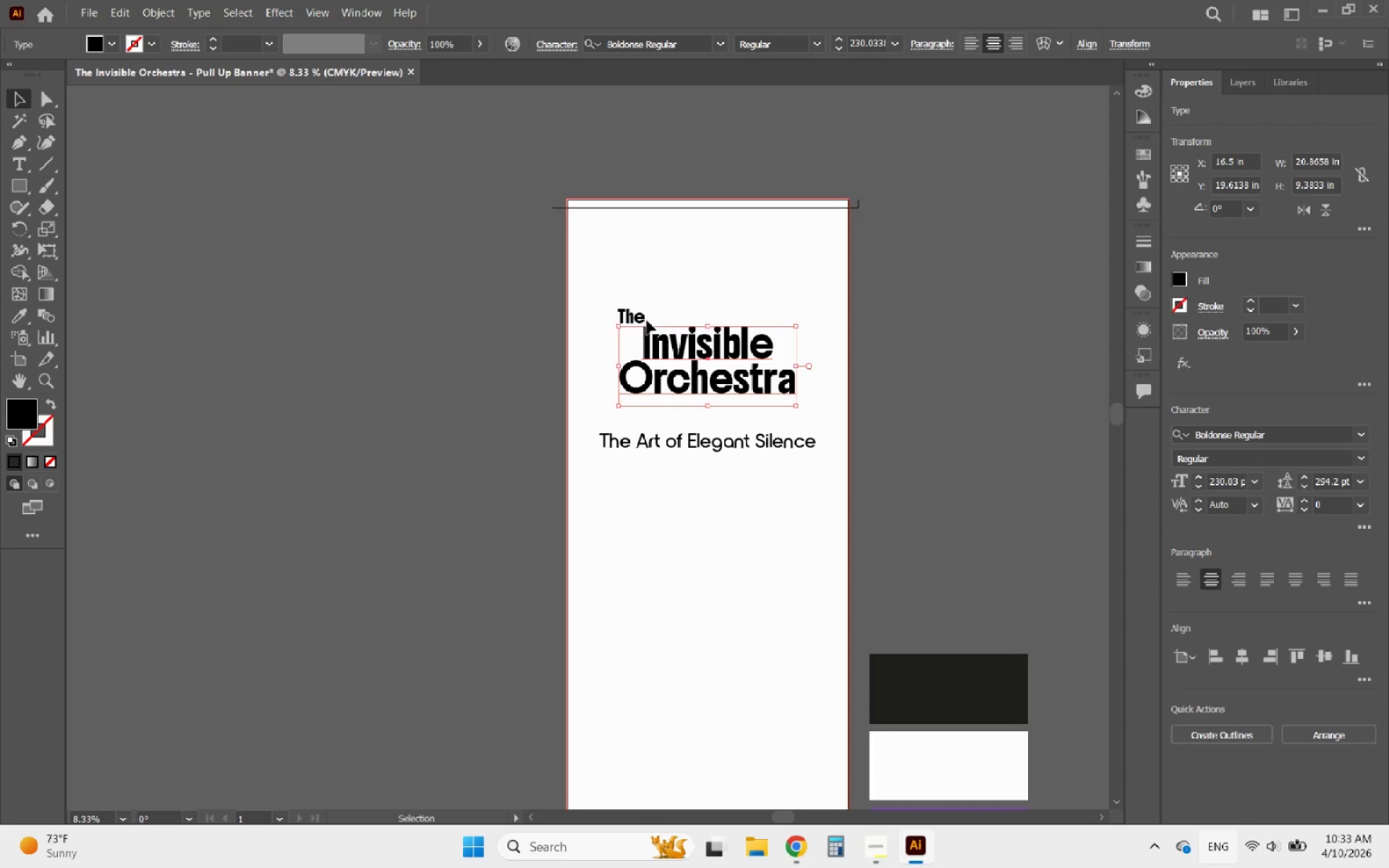 
left_click([640, 318])
 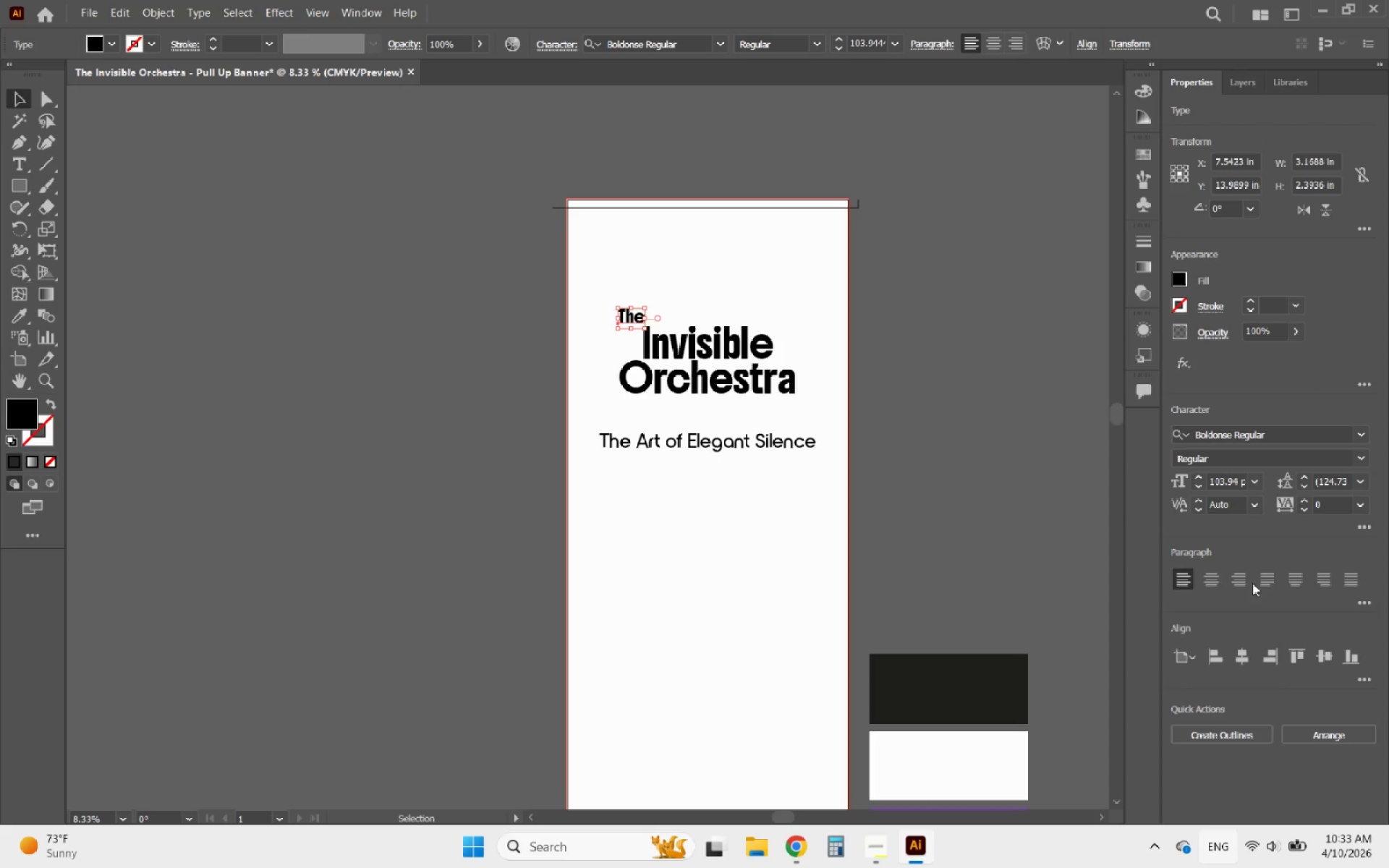 
left_click([1246, 659])
 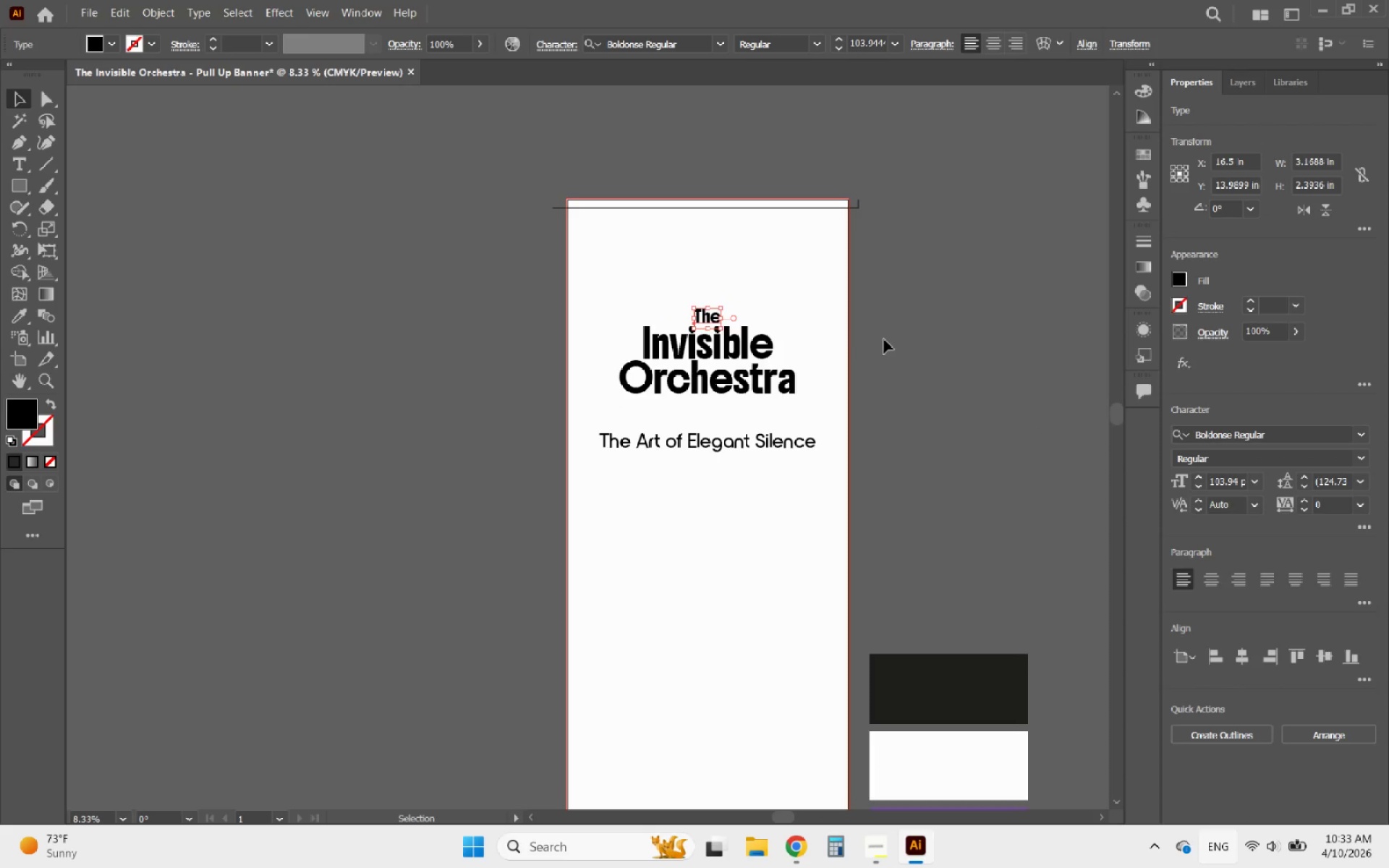 
hold_key(key=AltLeft, duration=0.34)
scroll: coordinate [687, 320], scroll_direction: up, amount: 4.0
 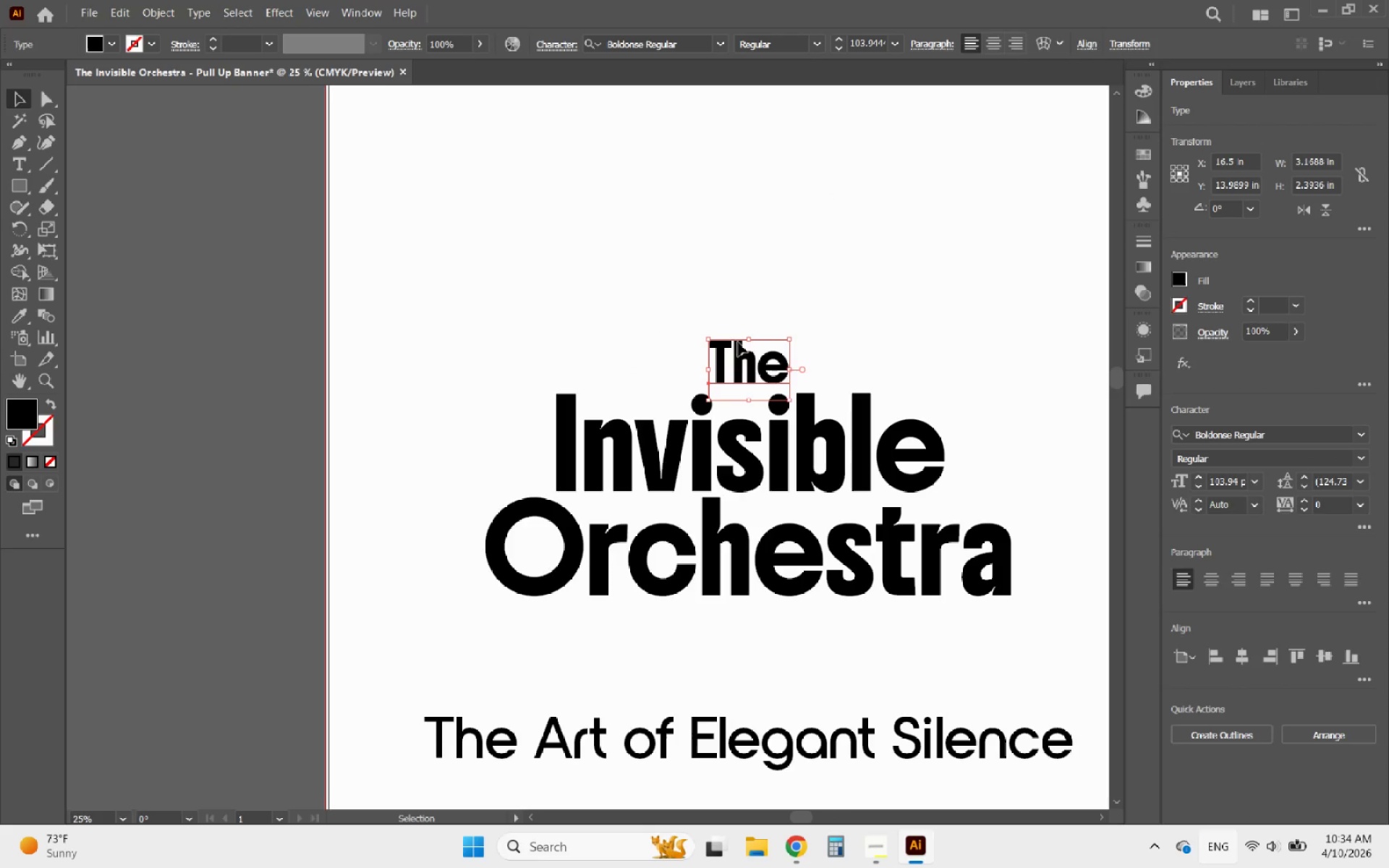 
left_click_drag(start_coordinate=[740, 354], to_coordinate=[616, 378])
 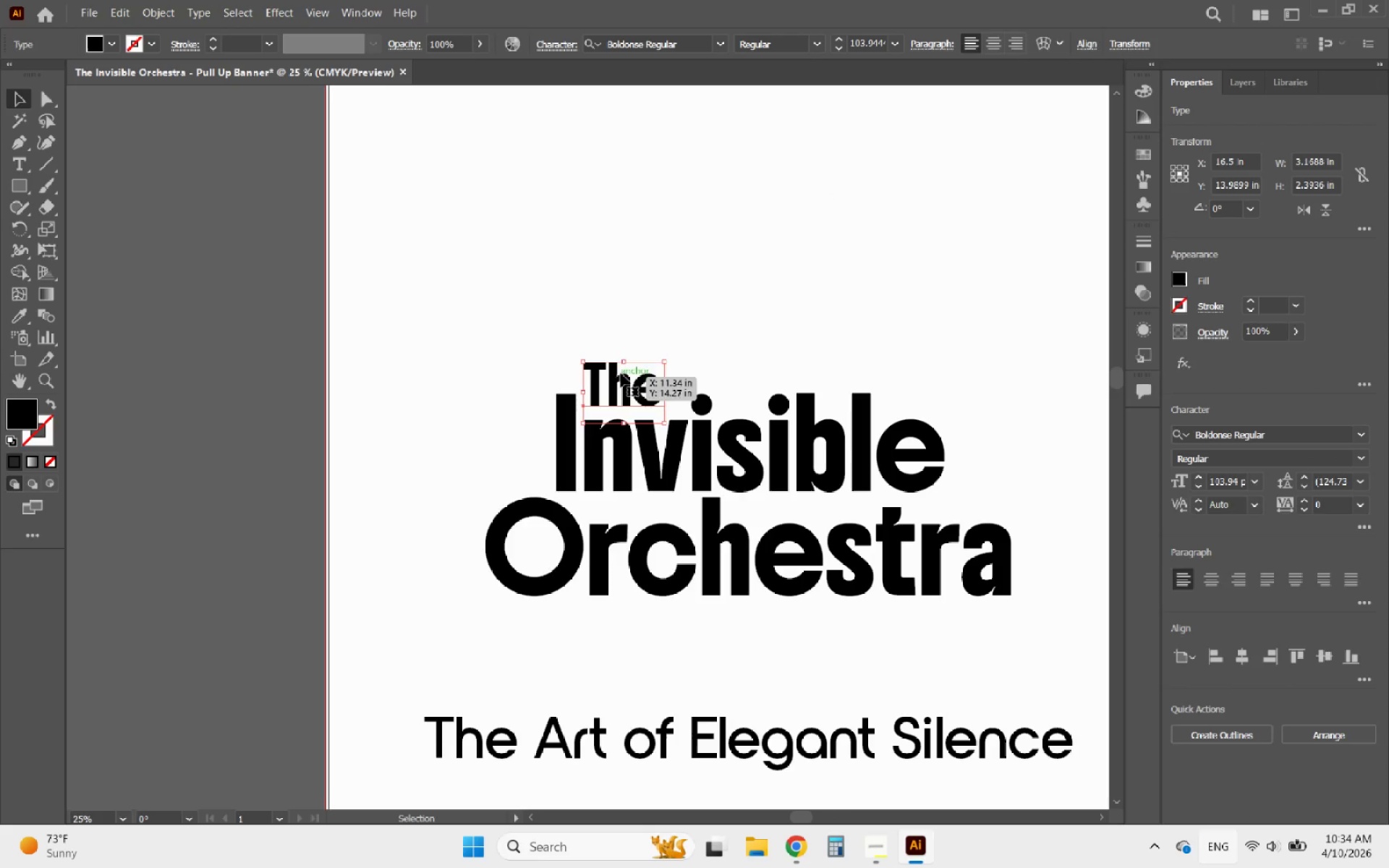 
hold_key(key=AltLeft, duration=0.86)
scroll: coordinate [668, 331], scroll_direction: down, amount: 2.0
 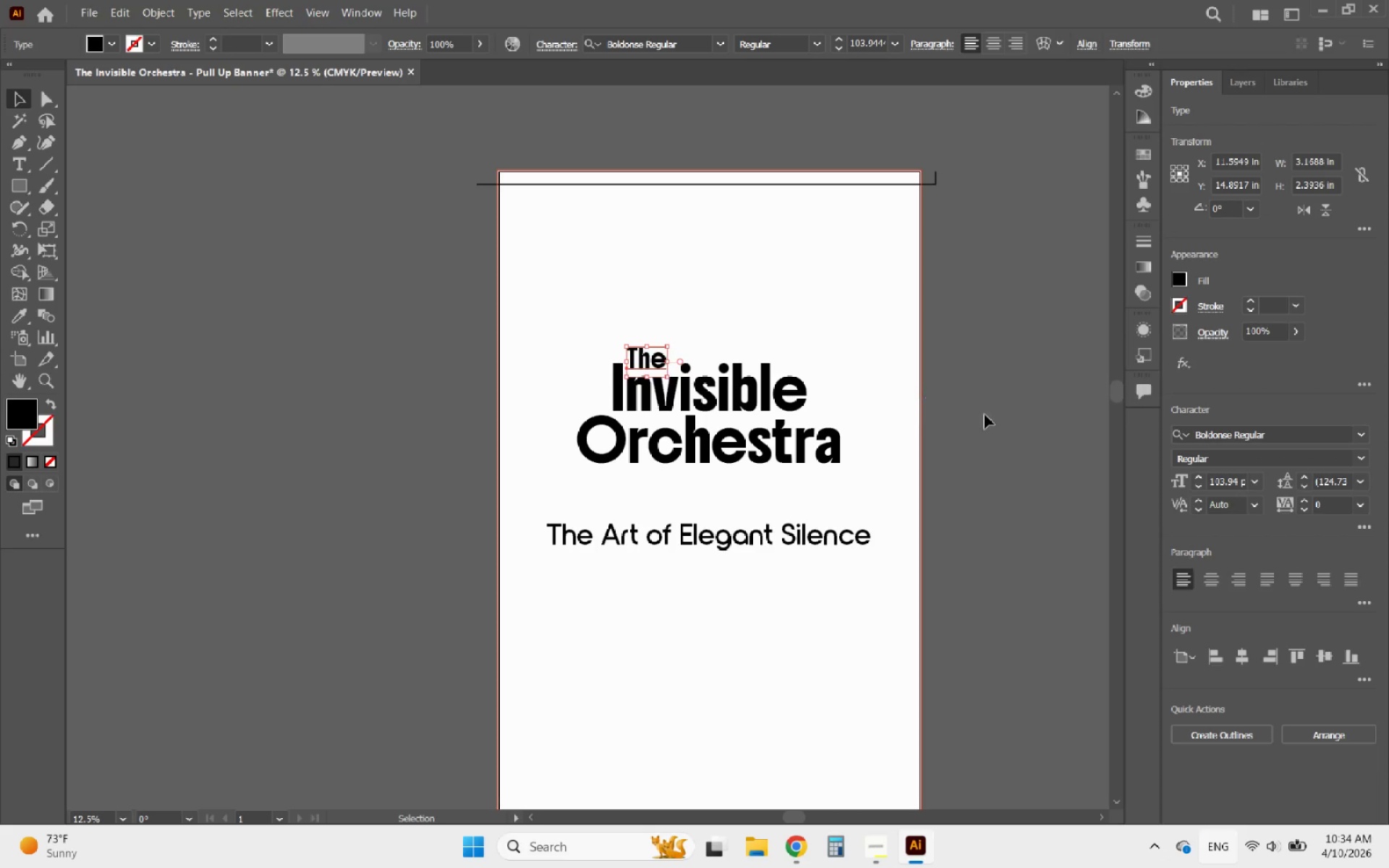 
left_click([1006, 415])
 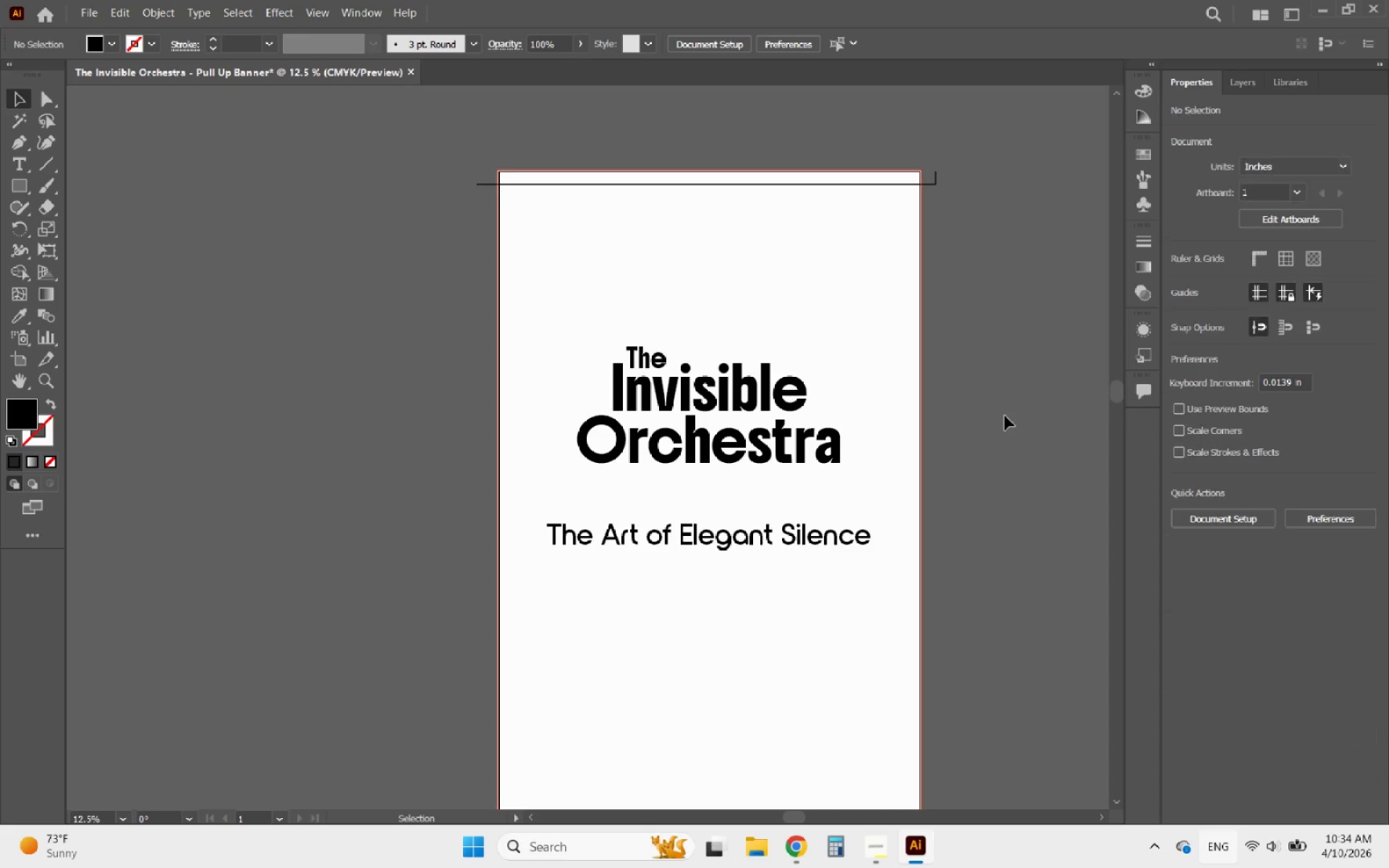 
hold_key(key=AltLeft, duration=1.59)
scroll: coordinate [765, 312], scroll_direction: down, amount: 4.0
 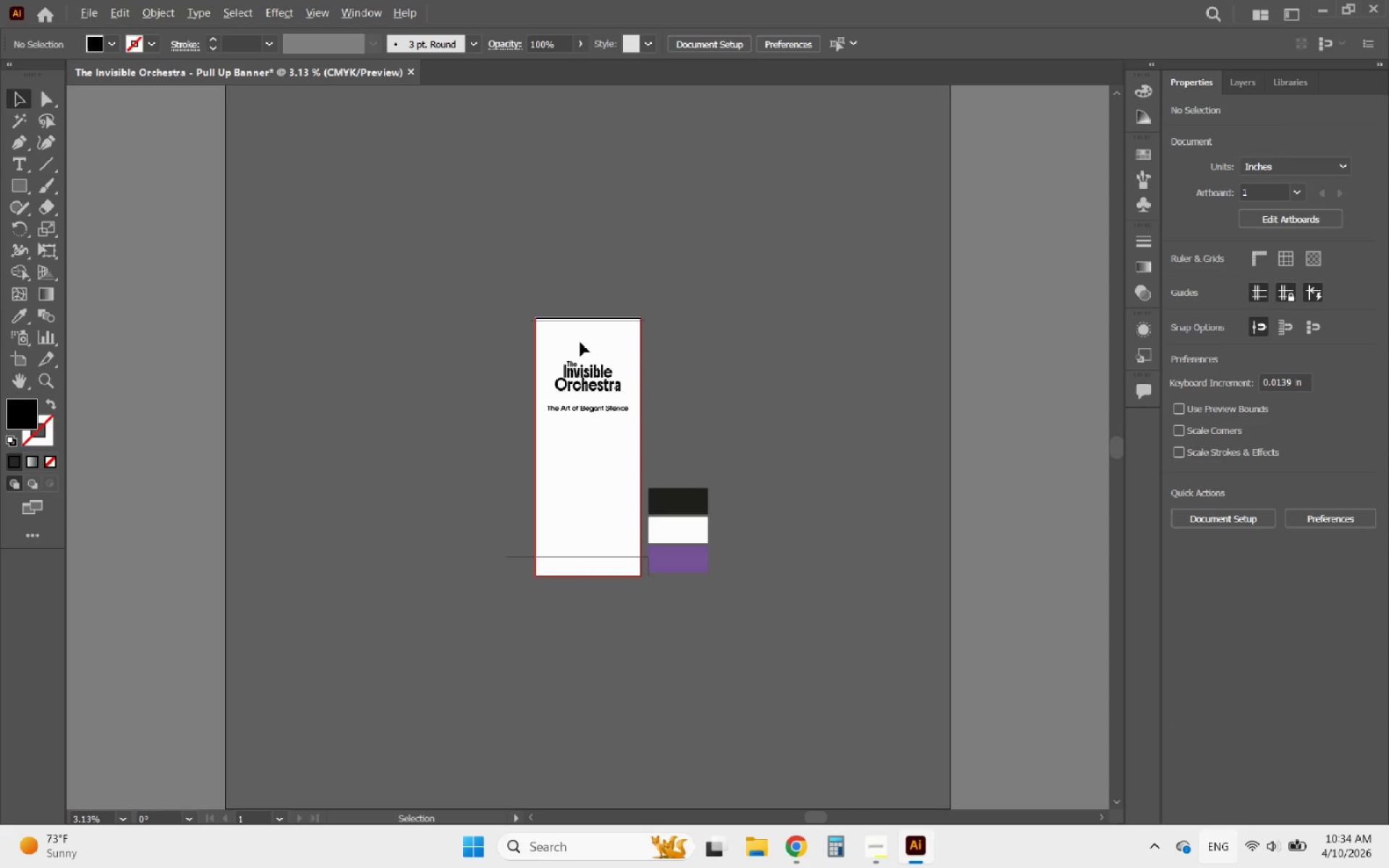 
left_click([626, 427])
 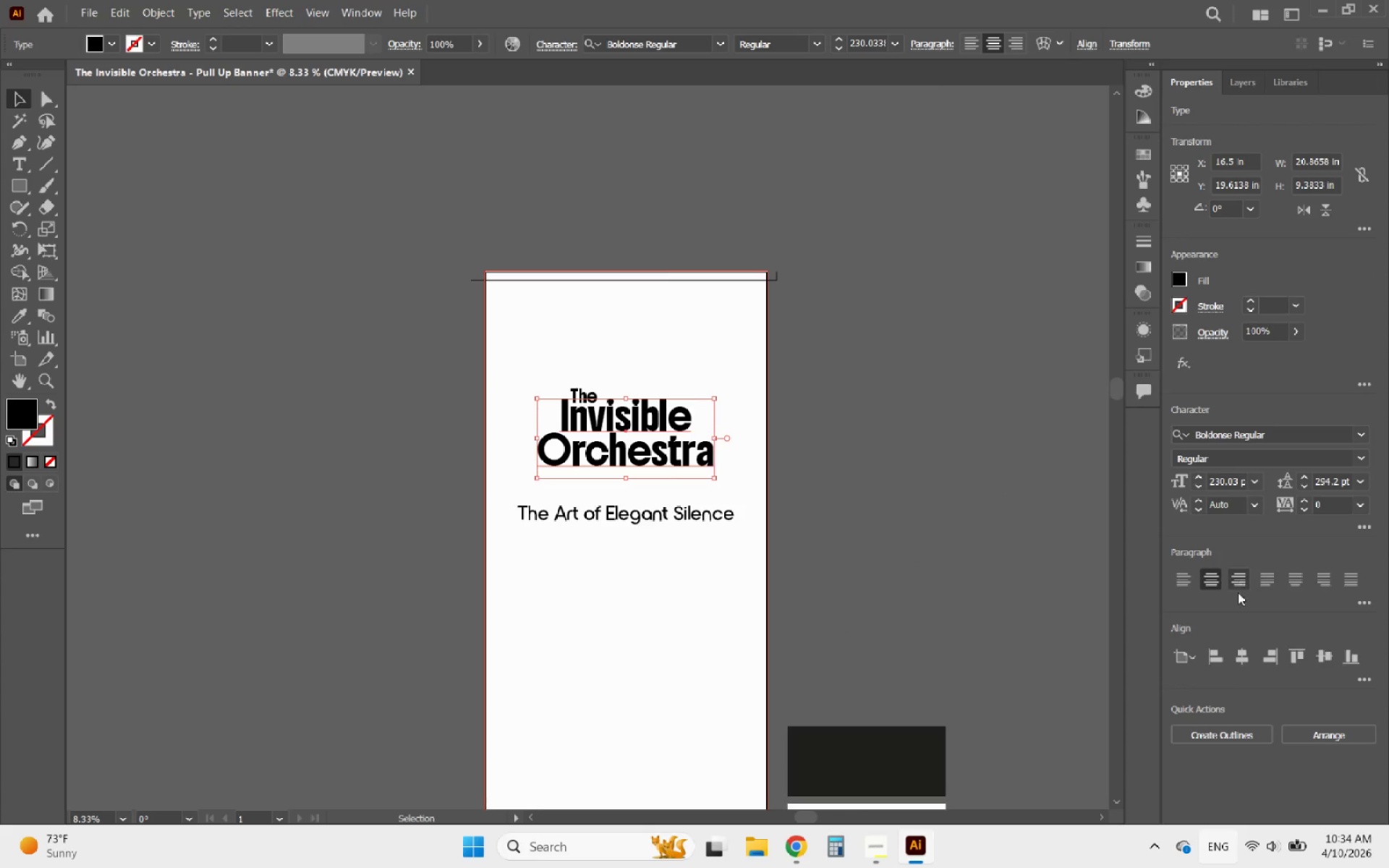 
scroll: coordinate [550, 346], scroll_direction: up, amount: 3.0
 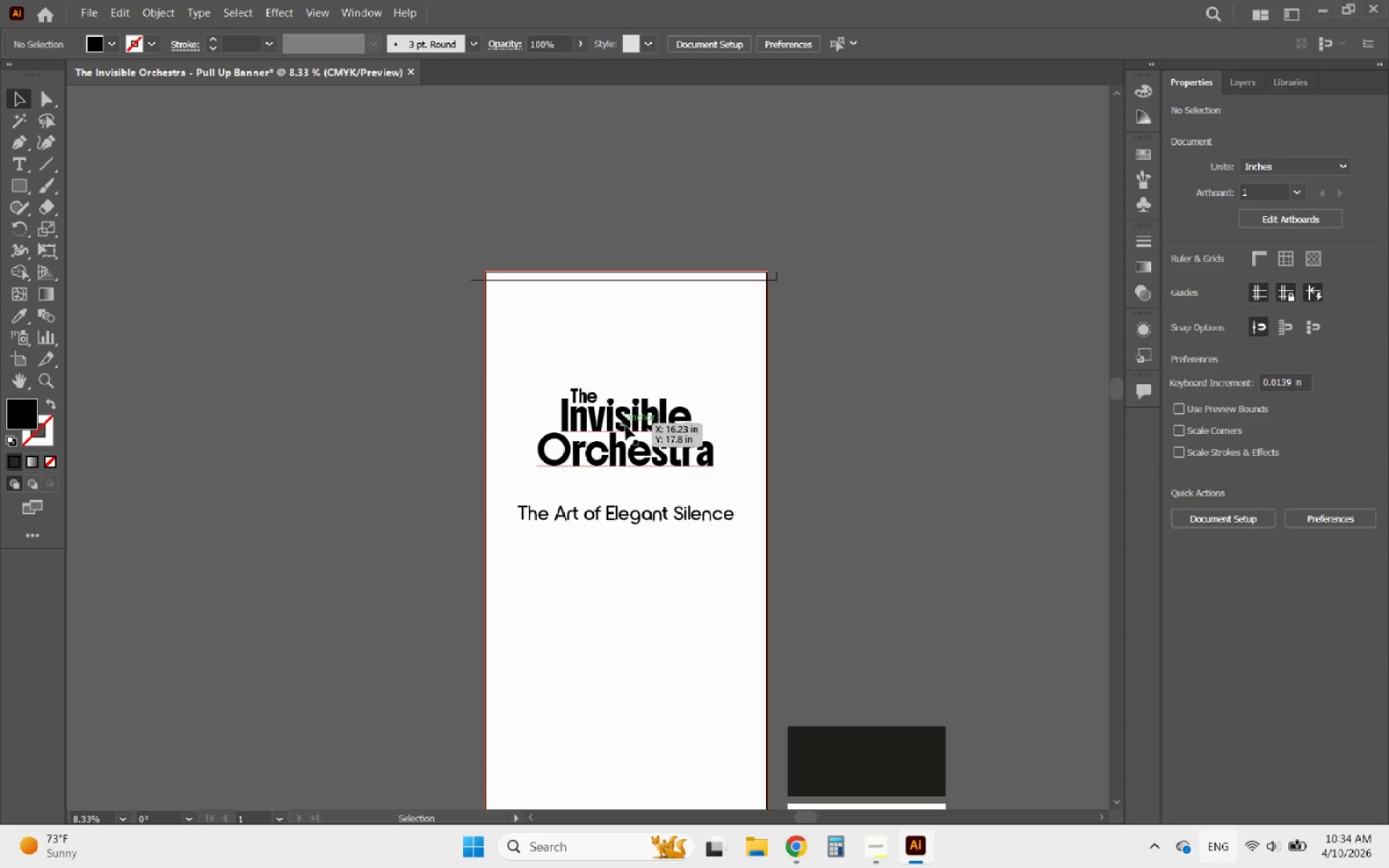 
left_click([1243, 649])
 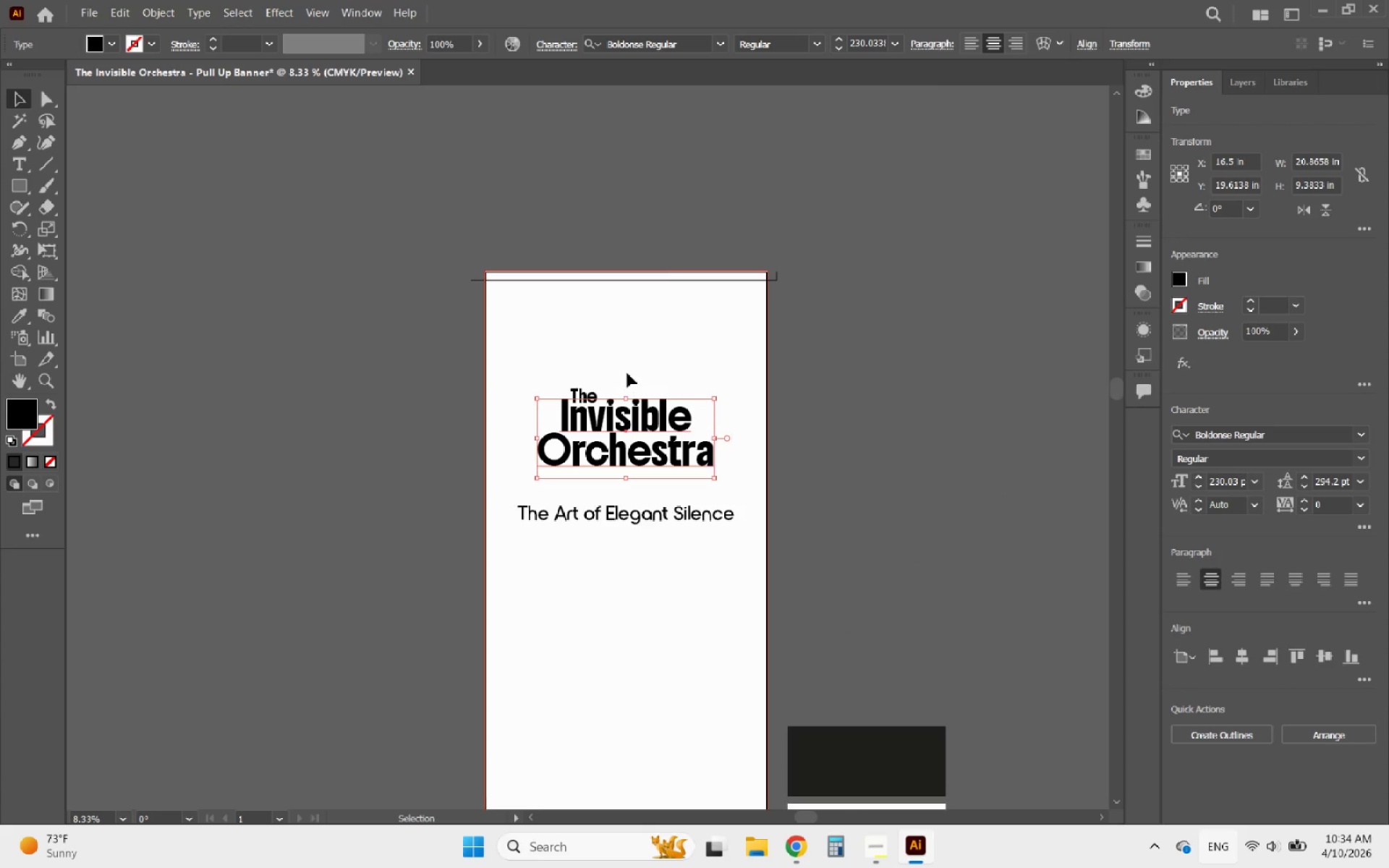 
left_click([964, 449])
 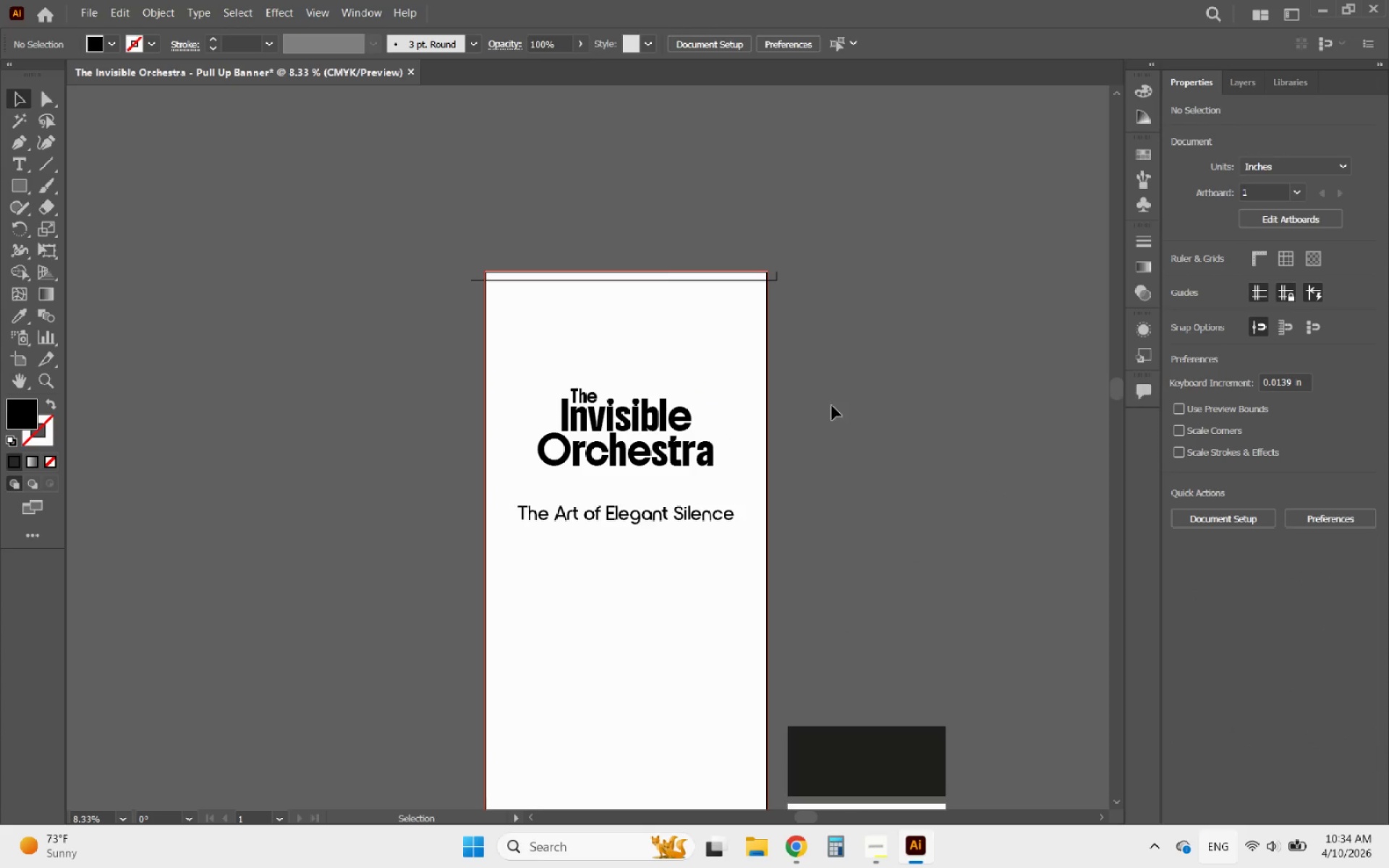 
hold_key(key=AltLeft, duration=1.62)
scroll: coordinate [503, 441], scroll_direction: none, amount: 0.0
 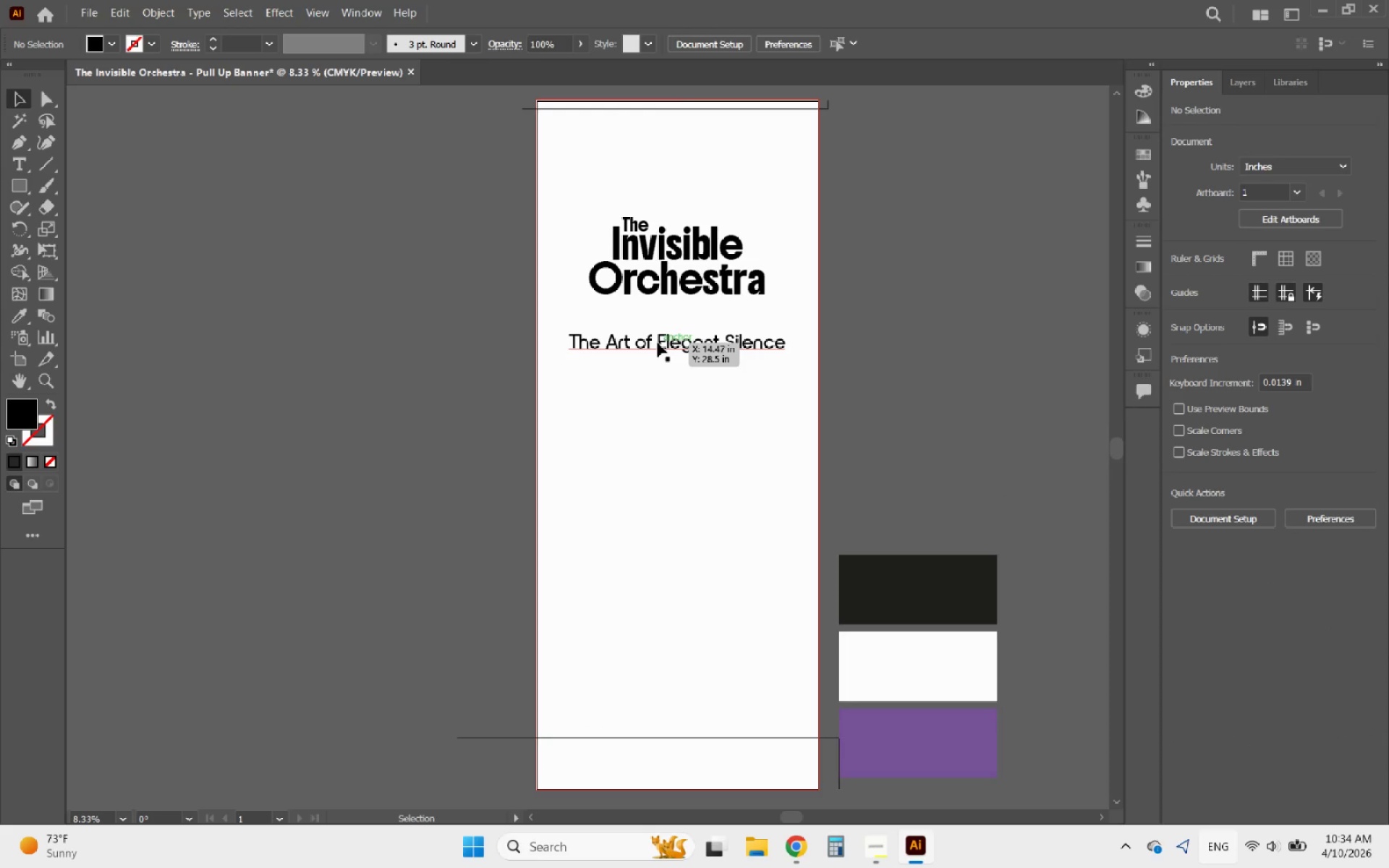 
left_click([658, 343])
 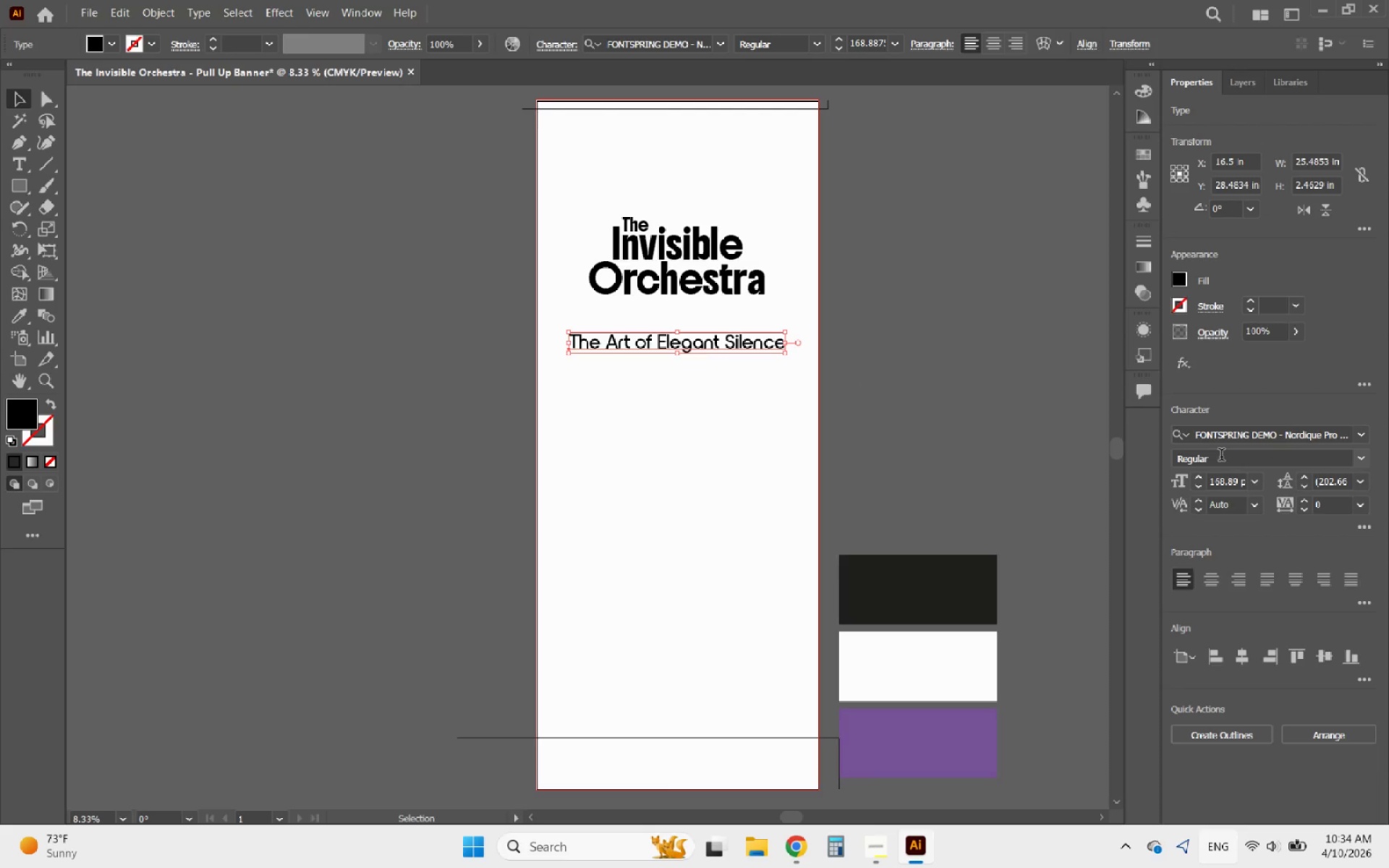 
left_click([1250, 480])
 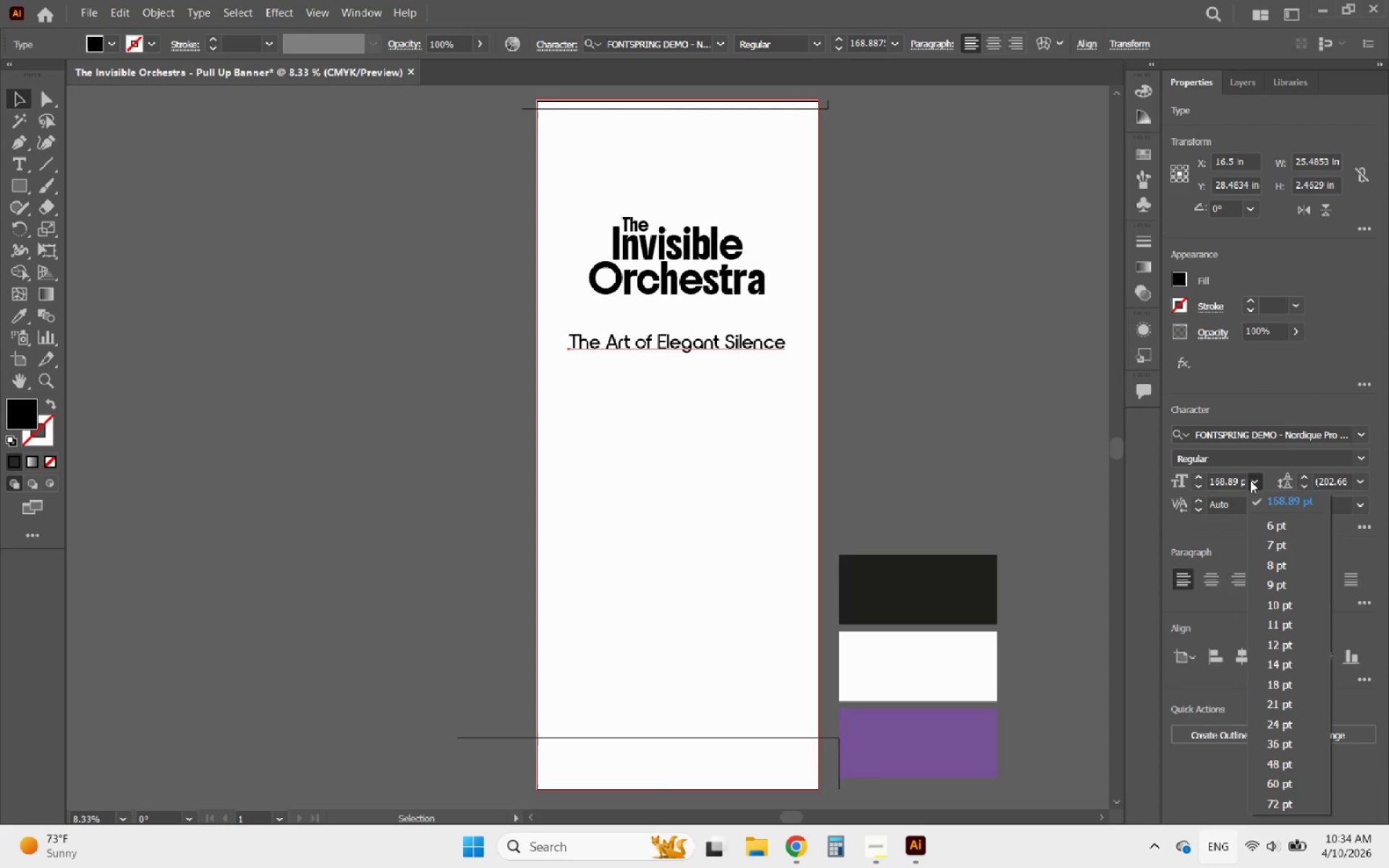 
left_click([1250, 480])
 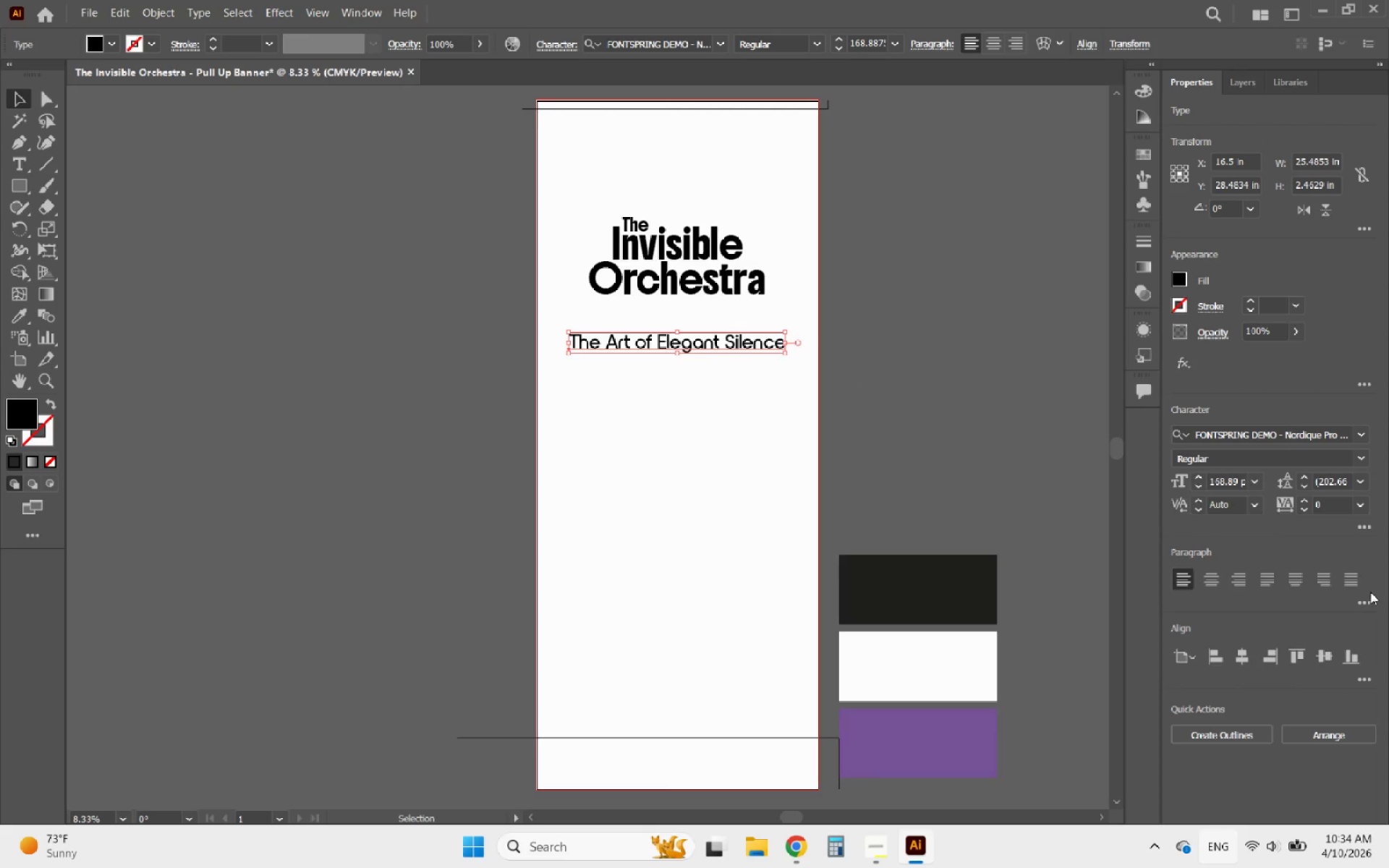 
wait(5.02)
 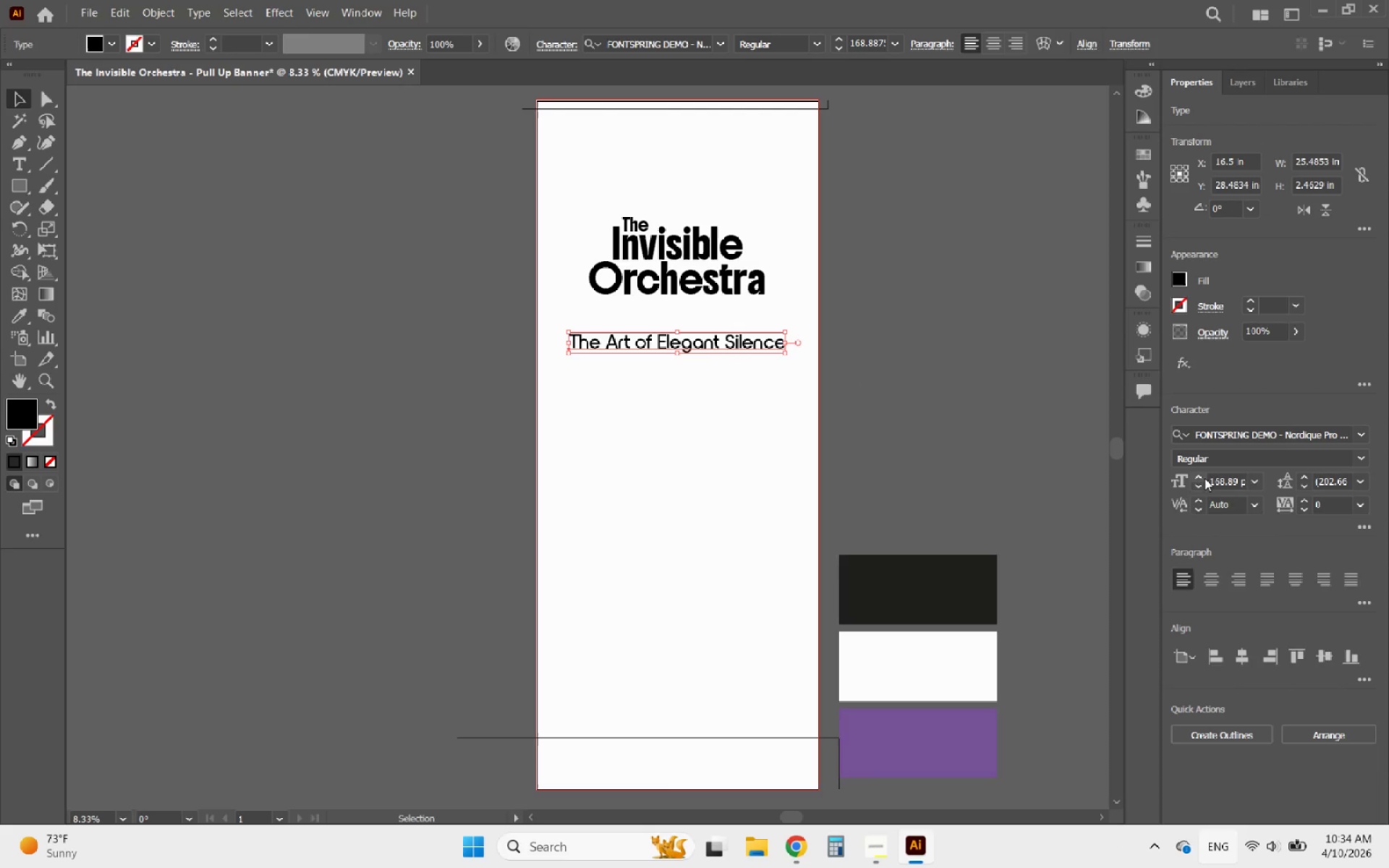 
left_click([1365, 438])
 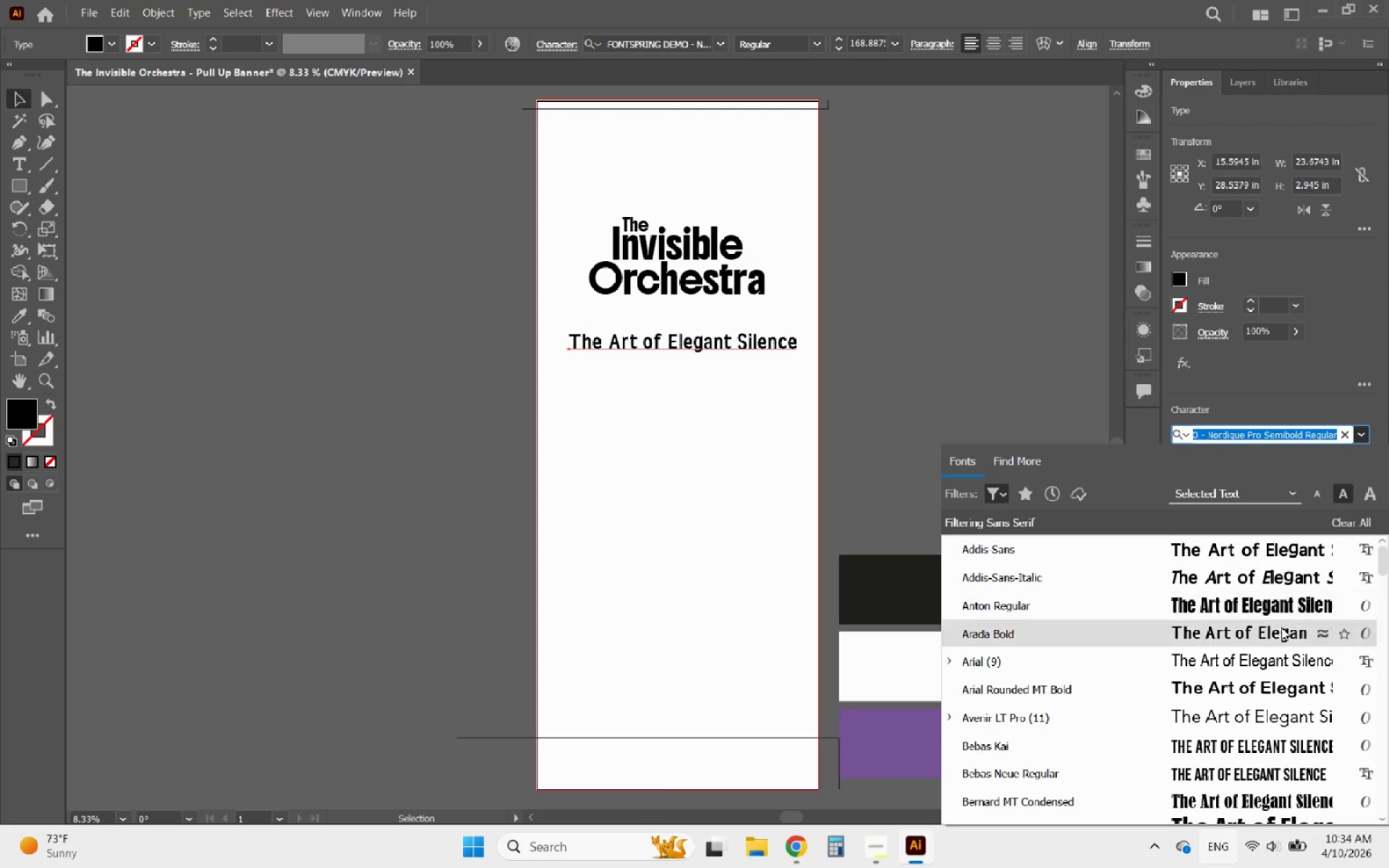 
scroll: coordinate [1216, 642], scroll_direction: down, amount: 20.0
 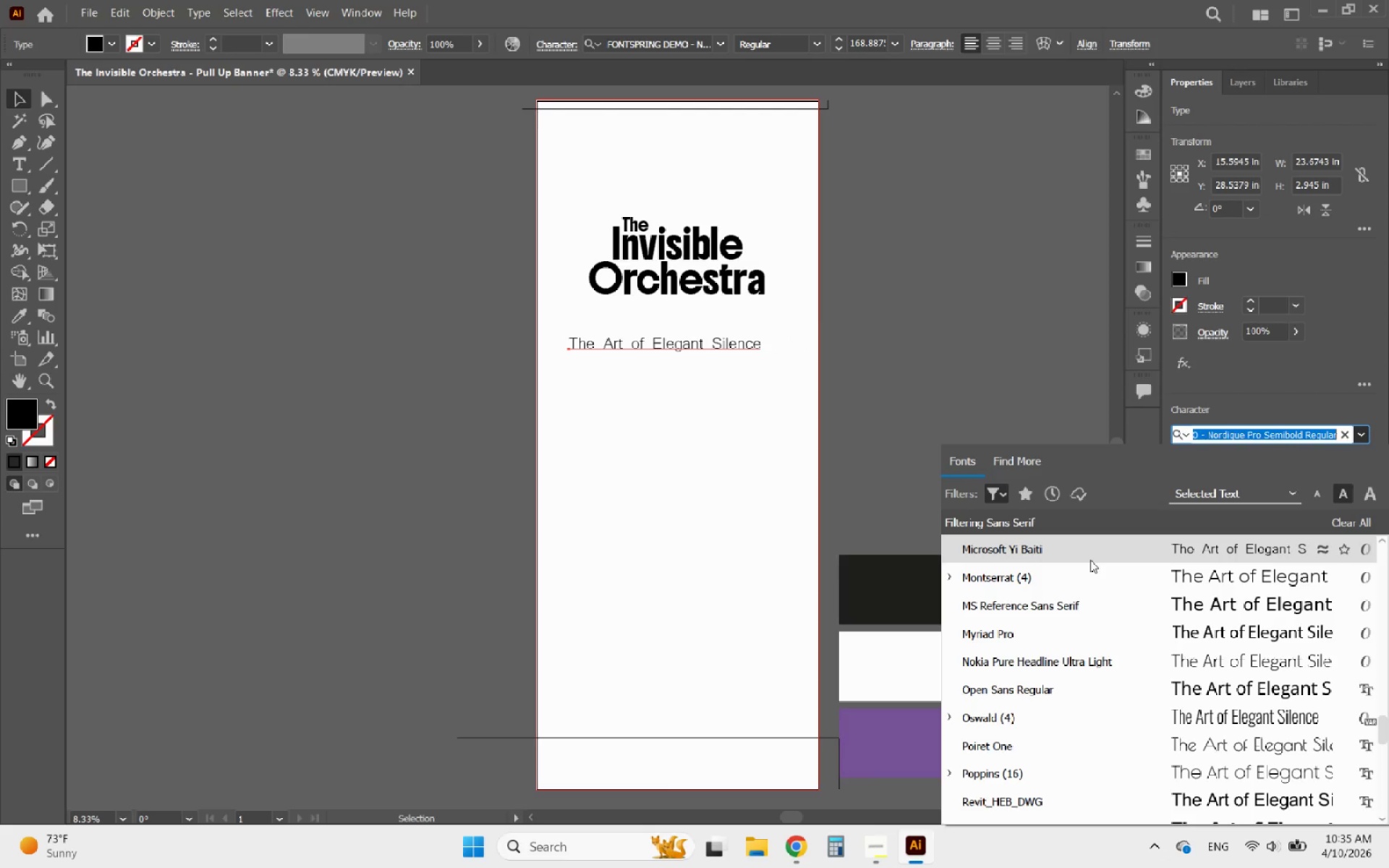 
wait(69.46)
 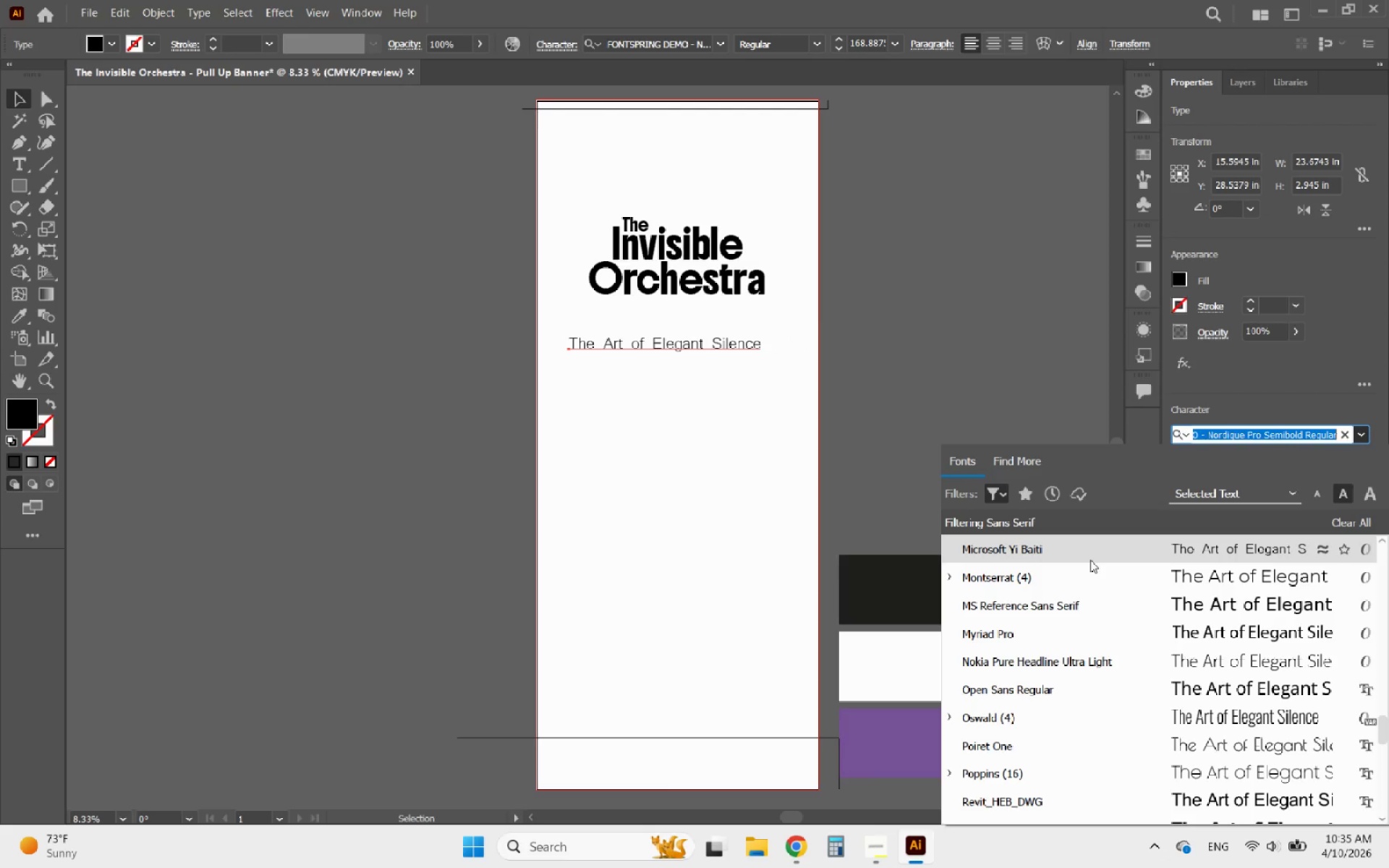 
scroll: coordinate [1208, 681], scroll_direction: down, amount: 2.0
 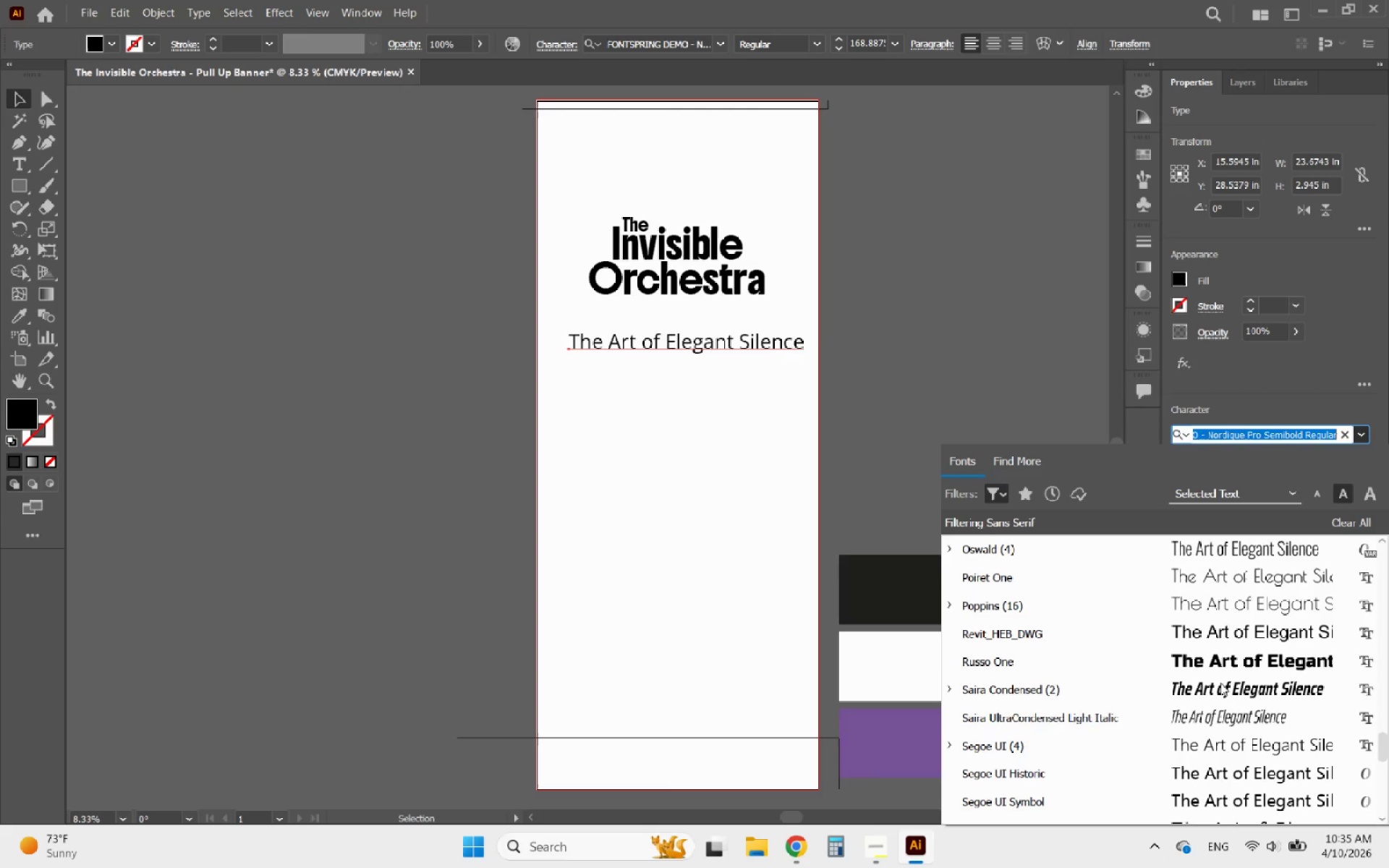 
mouse_move([1210, 681])
 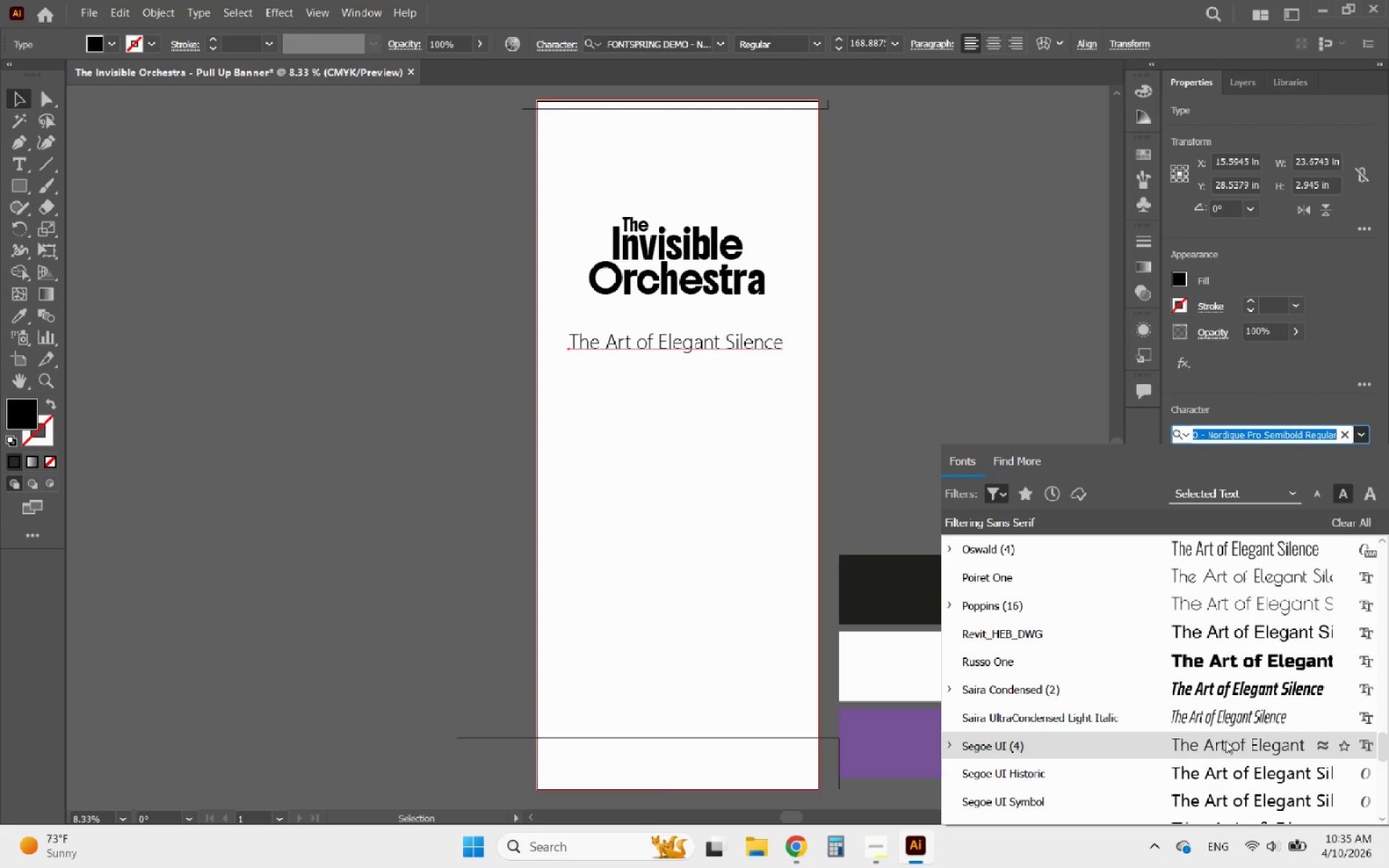 
scroll: coordinate [1235, 749], scroll_direction: down, amount: 7.0
 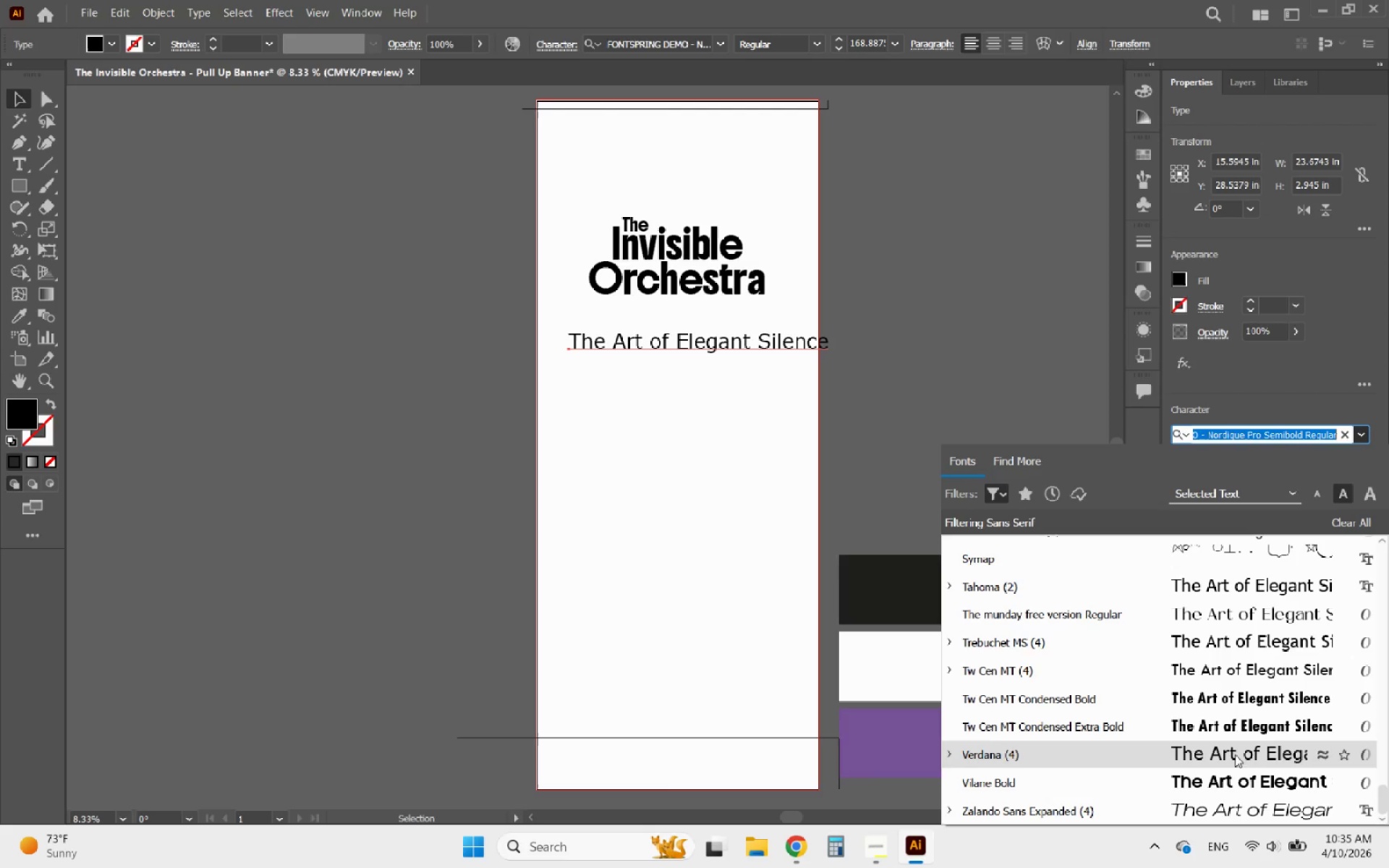 
scroll: coordinate [1237, 802], scroll_direction: down, amount: 4.0
 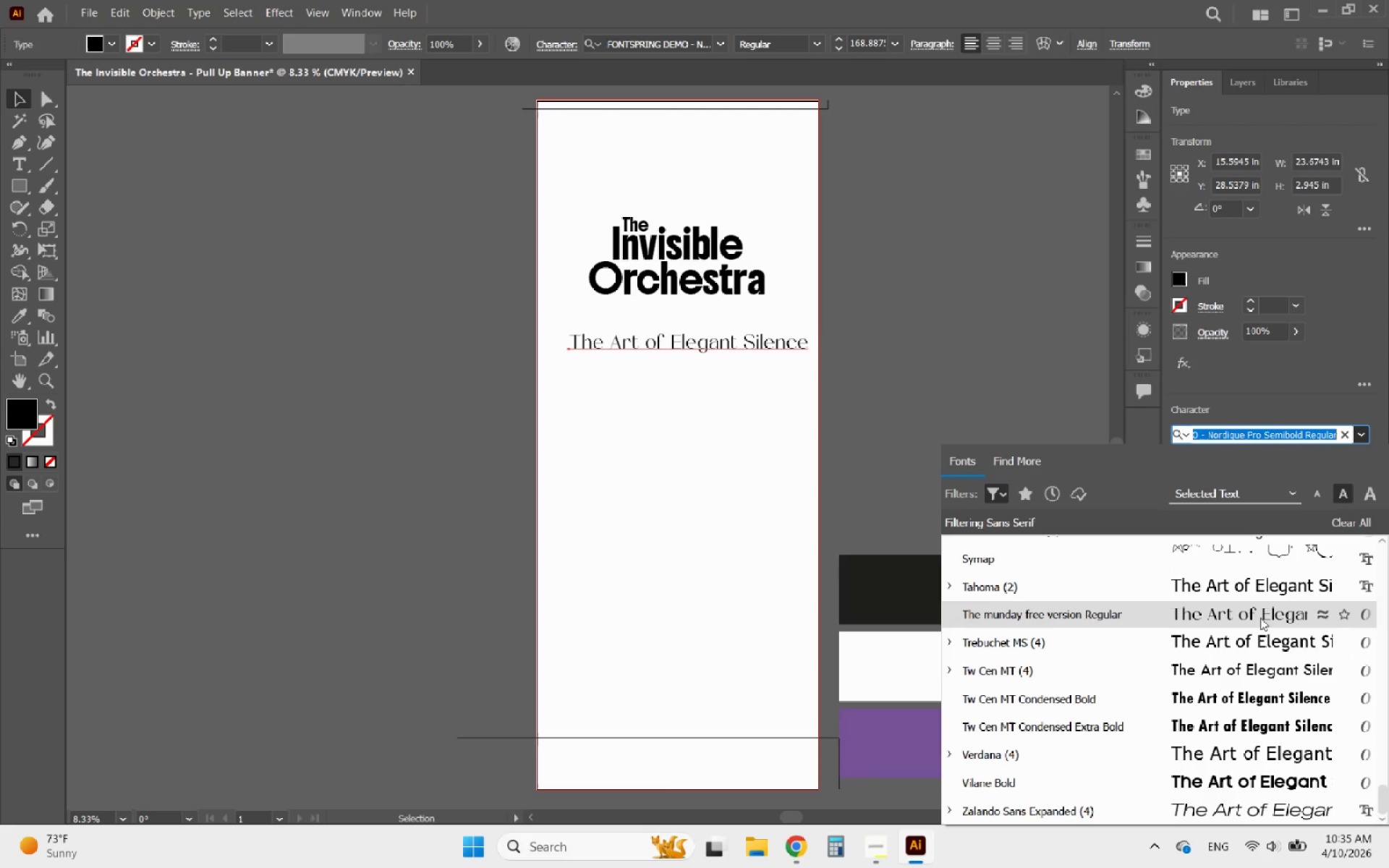 
scroll: coordinate [1226, 658], scroll_direction: up, amount: 4.0
 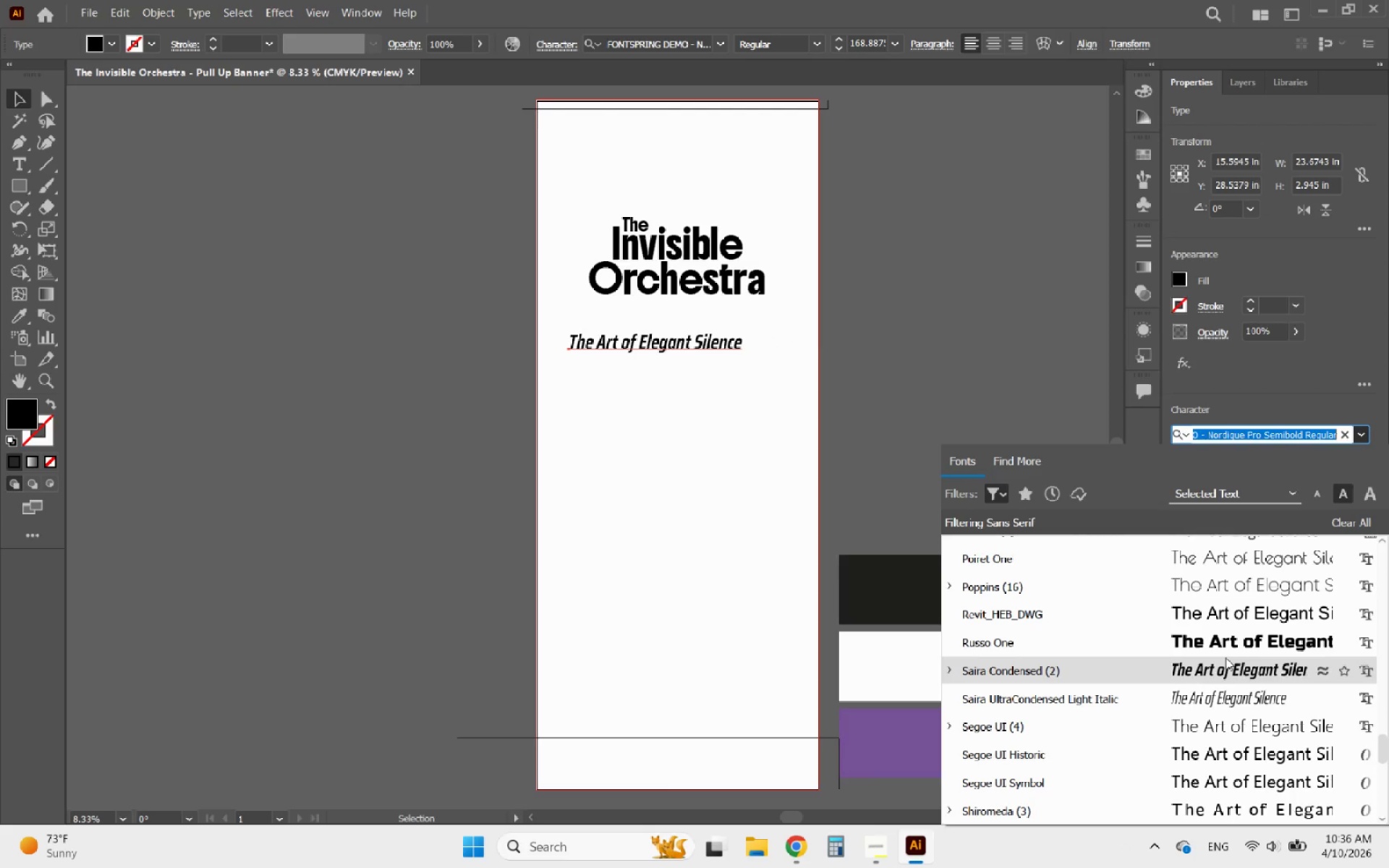 
wait(6.87)
 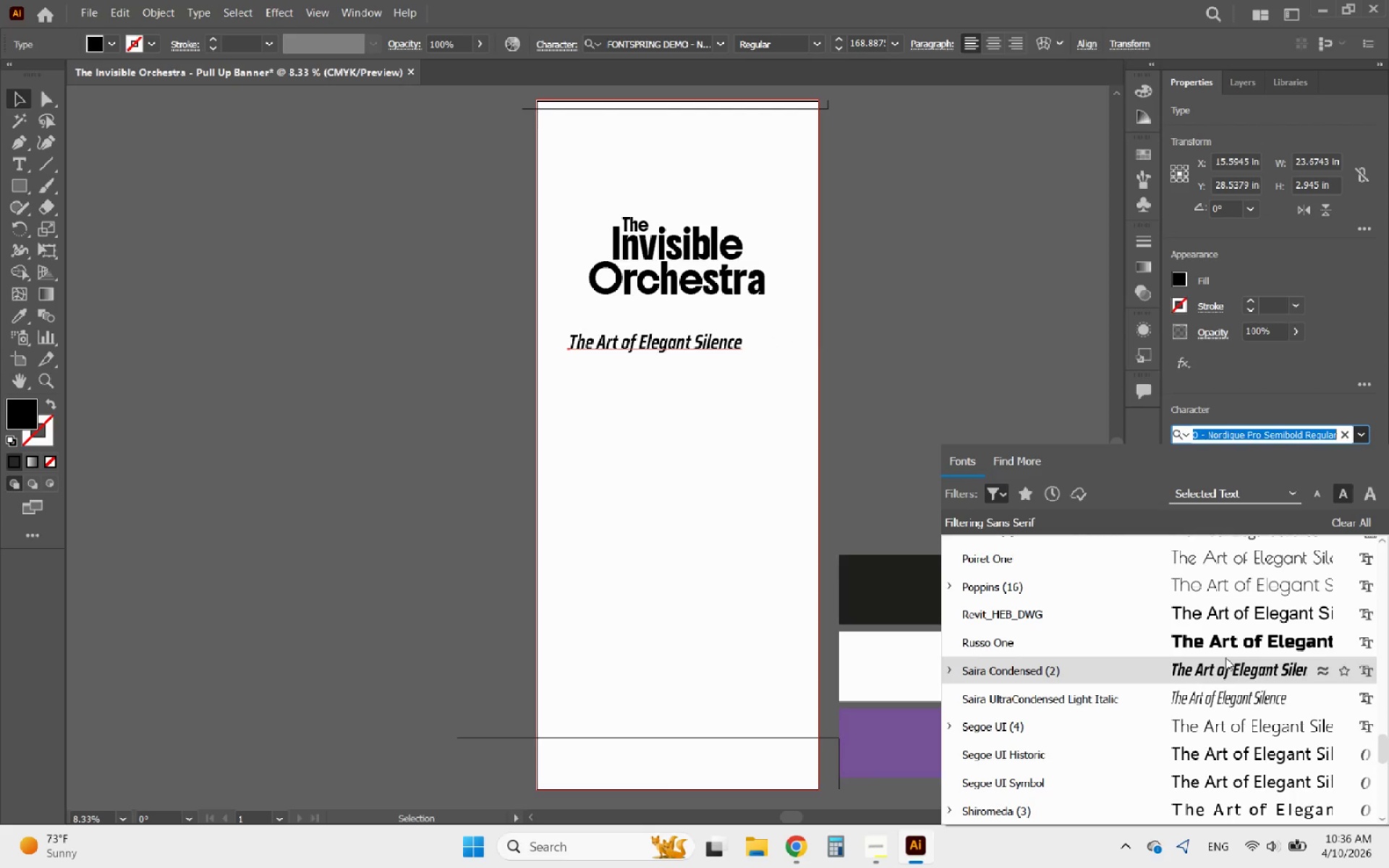 
scroll: coordinate [1236, 655], scroll_direction: up, amount: 1.0
 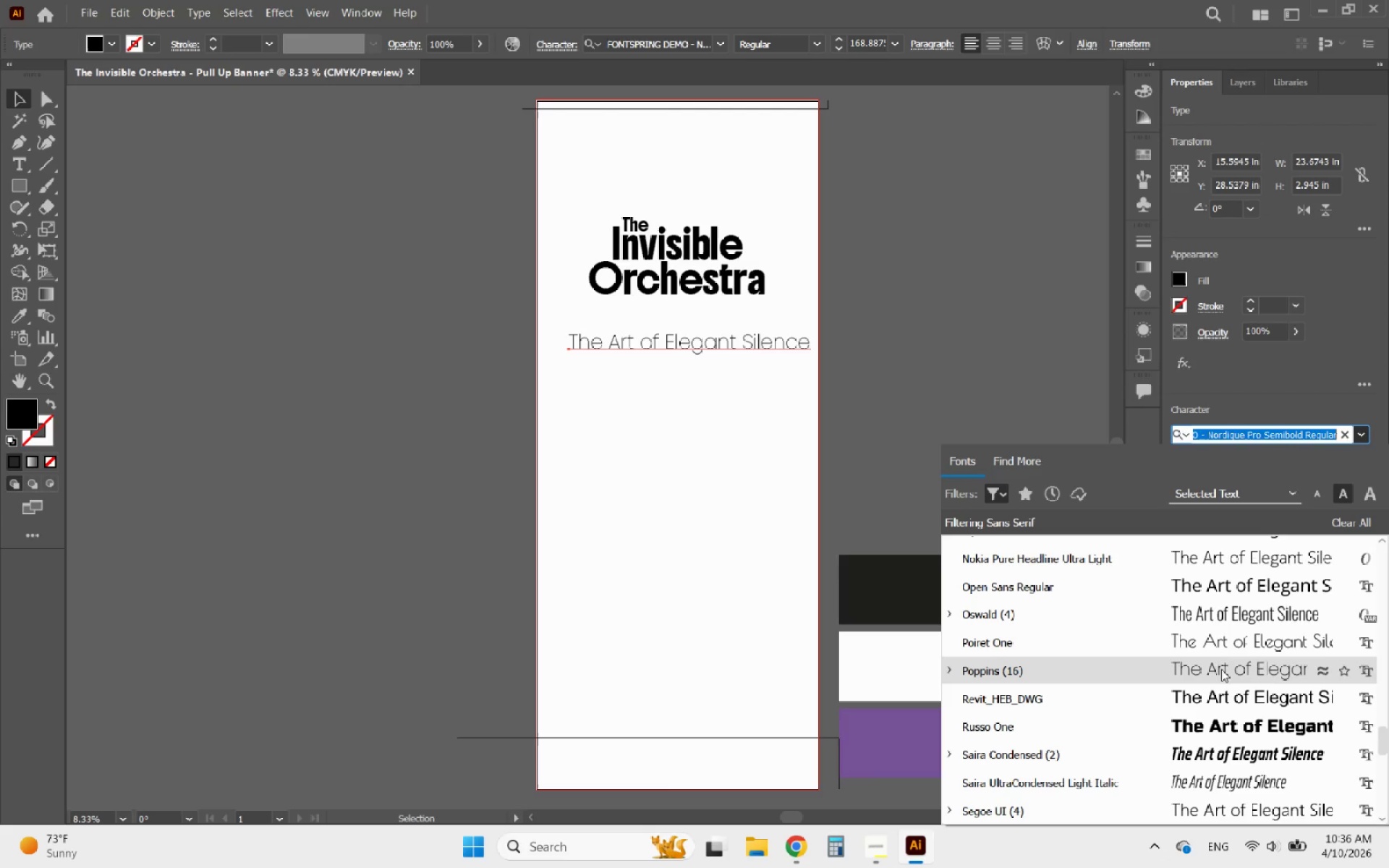 
wait(5.21)
 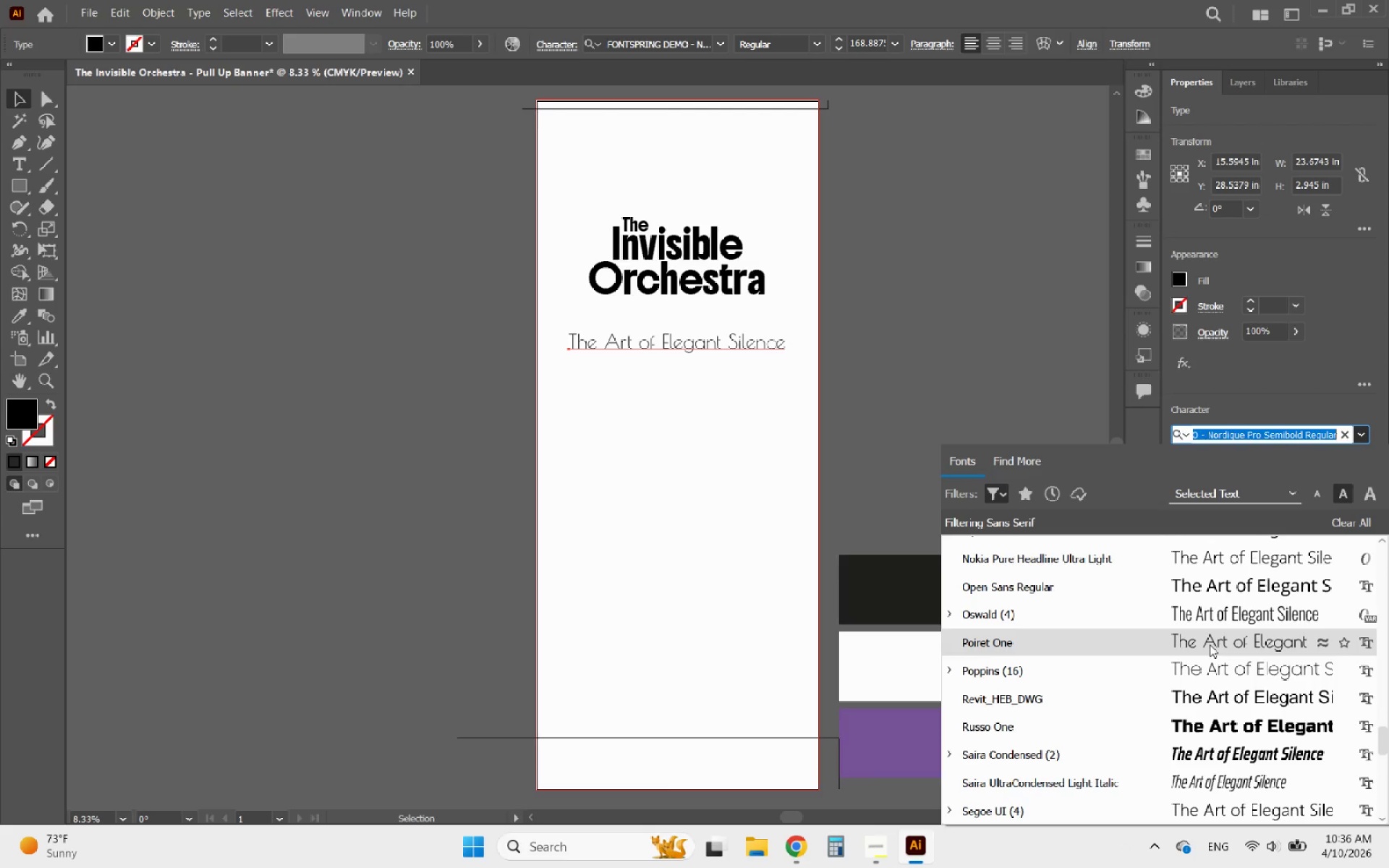 
left_click([1221, 670])
 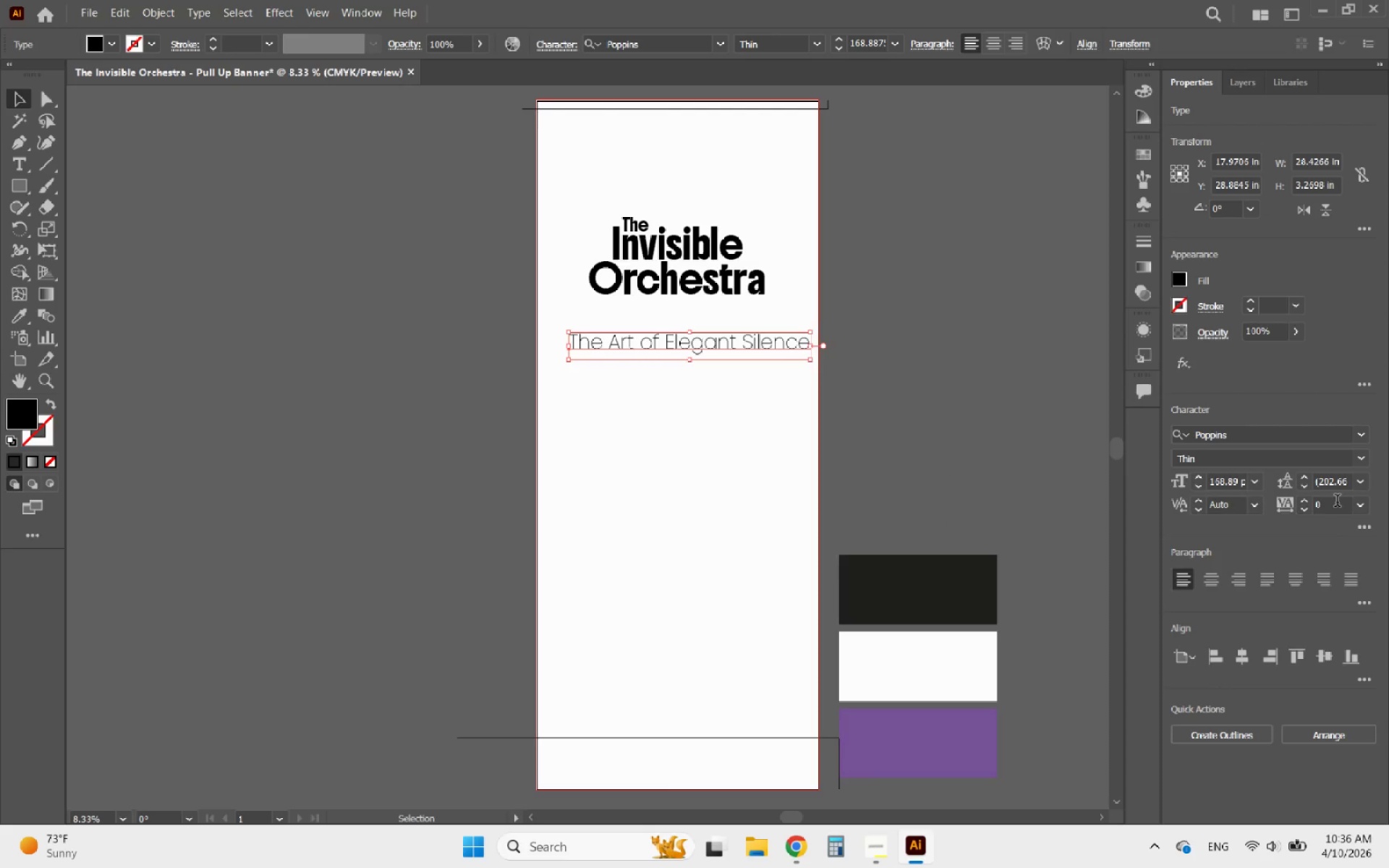 
left_click([1364, 463])
 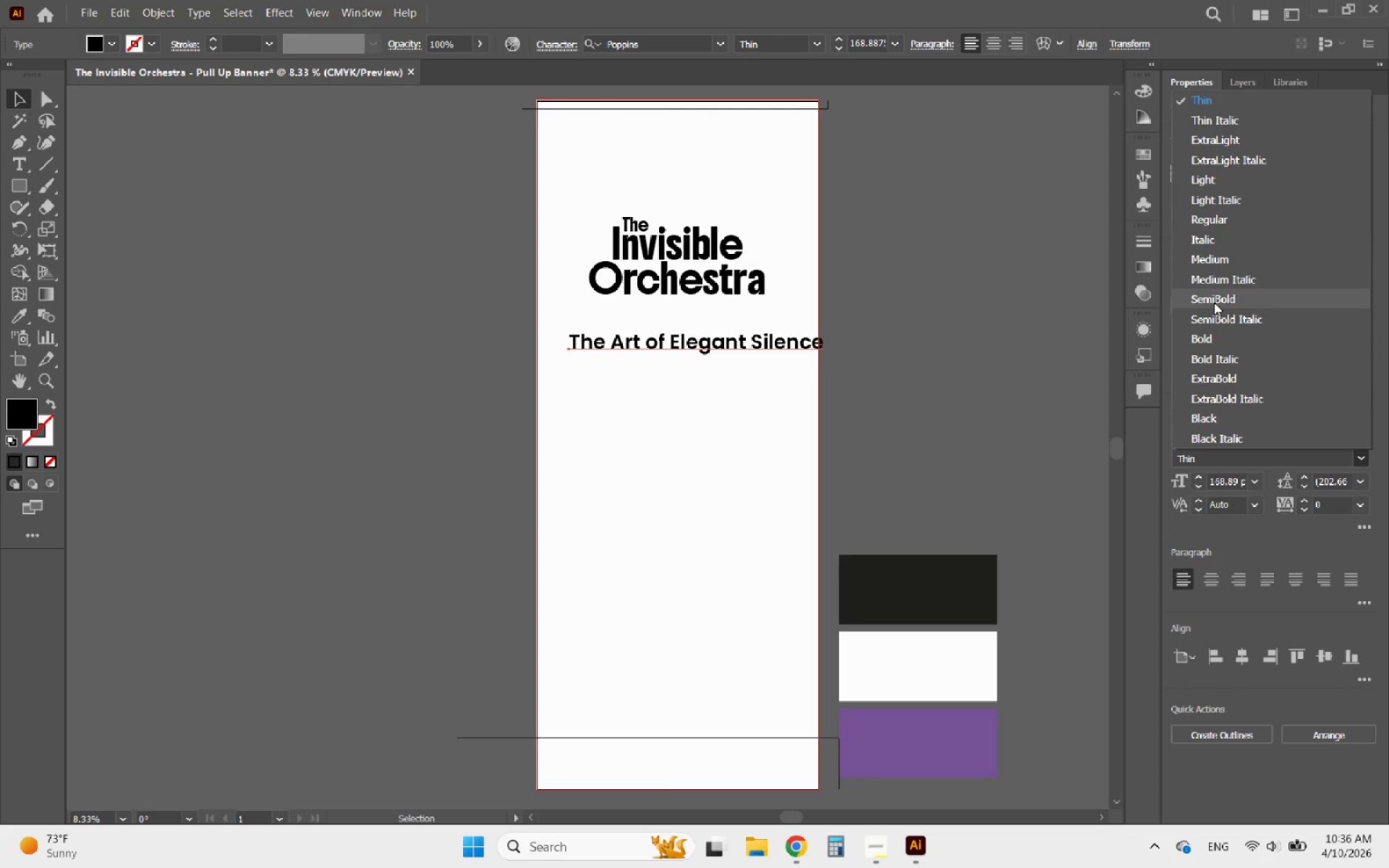 
left_click([1214, 302])
 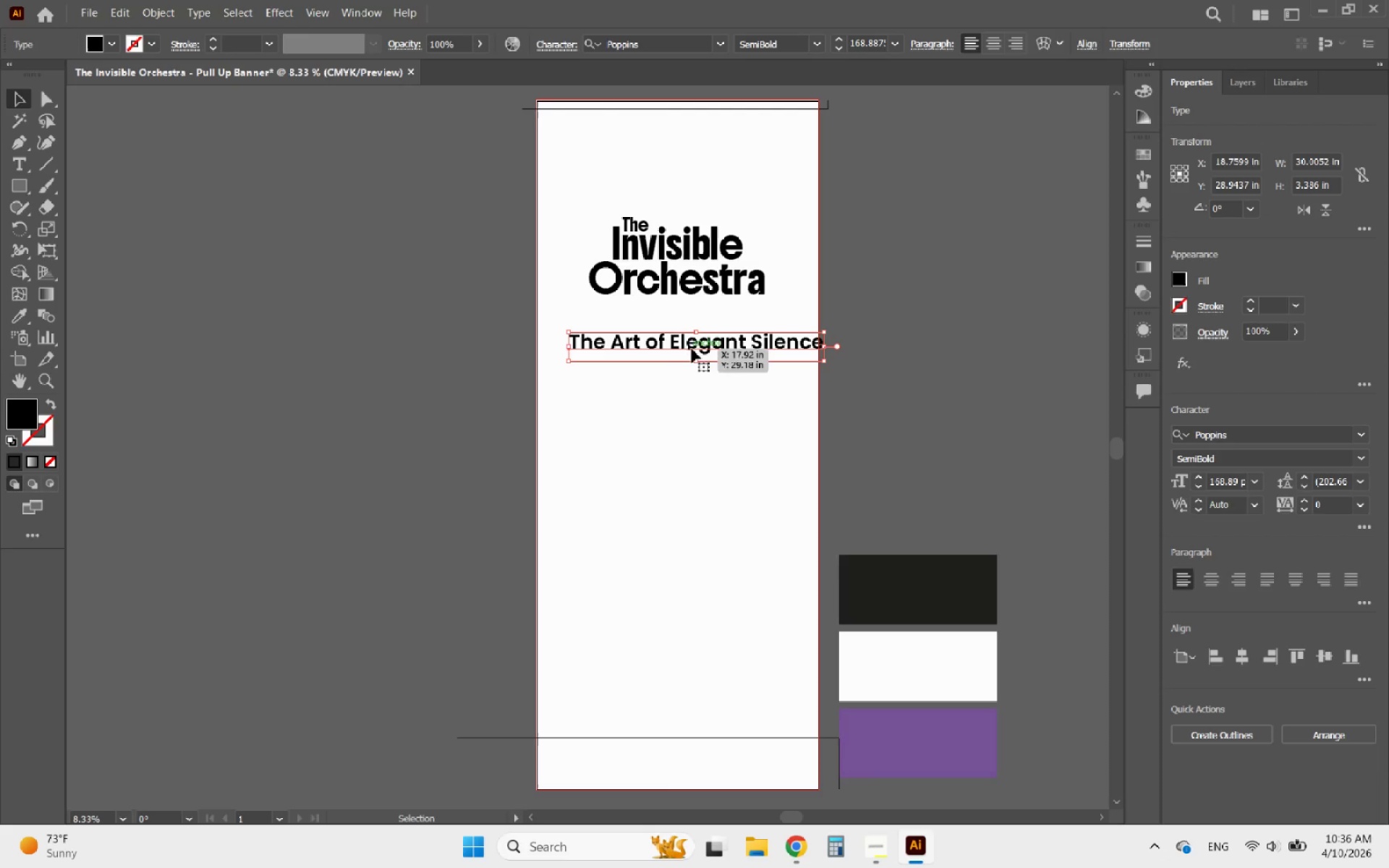 
double_click([693, 348])
 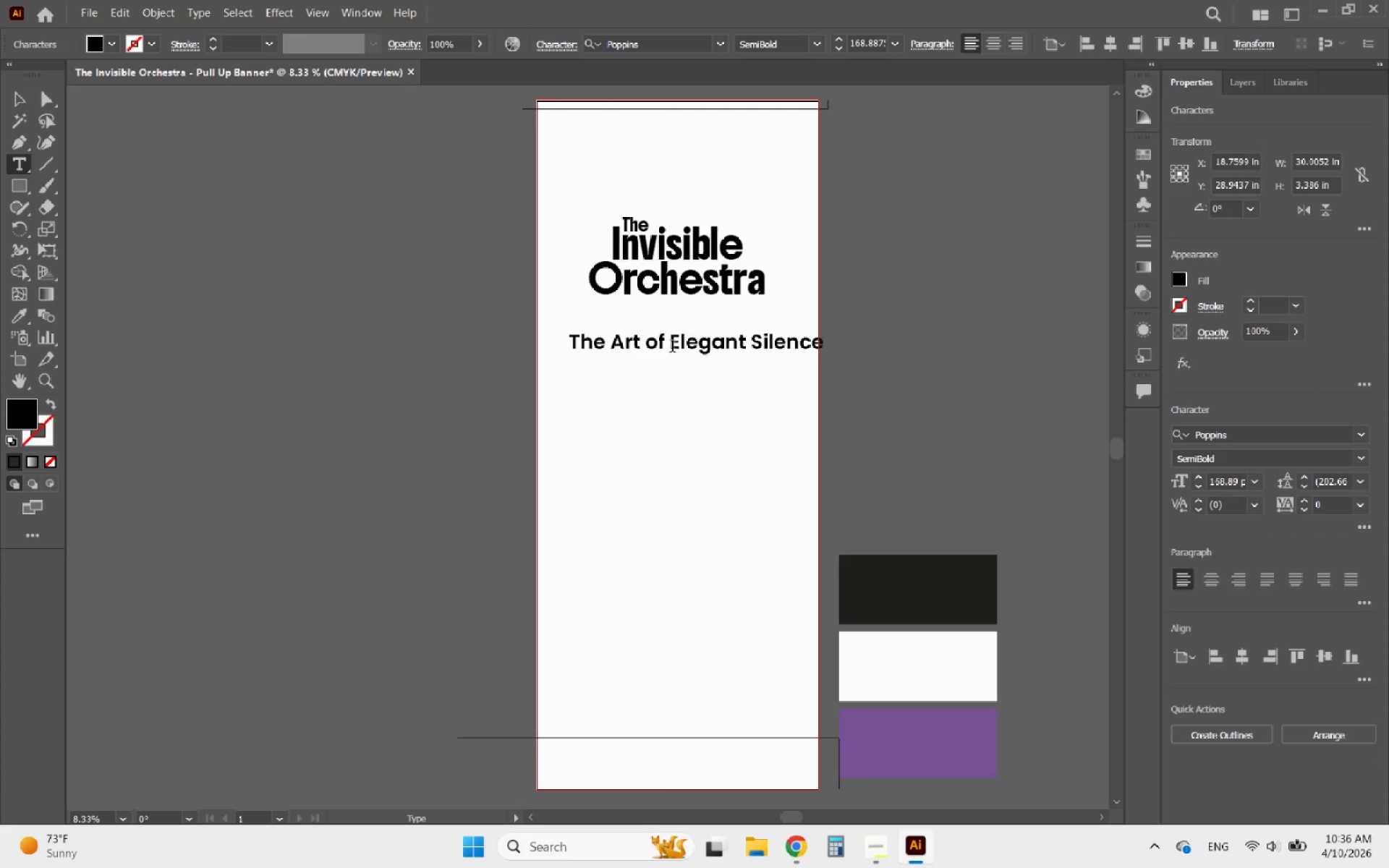 
left_click([672, 348])
 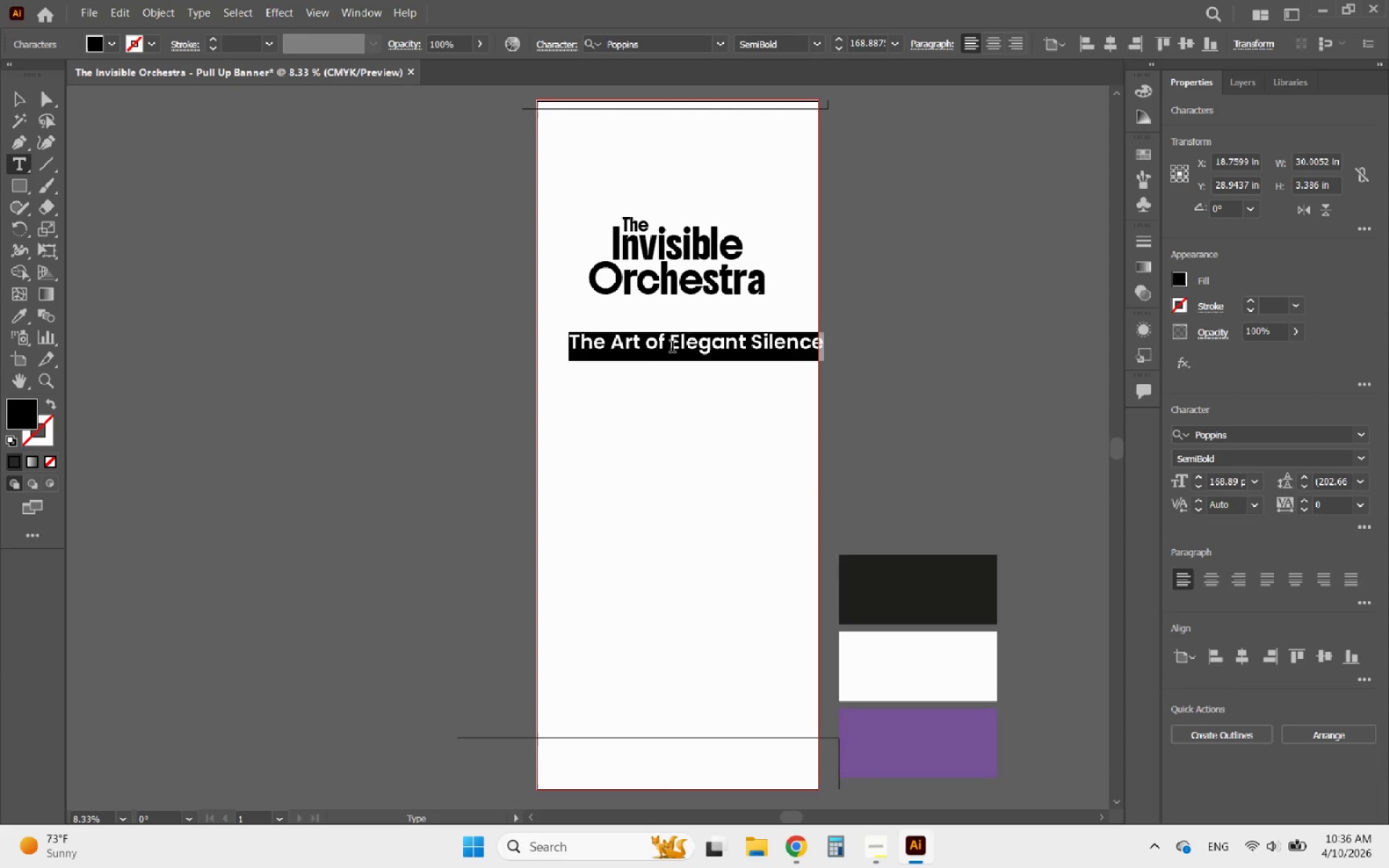 
left_click([672, 348])
 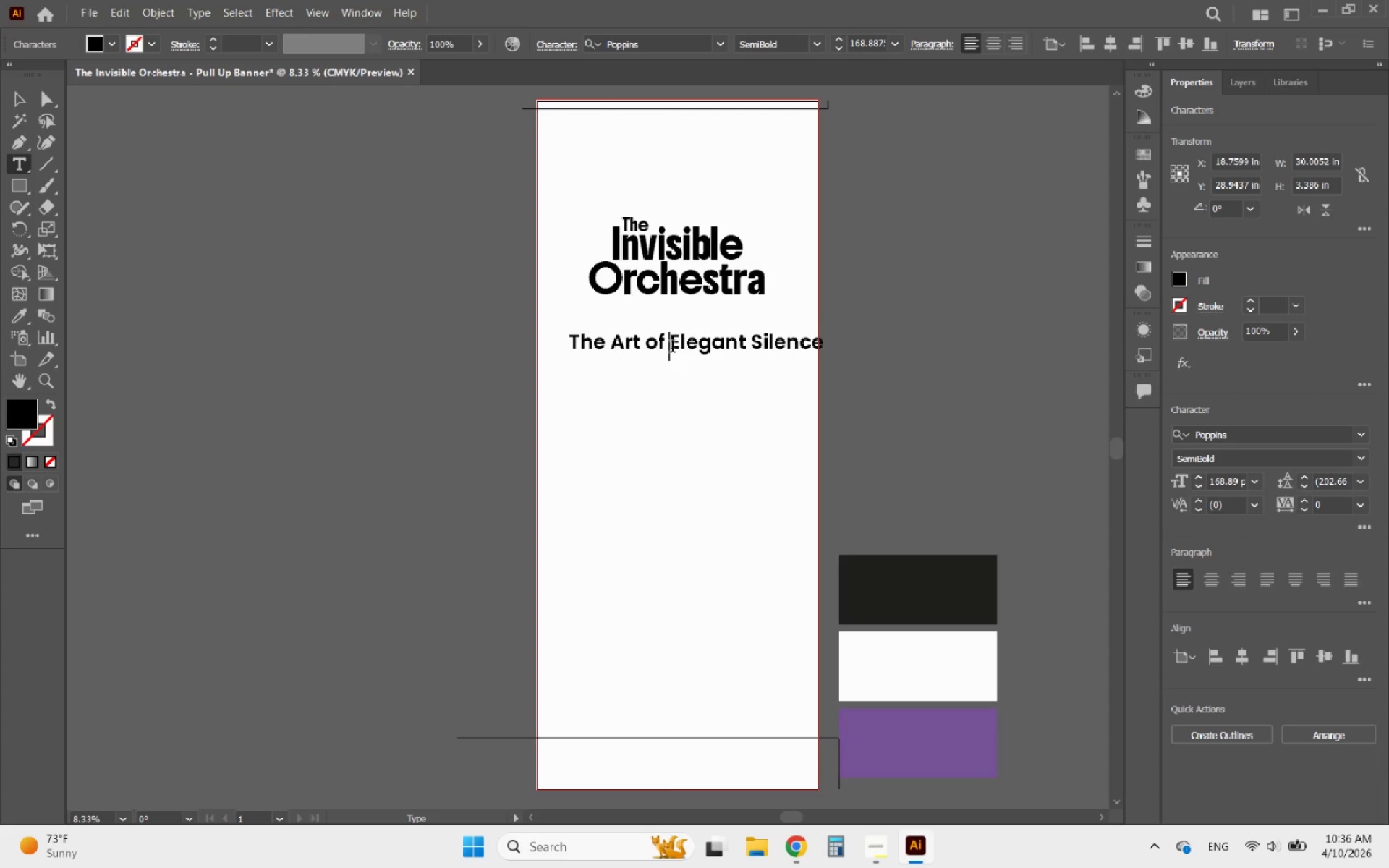 
key(Enter)
 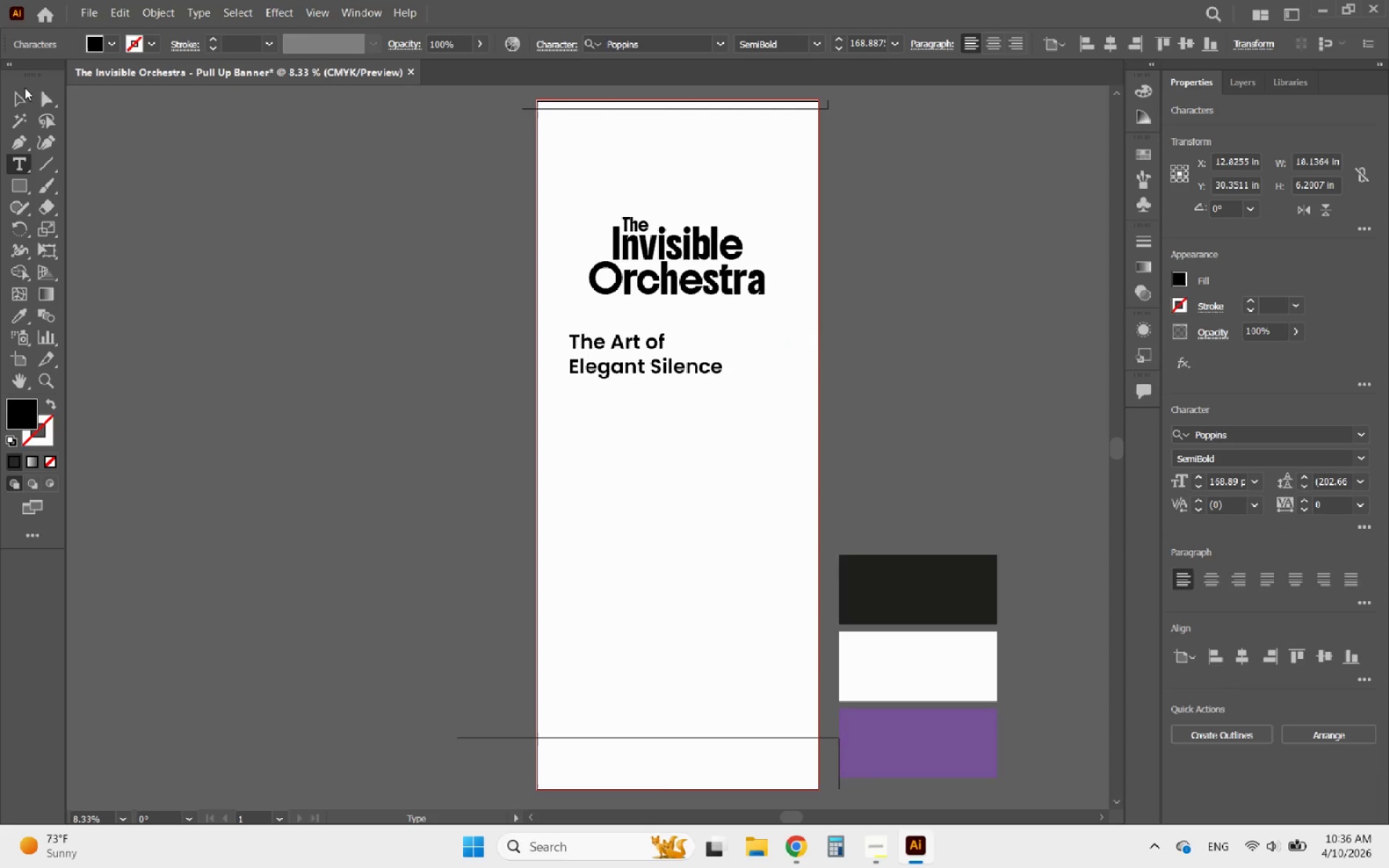 
left_click([19, 94])
 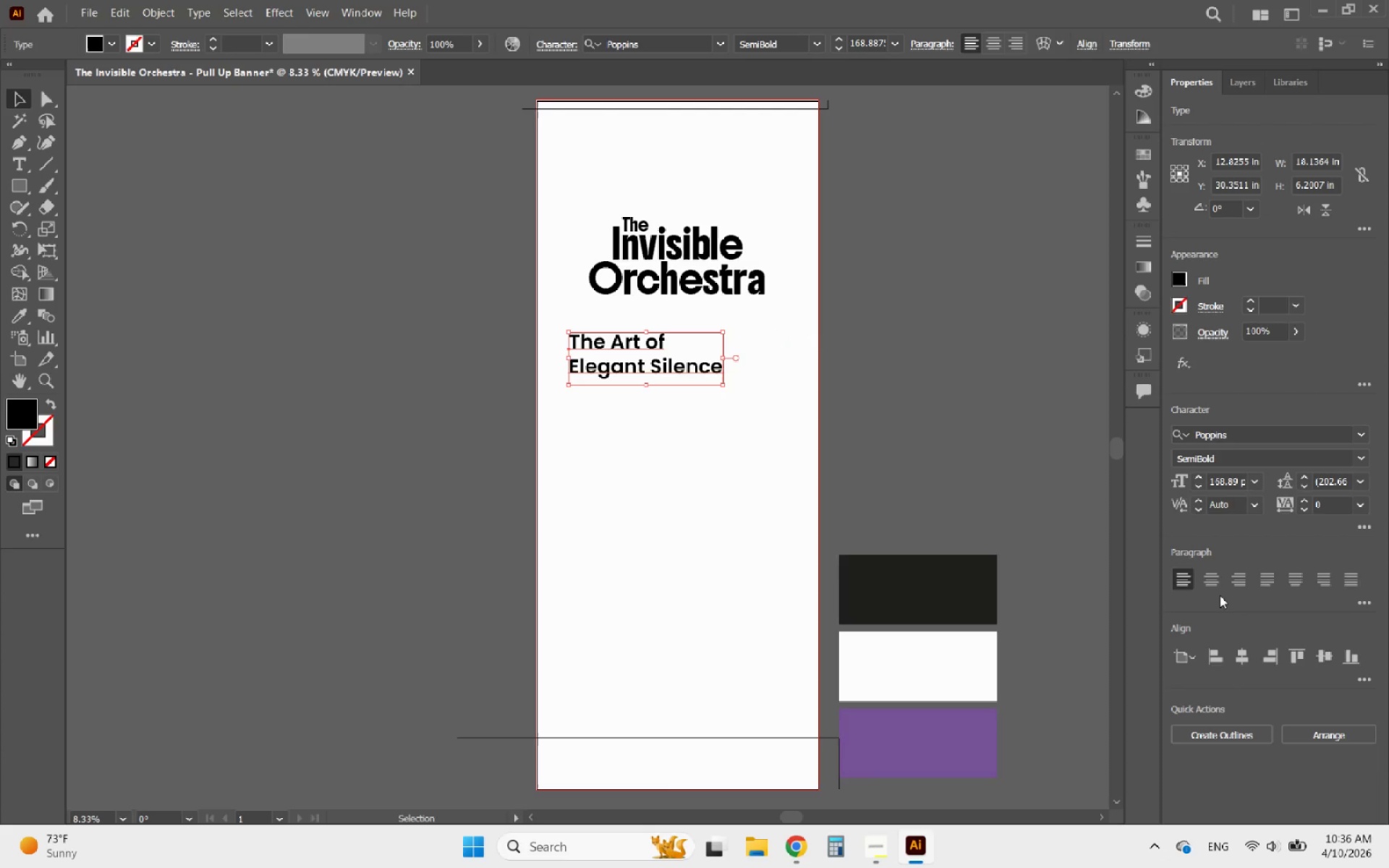 
left_click([1210, 587])
 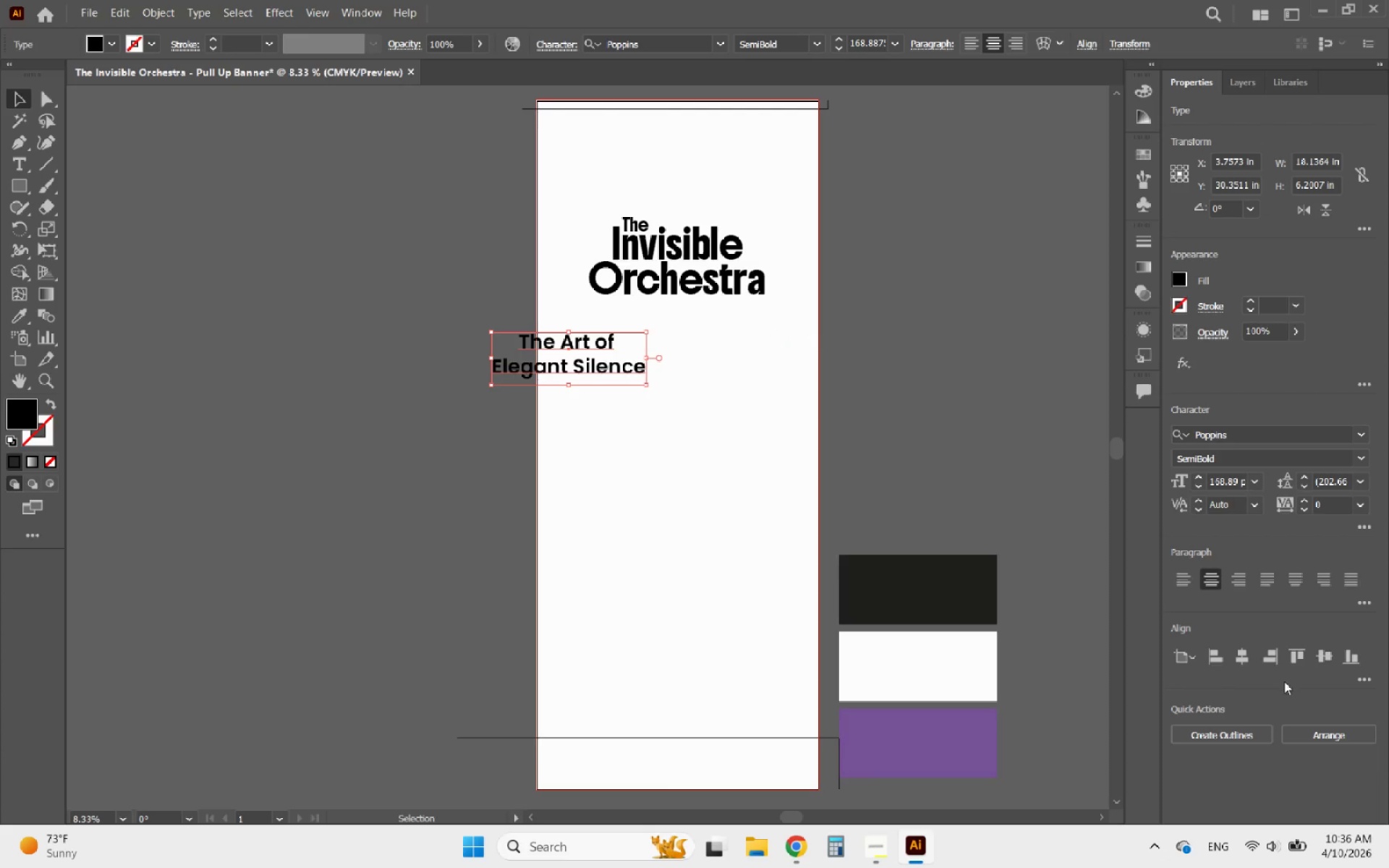 
left_click([1238, 664])
 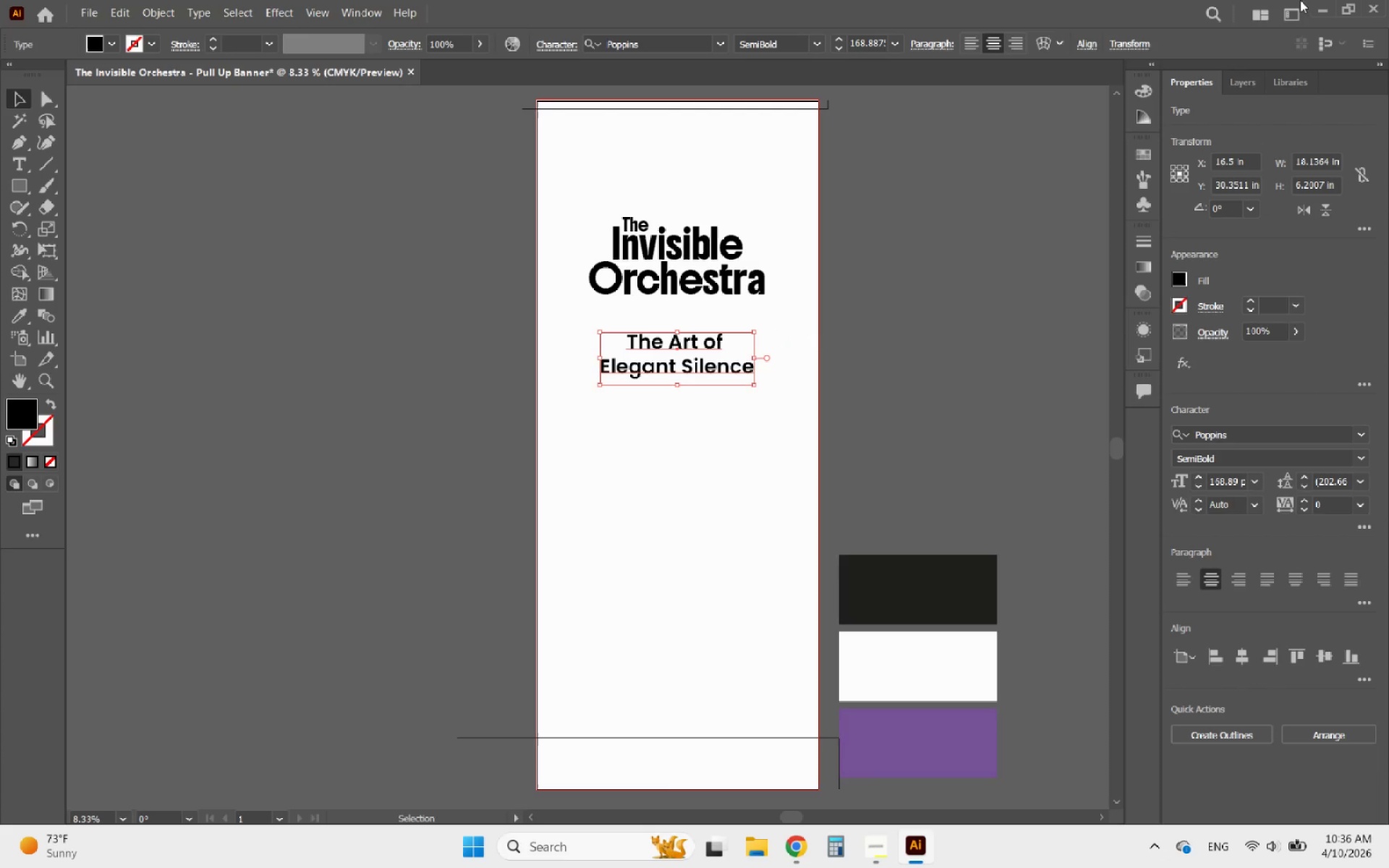 
left_click([1256, 79])
 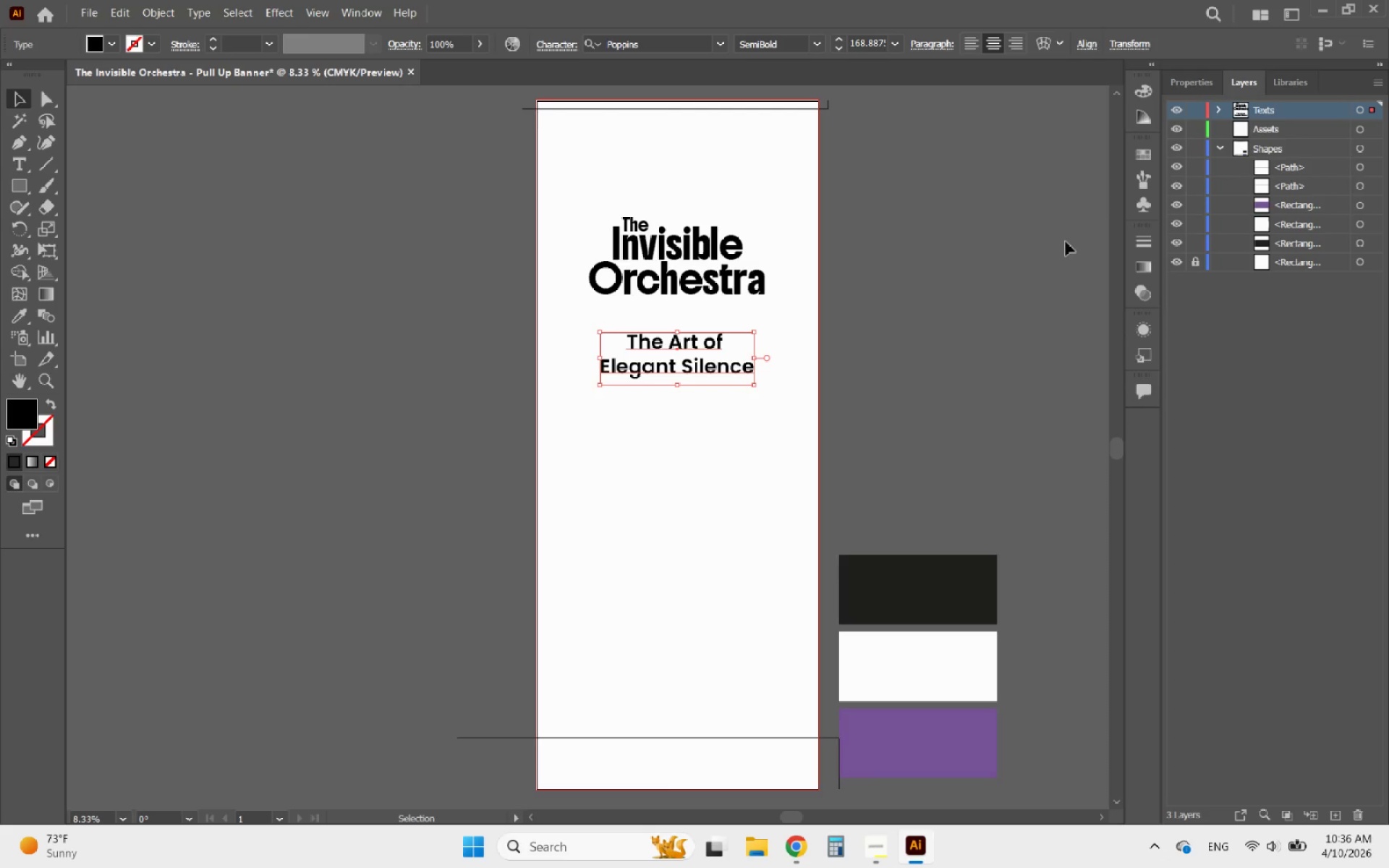 
left_click([1189, 75])
 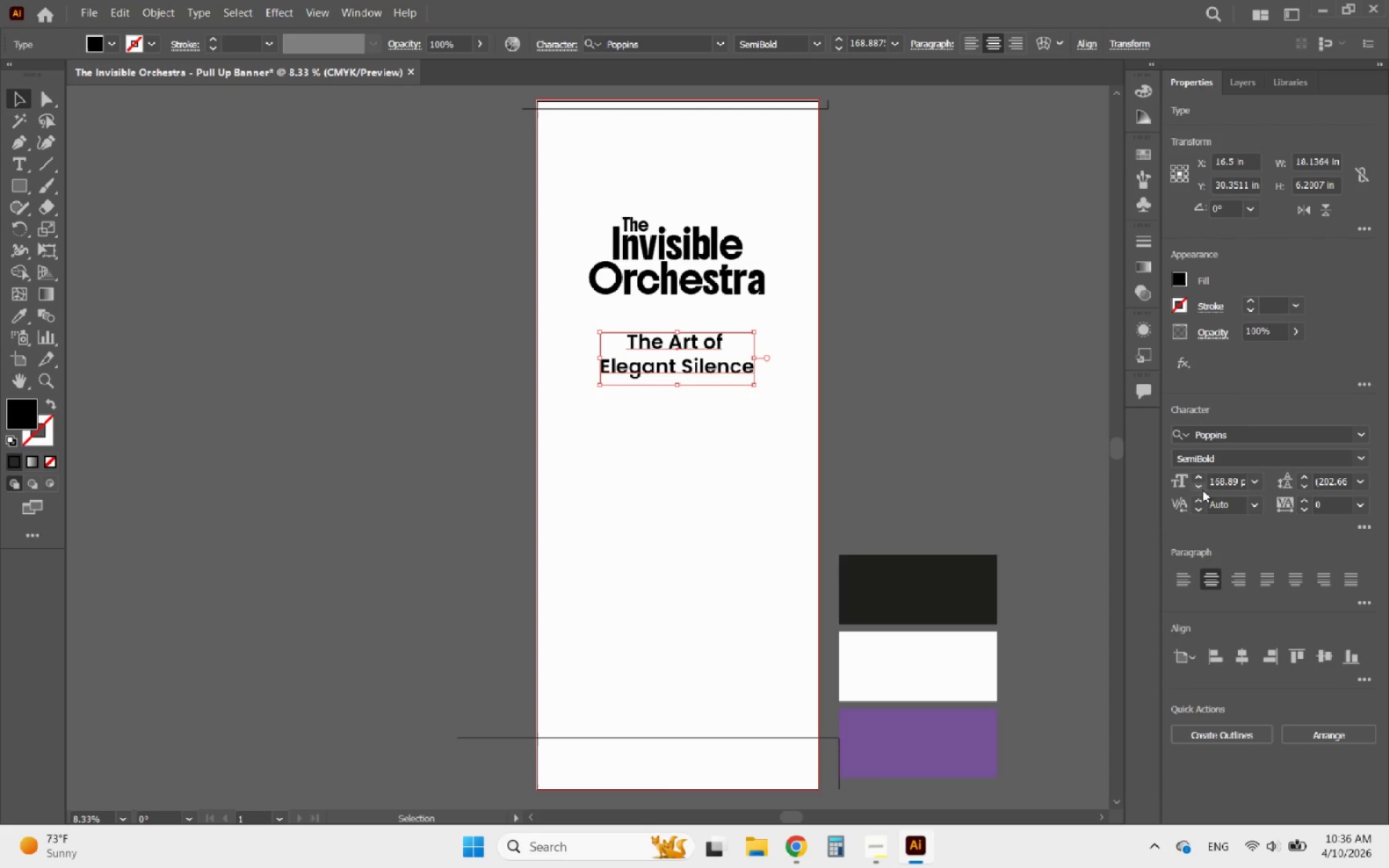 
double_click([1198, 488])
 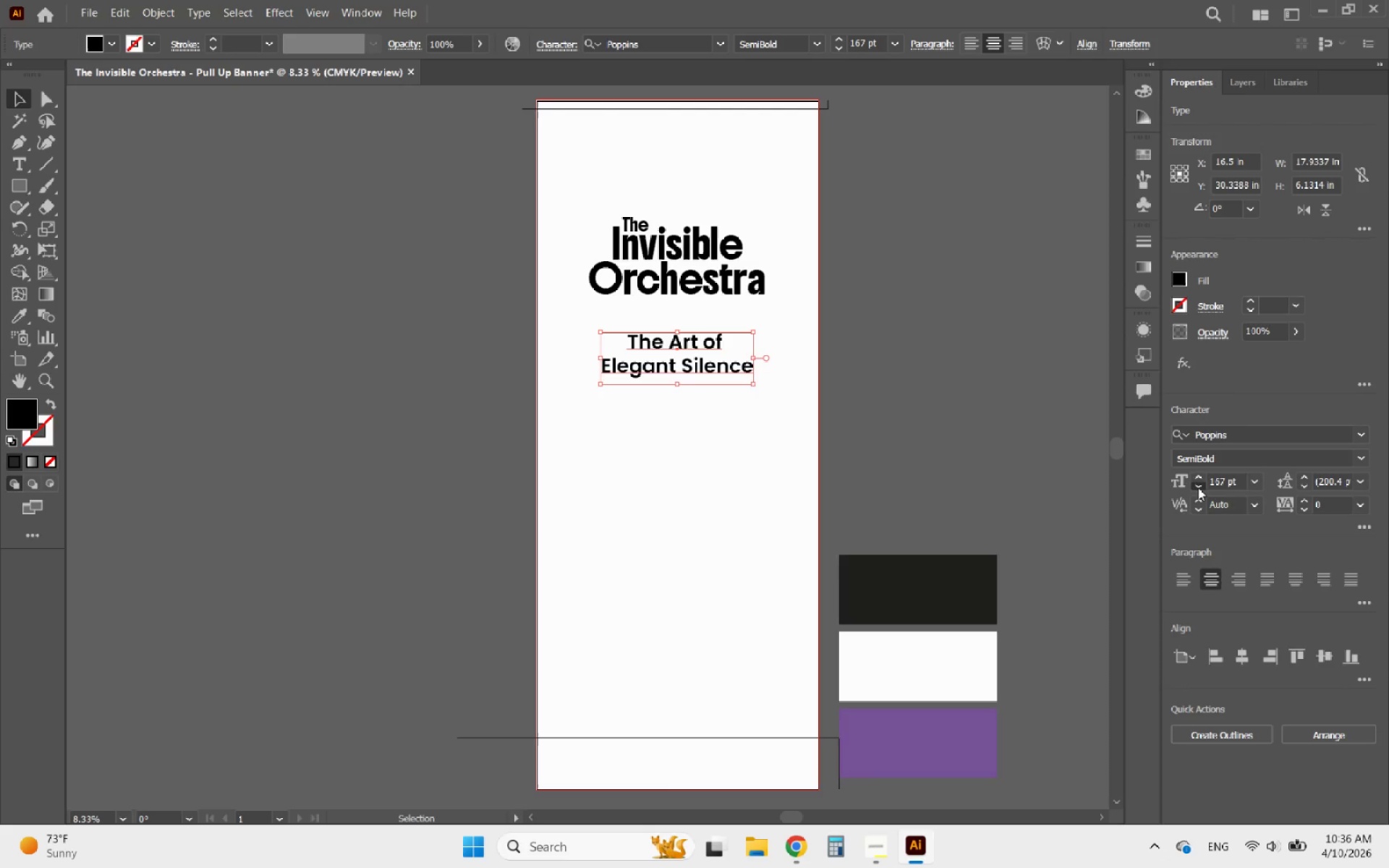 
triple_click([1198, 488])
 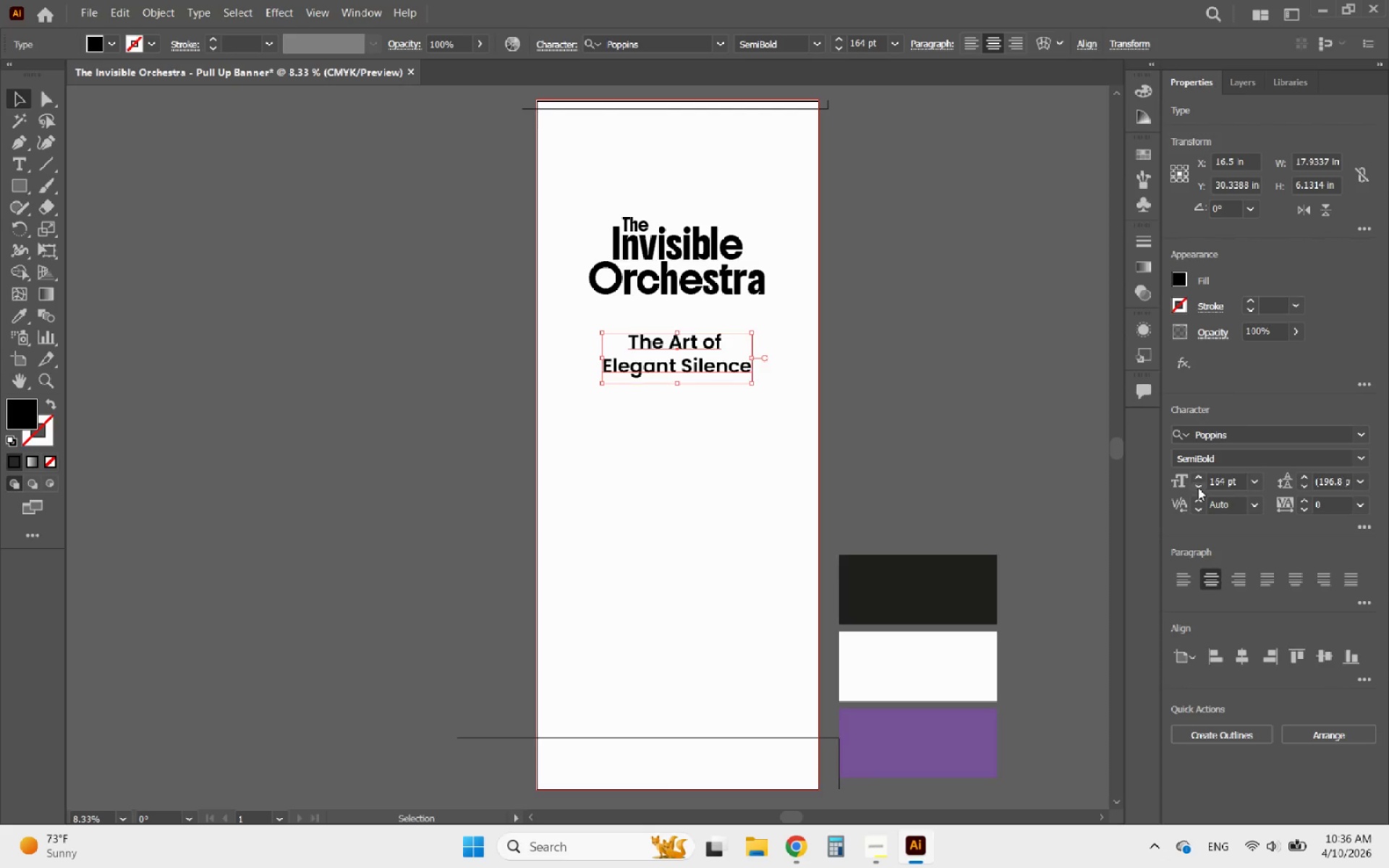 
left_click([1198, 488])
 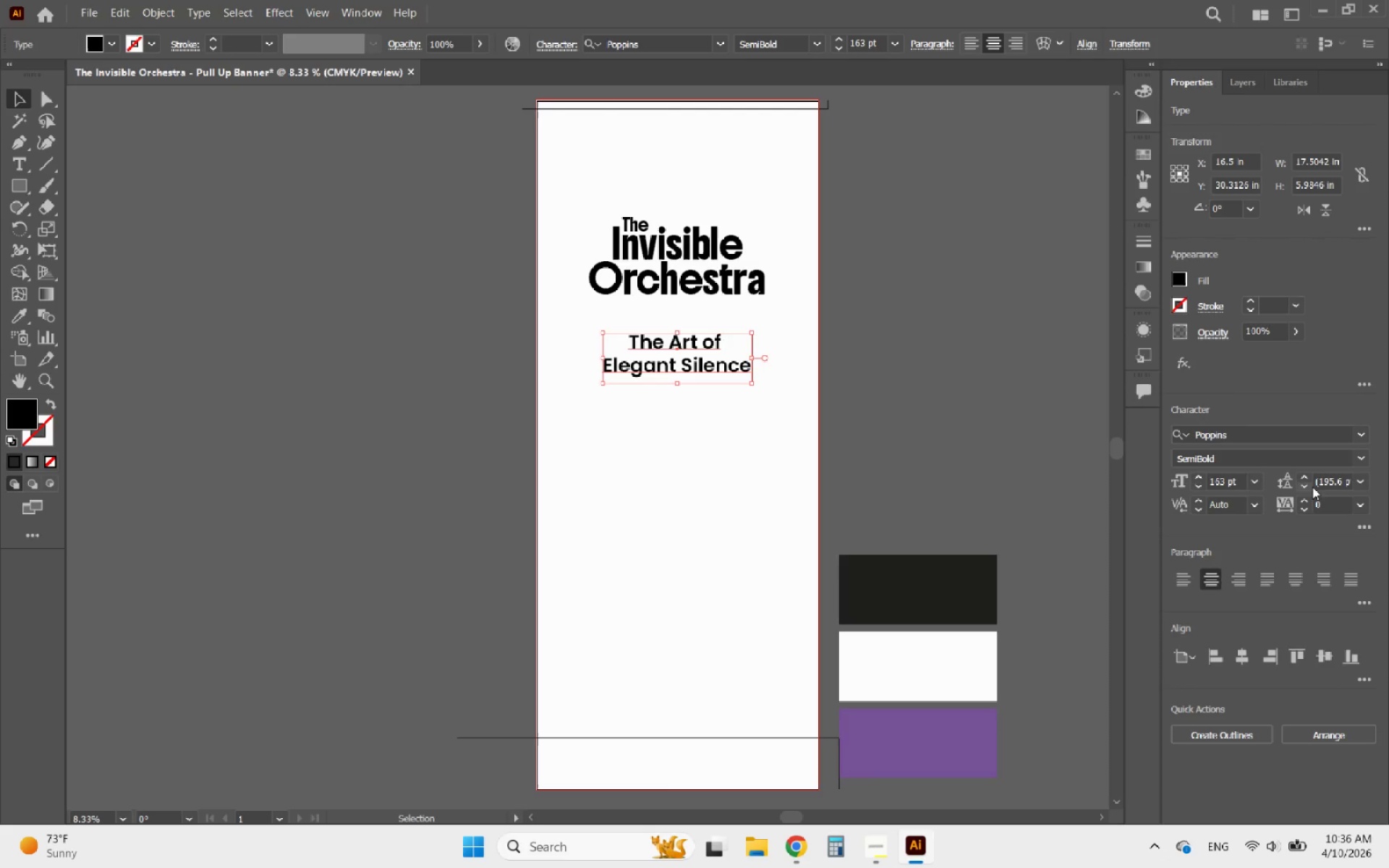 
double_click([1309, 487])
 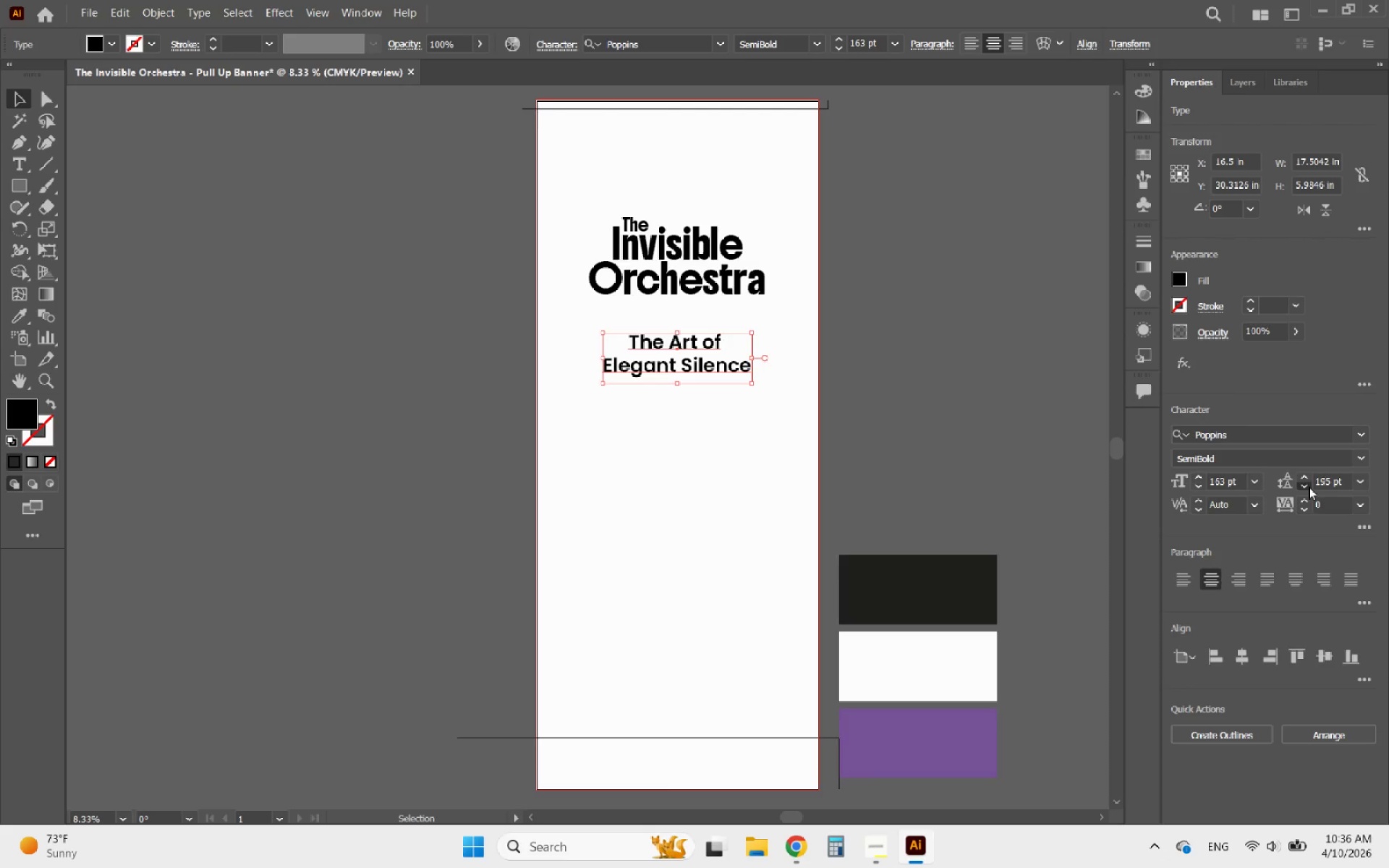 
triple_click([1309, 487])
 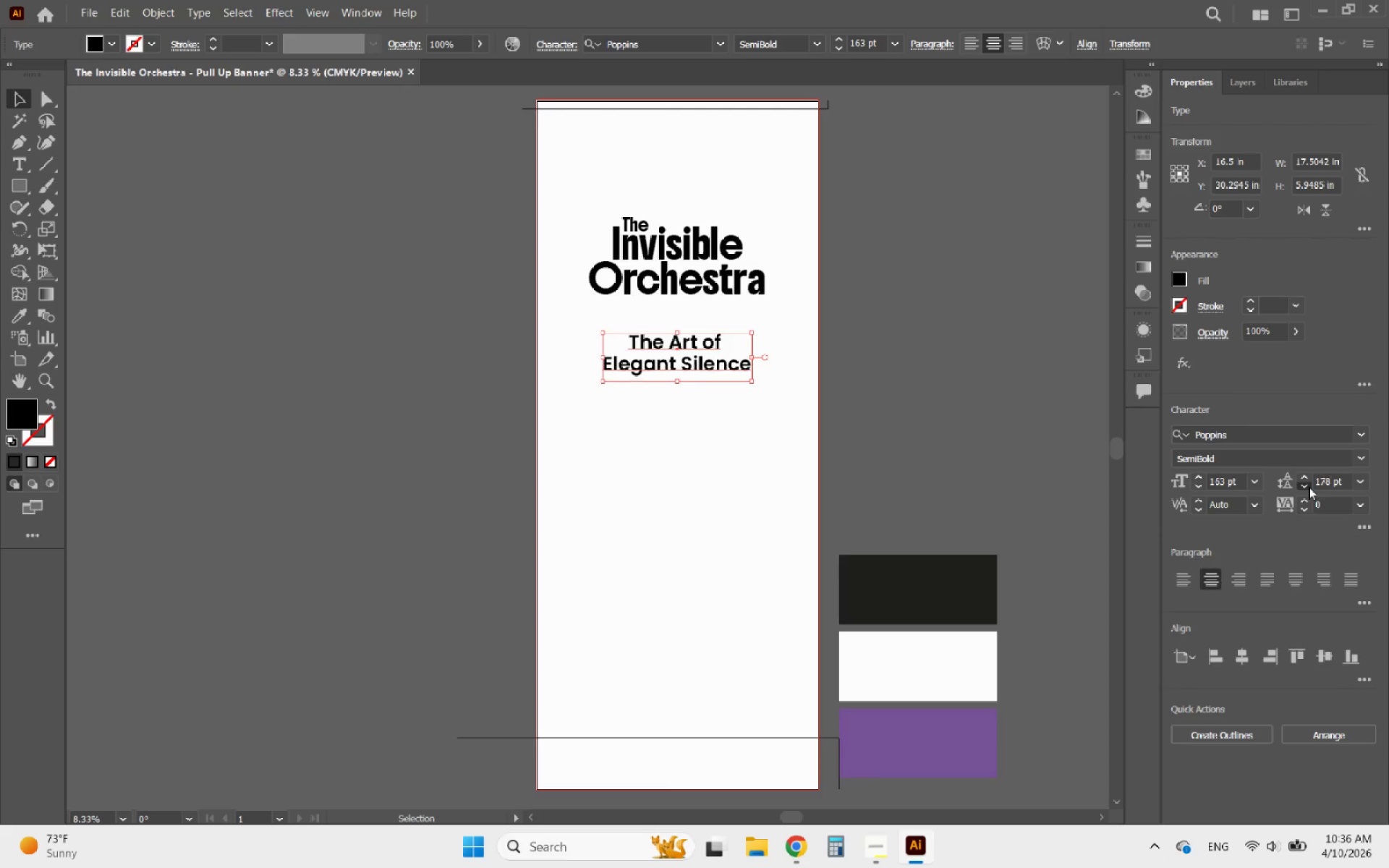 
triple_click([1309, 487])
 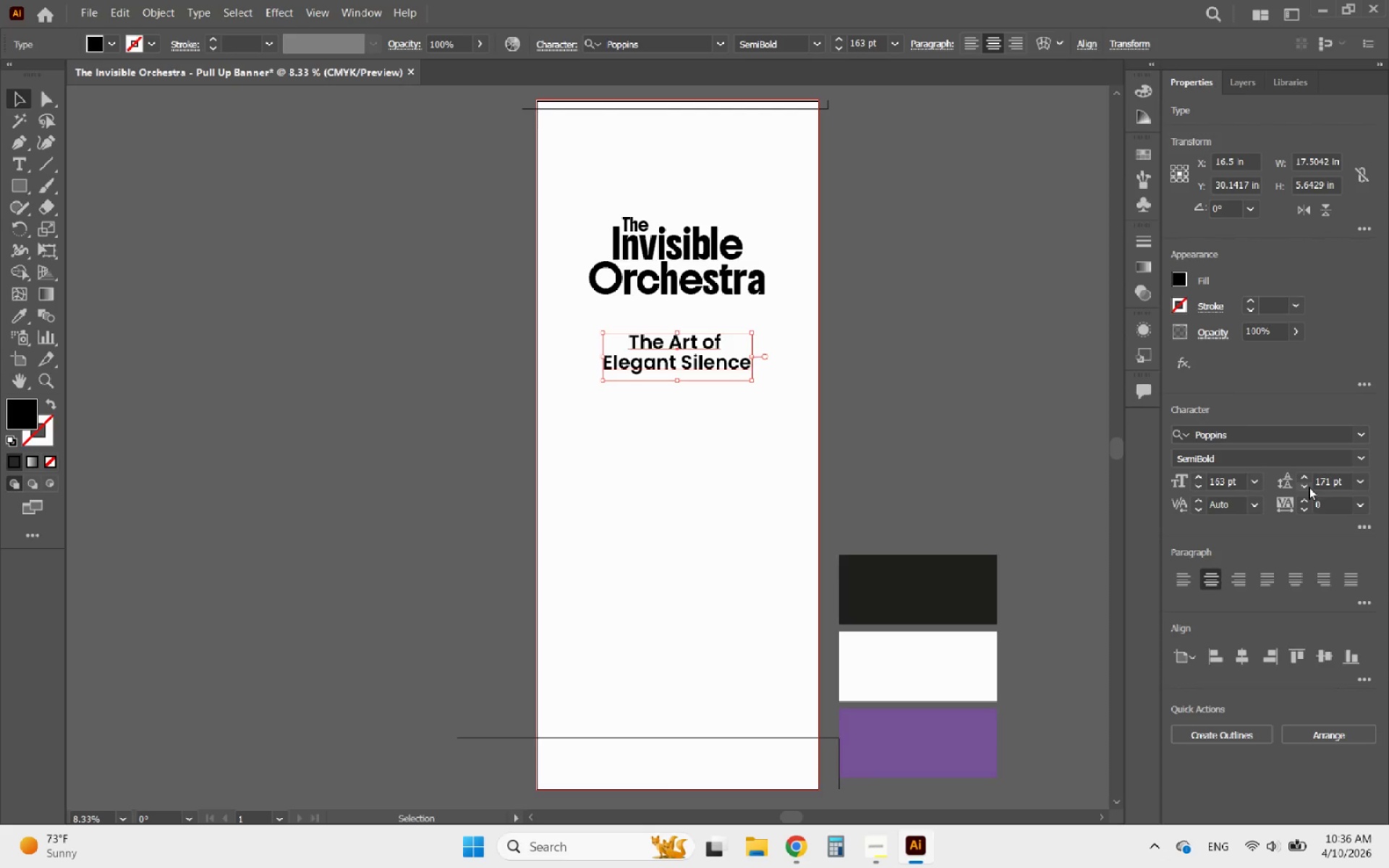 
double_click([1309, 487])
 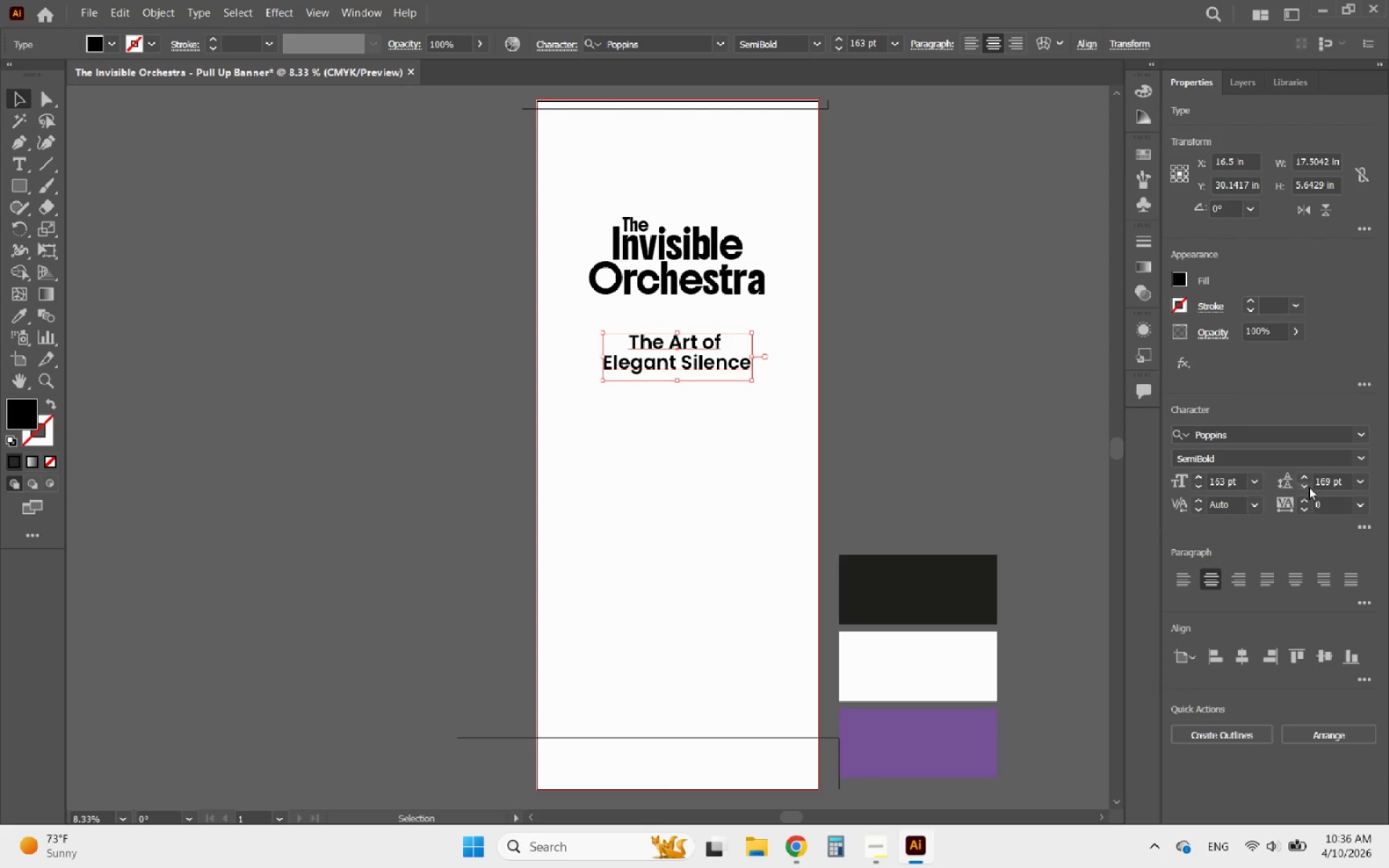 
triple_click([1309, 487])
 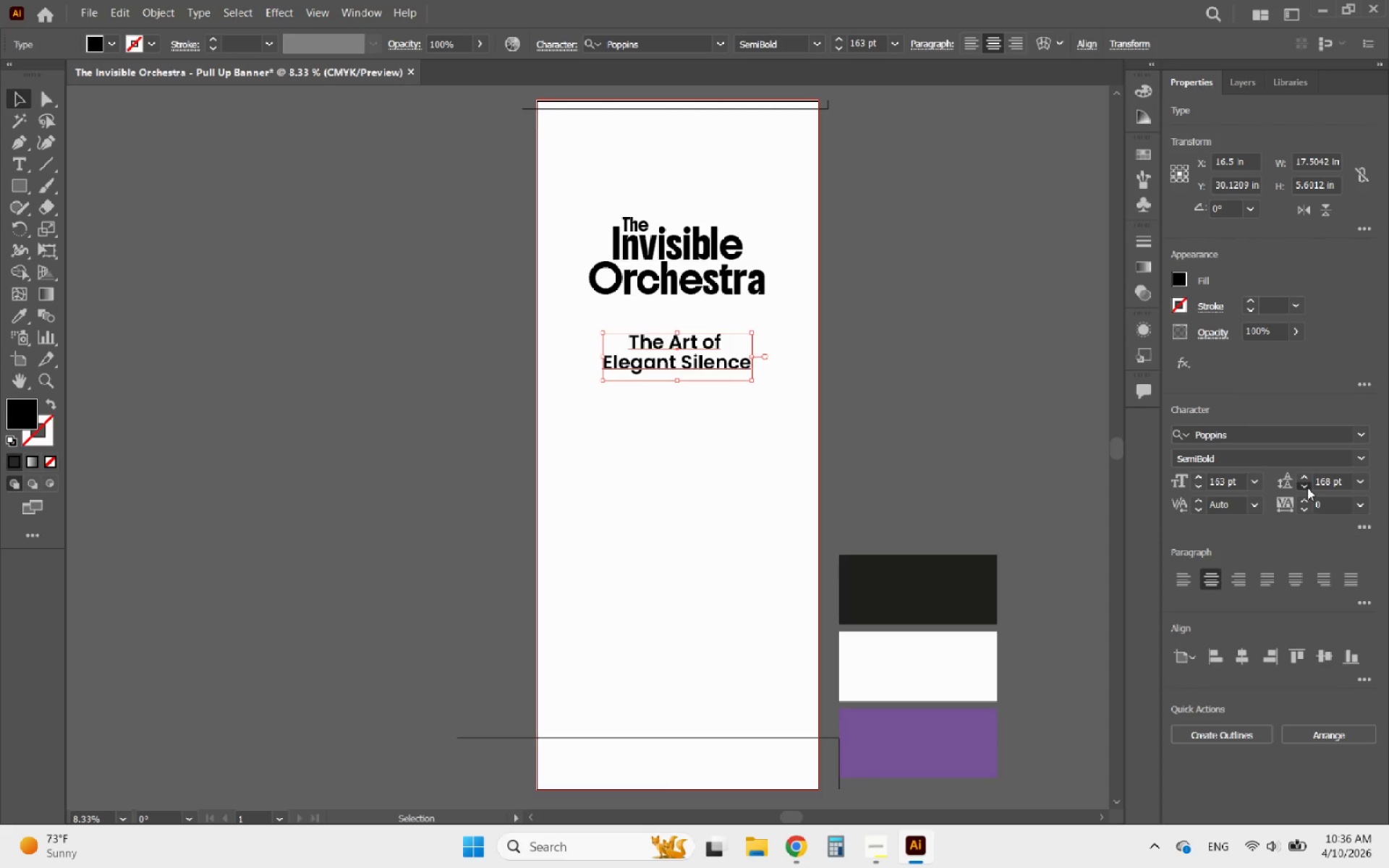 
double_click([1307, 488])
 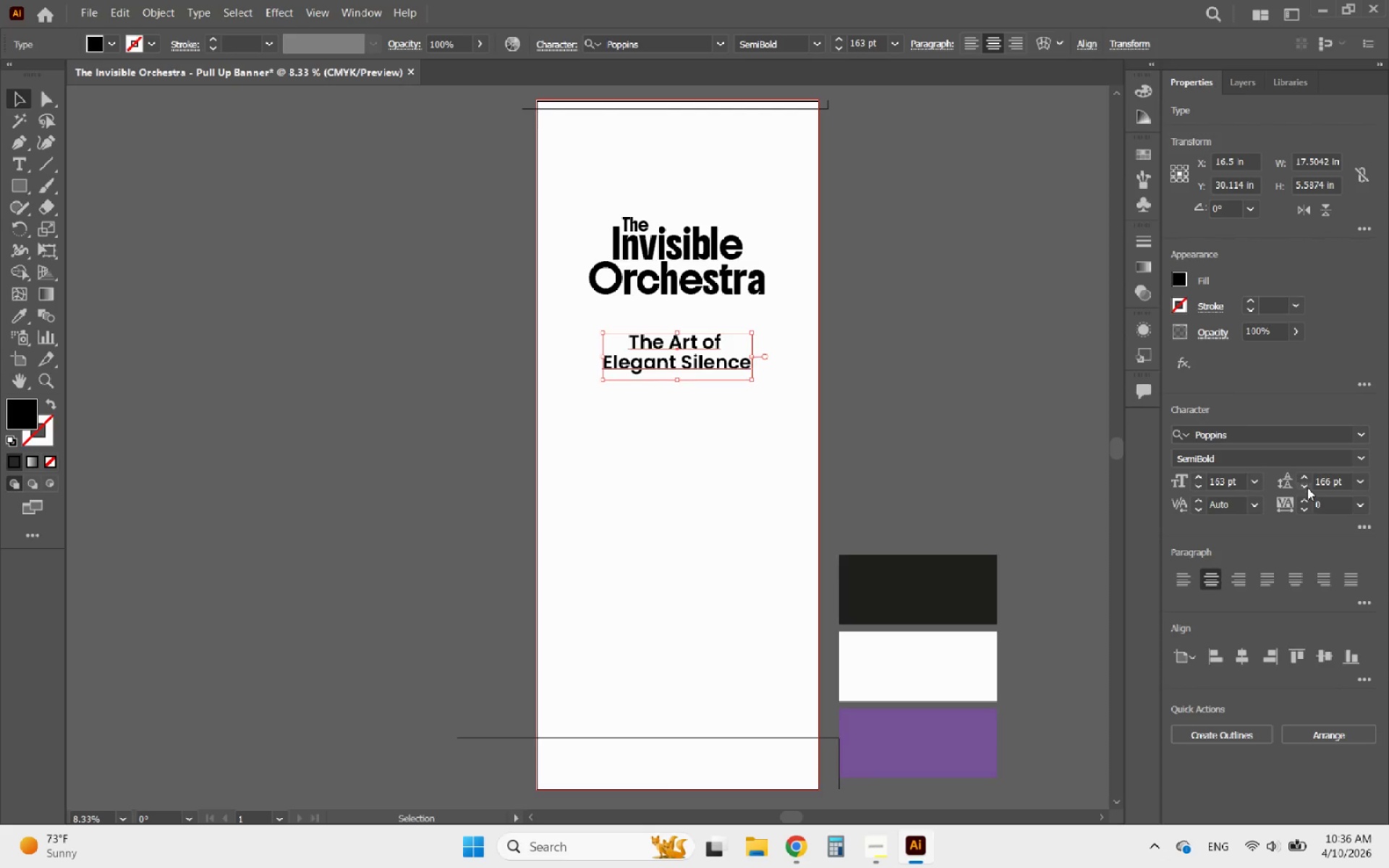 
triple_click([1307, 488])
 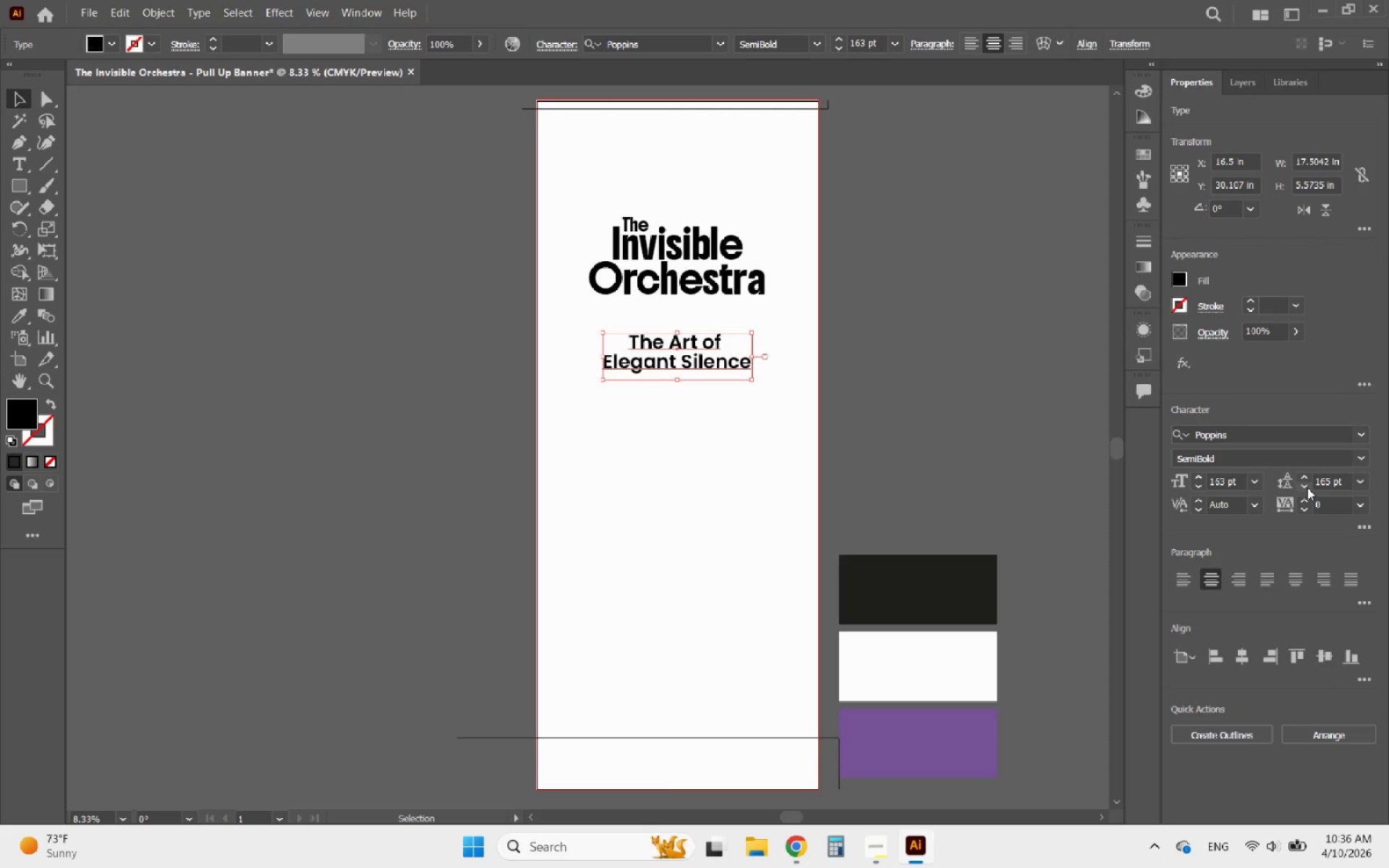 
triple_click([1307, 488])
 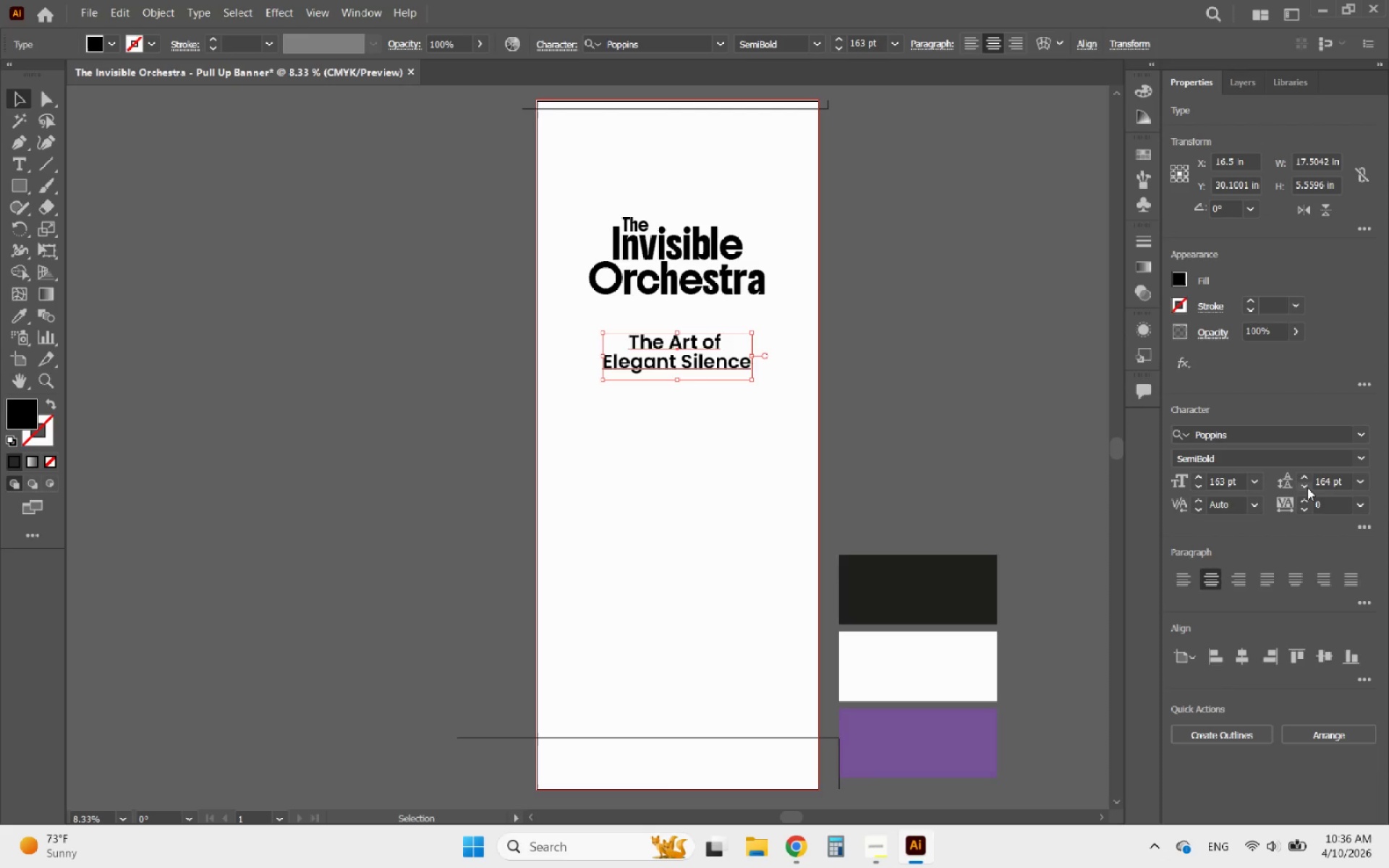 
triple_click([1307, 488])
 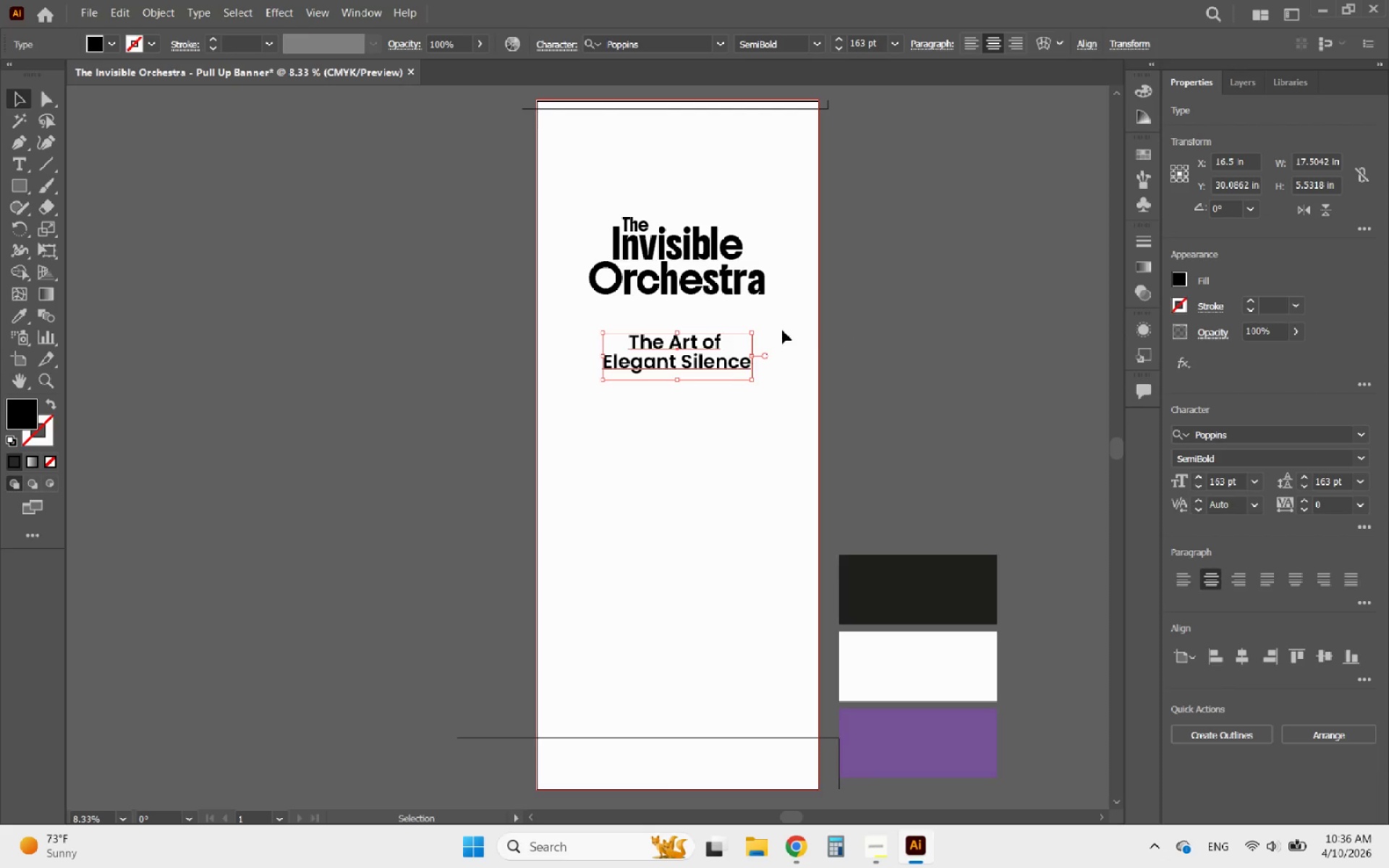 
left_click_drag(start_coordinate=[691, 365], to_coordinate=[687, 401])
 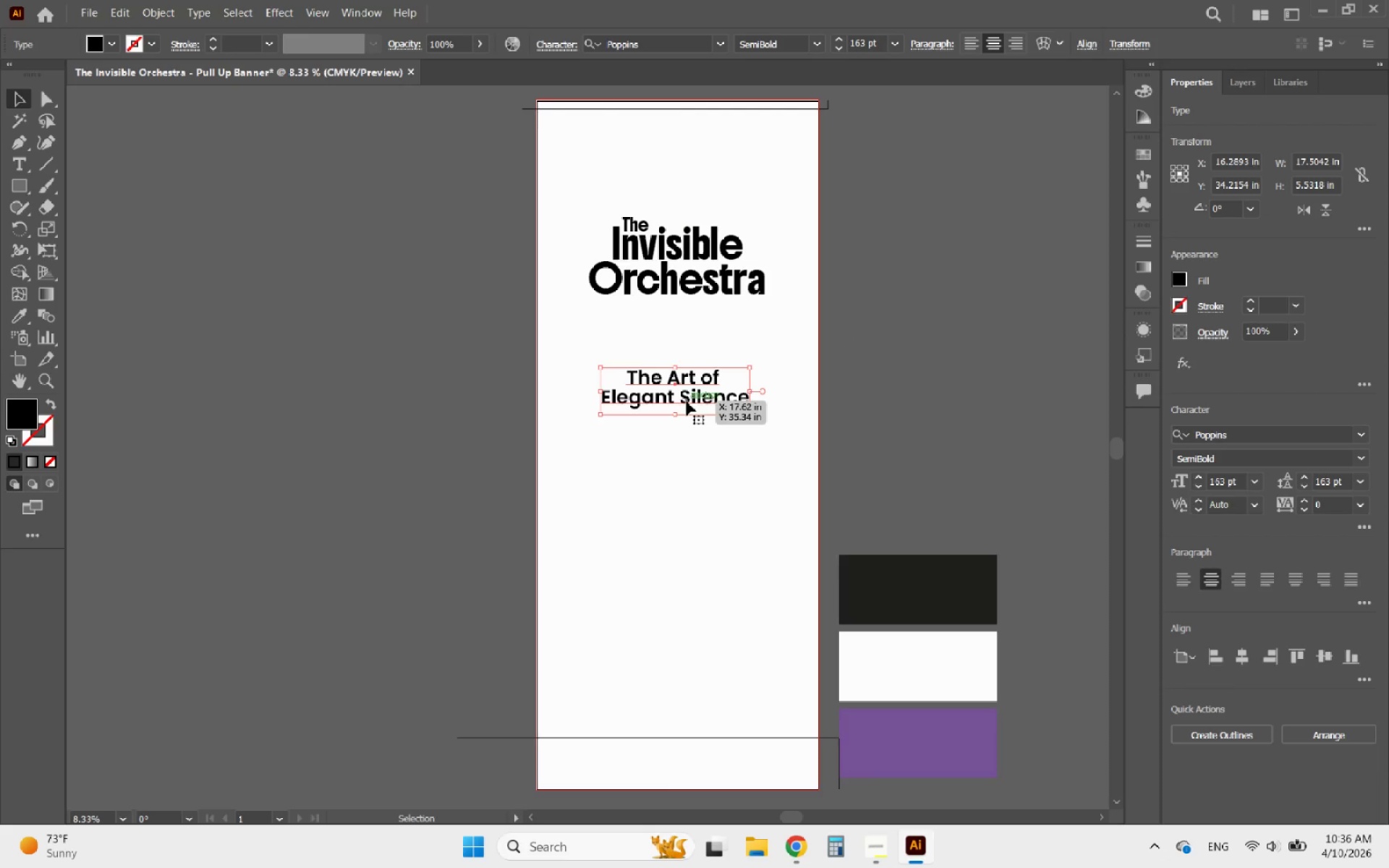 
hold_key(key=AltLeft, duration=1.19)
scroll: coordinate [667, 377], scroll_direction: up, amount: 1.0
 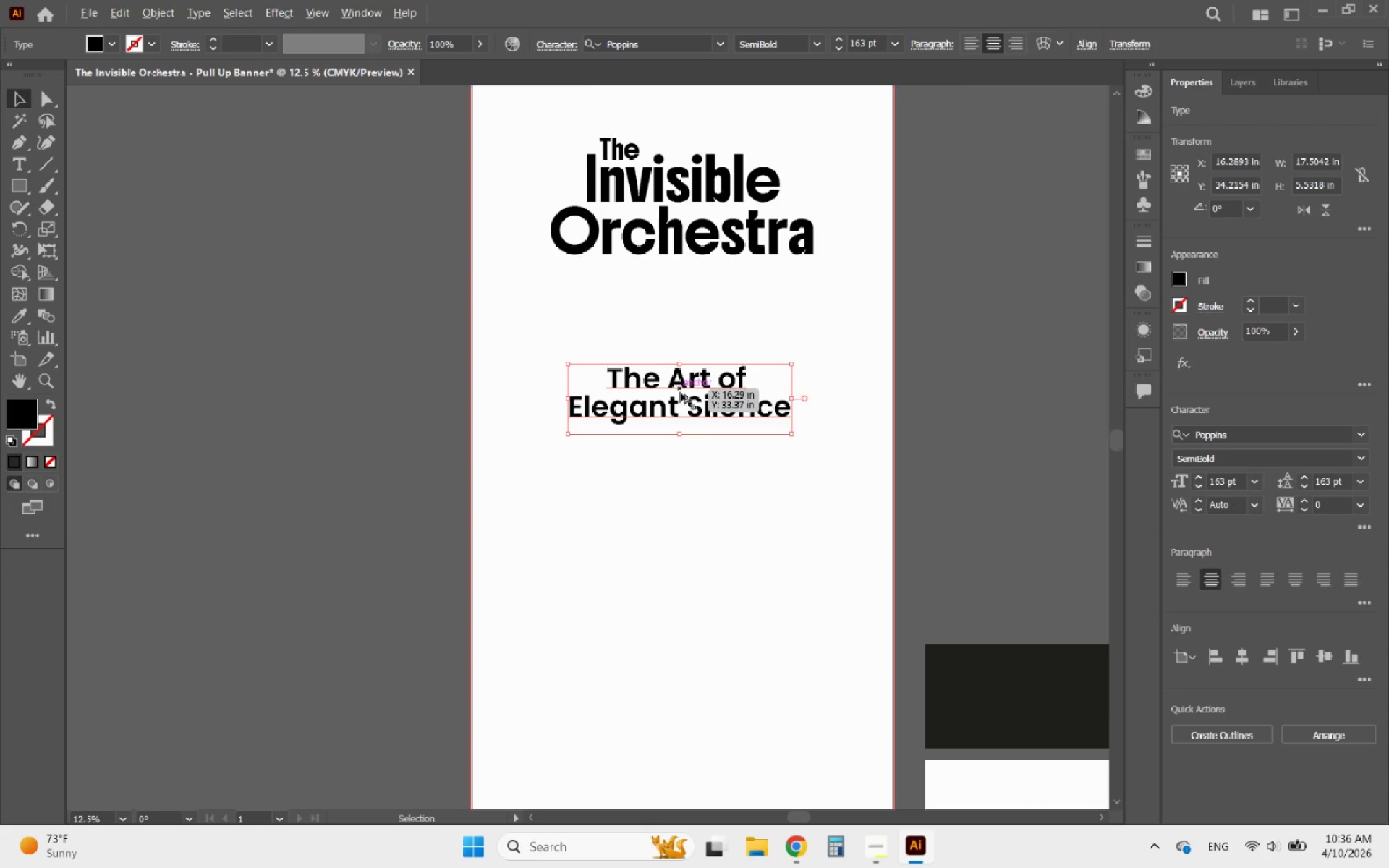 
hold_key(key=AltLeft, duration=0.47)
 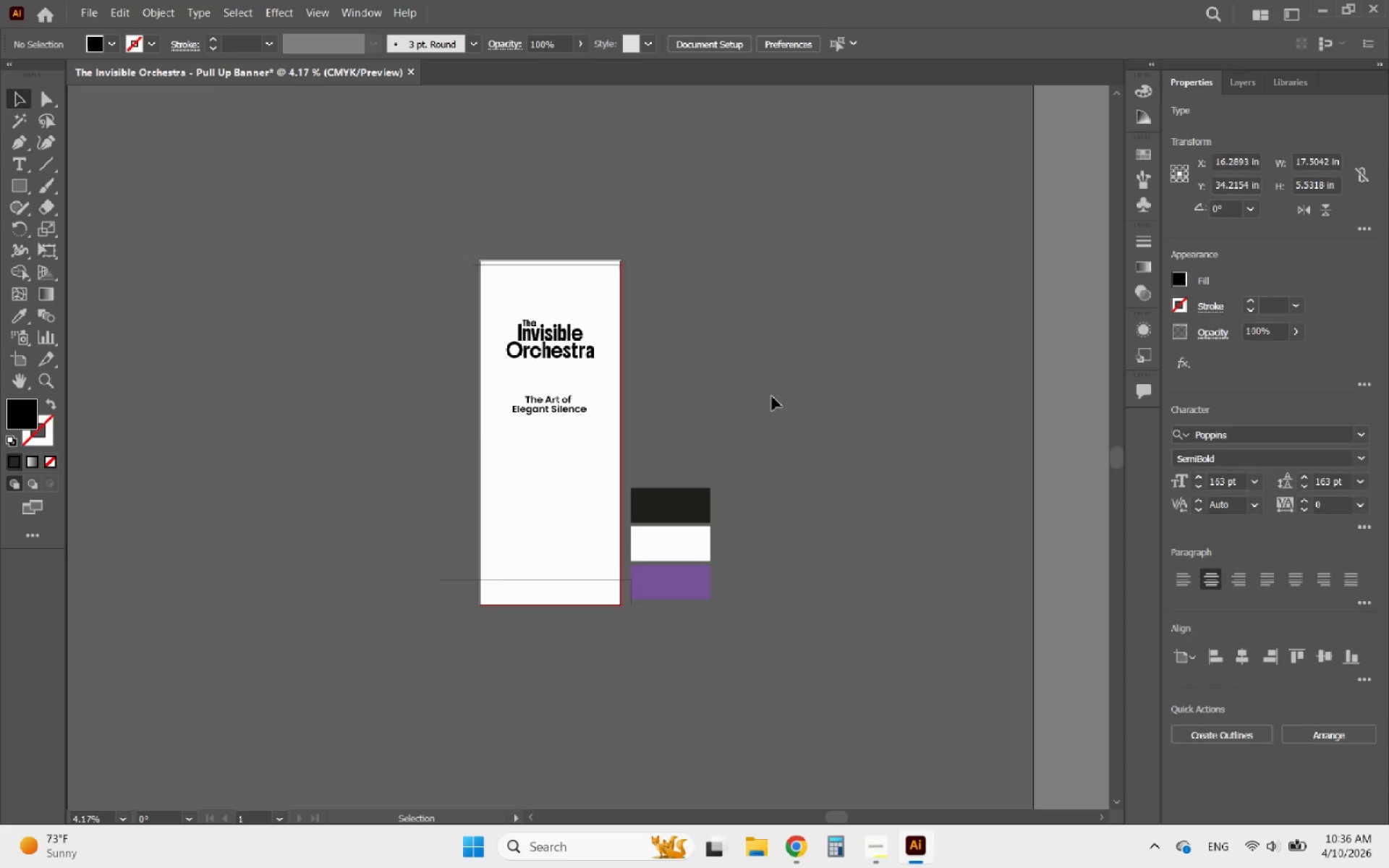 
scroll: coordinate [684, 397], scroll_direction: none, amount: 0.0
 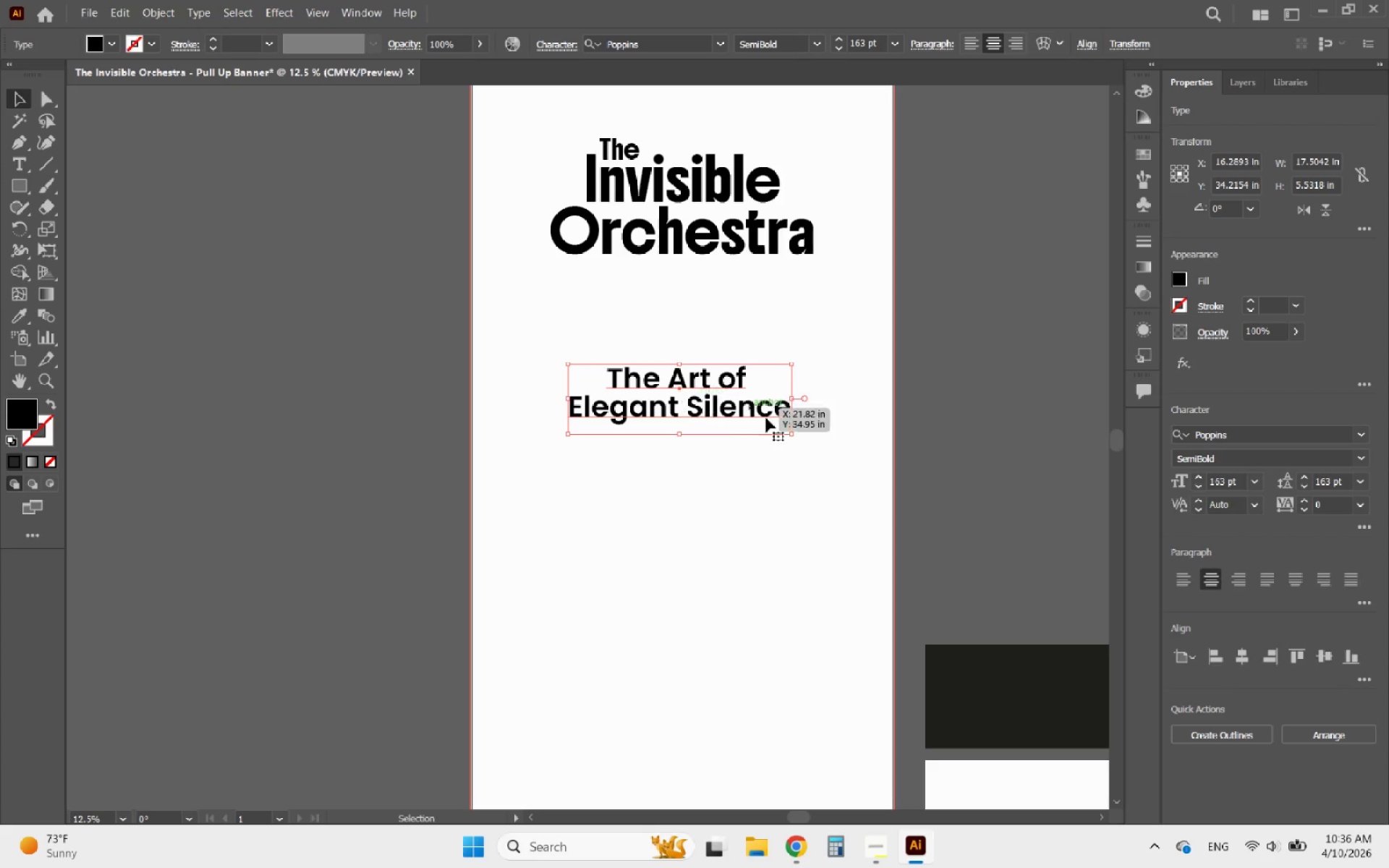 
left_click([775, 395])
 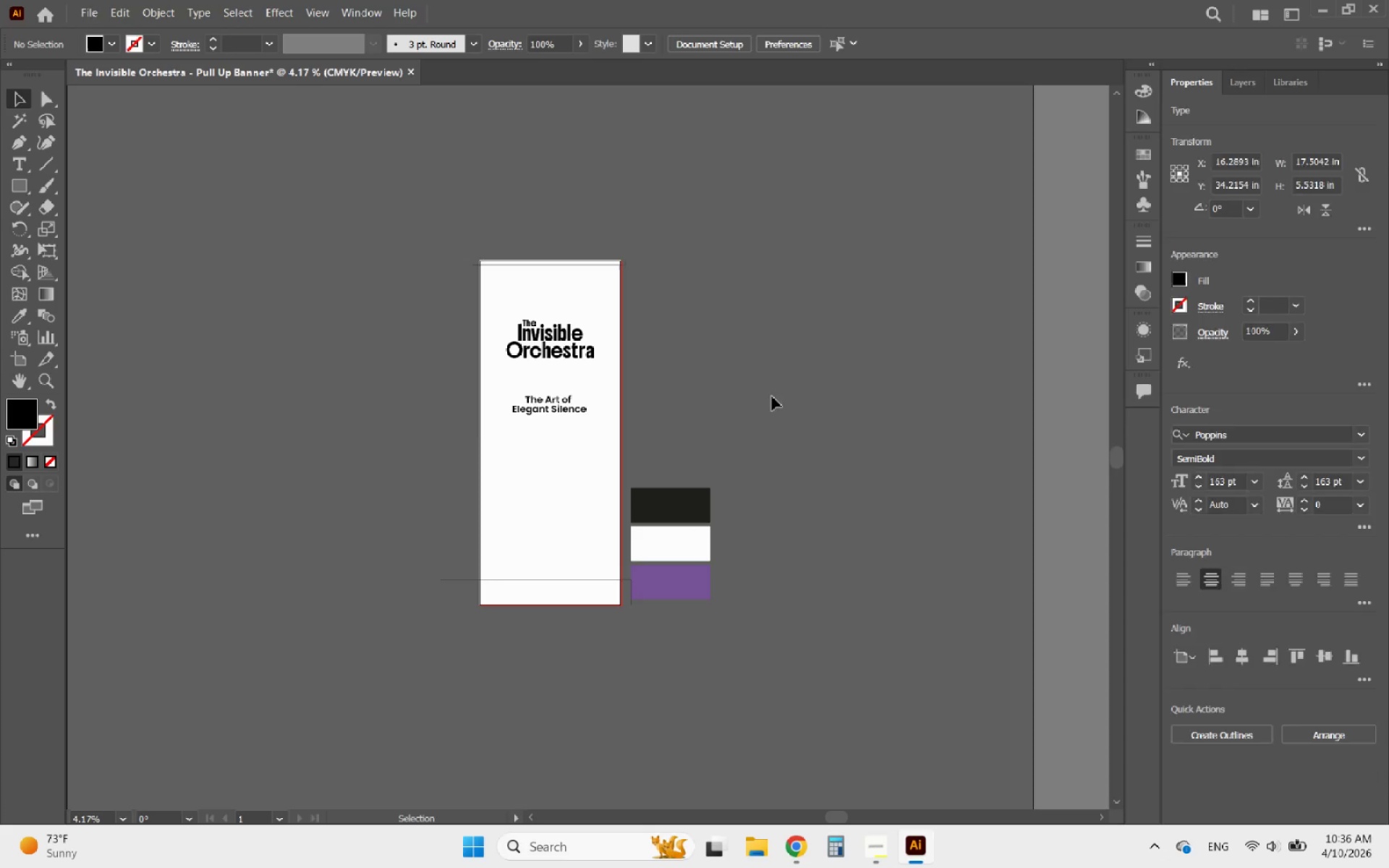 
scroll: coordinate [626, 410], scroll_direction: down, amount: 3.0
 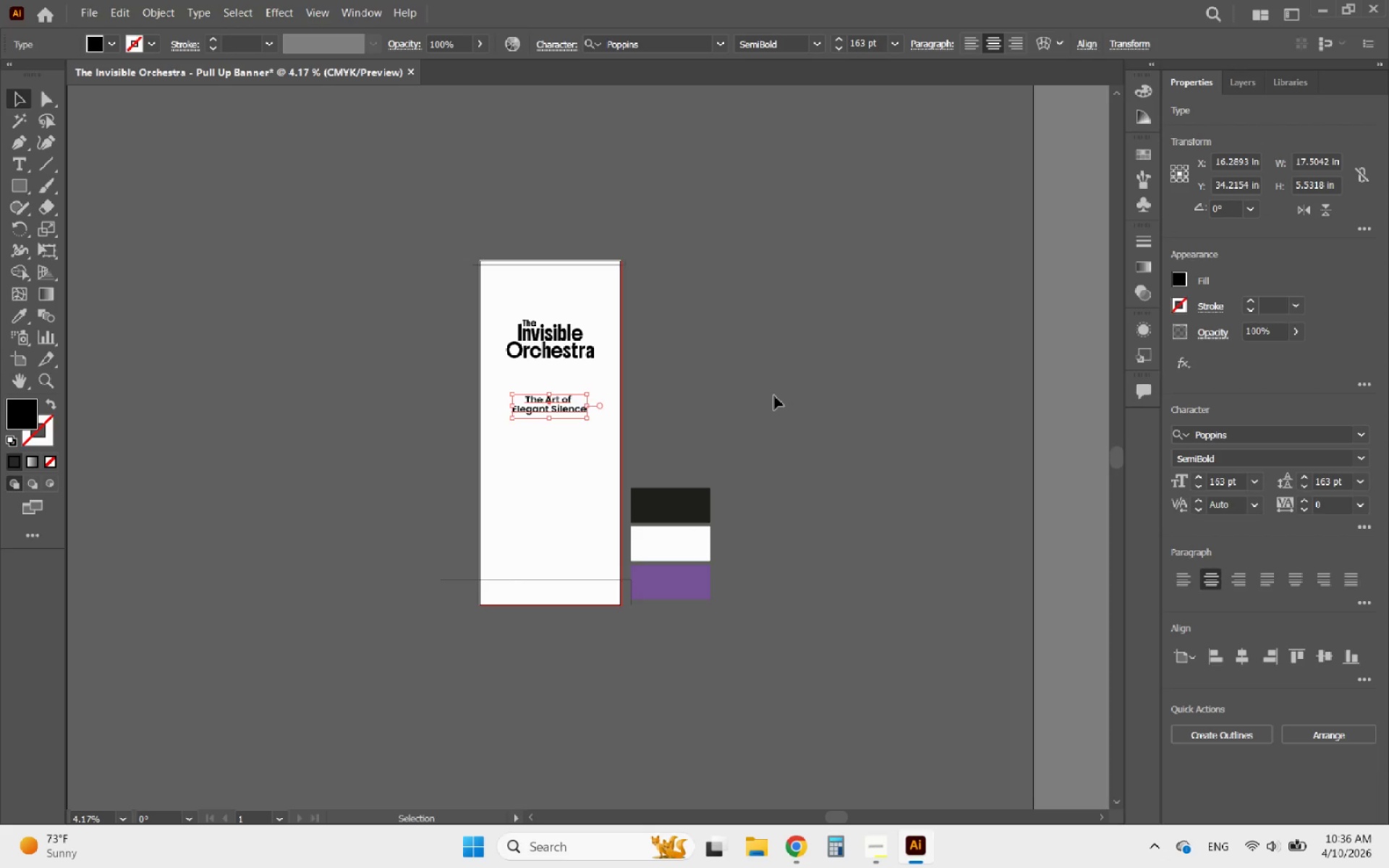 
hold_key(key=AltLeft, duration=1.5)
scroll: coordinate [397, 430], scroll_direction: up, amount: 2.0
 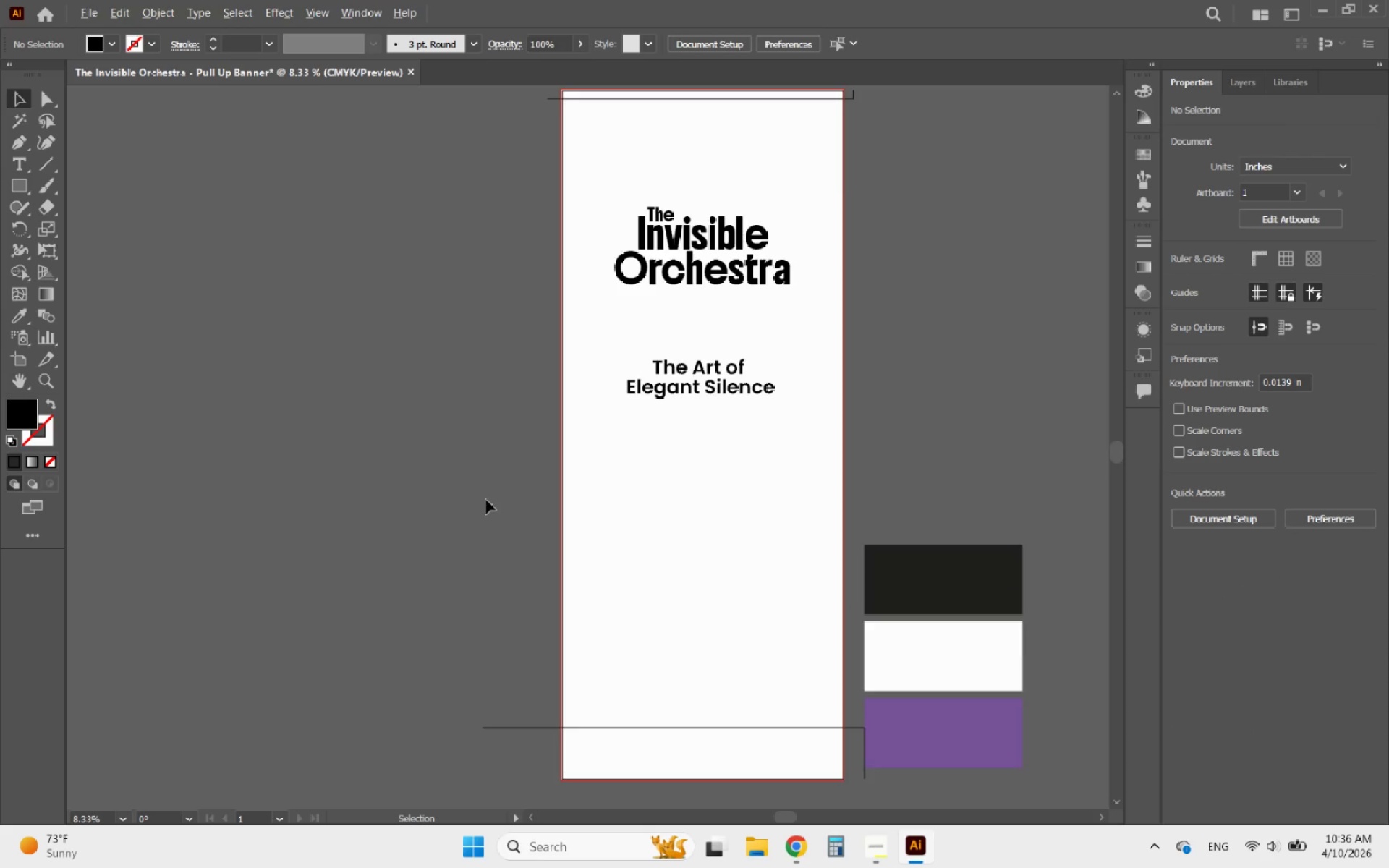 
scroll: coordinate [486, 500], scroll_direction: down, amount: 1.0
 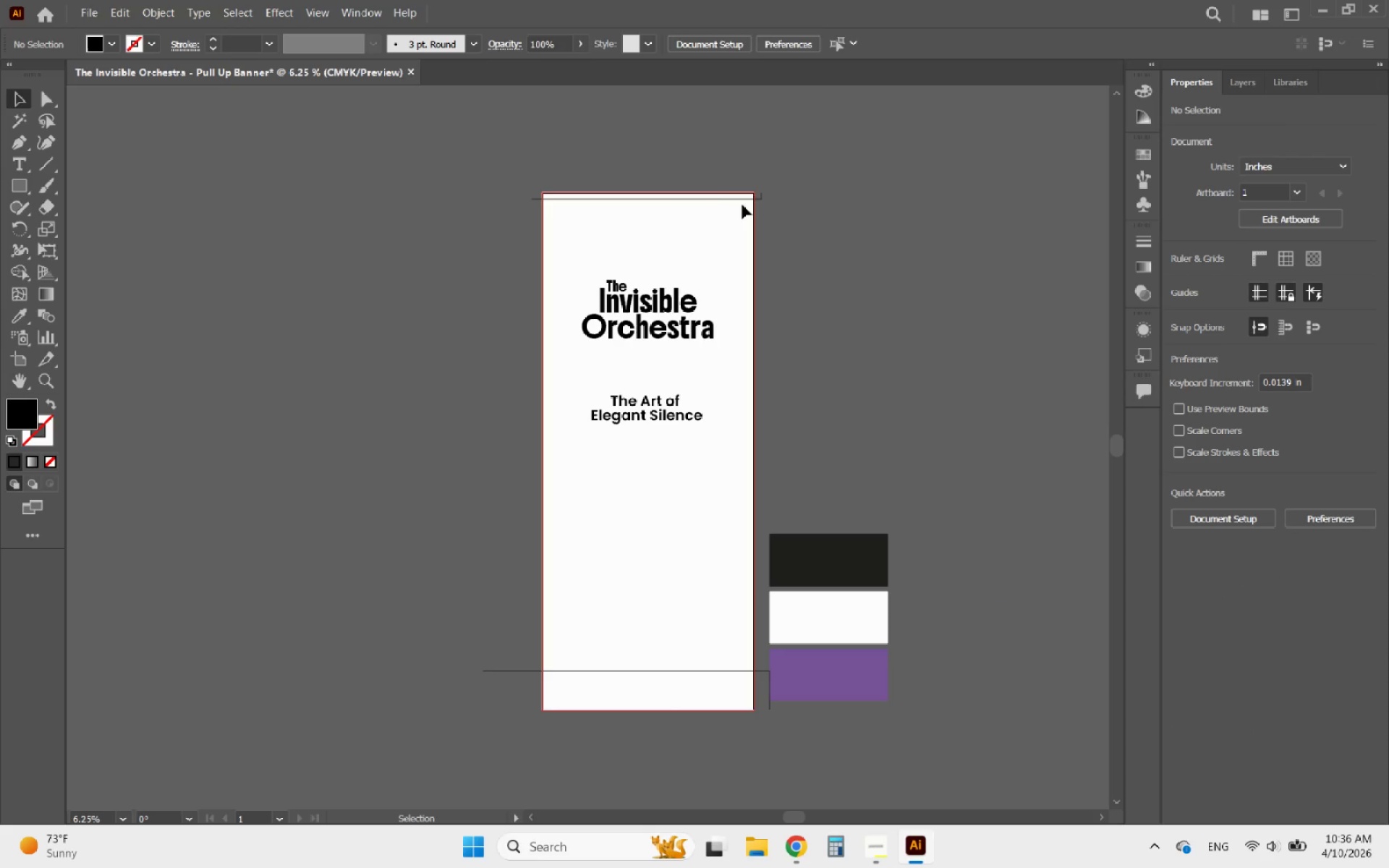 
left_click([726, 211])
 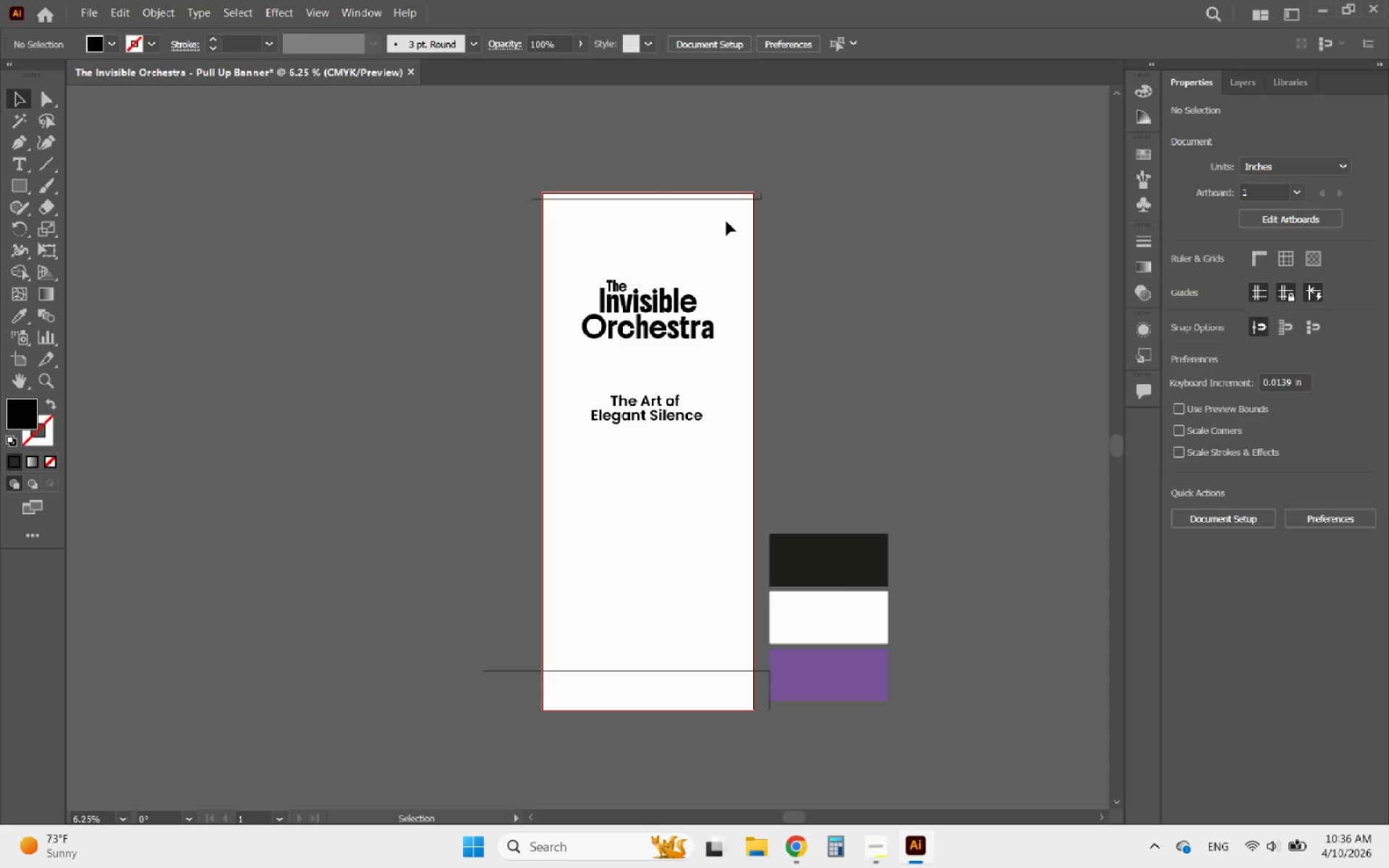 
hold_key(key=AltLeft, duration=0.7)
scroll: coordinate [692, 341], scroll_direction: up, amount: 1.0
 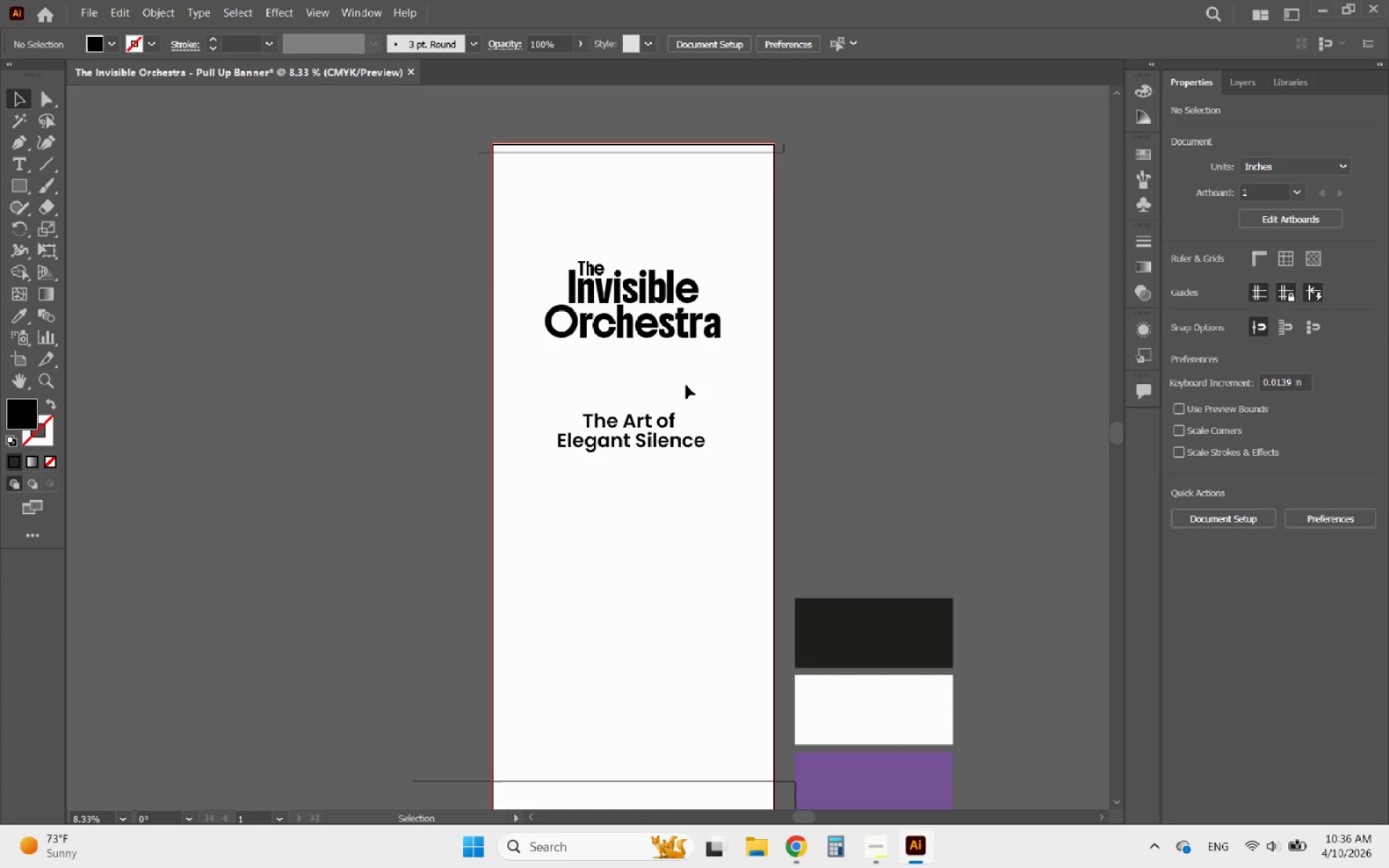 
left_click_drag(start_coordinate=[688, 489], to_coordinate=[554, 239])
 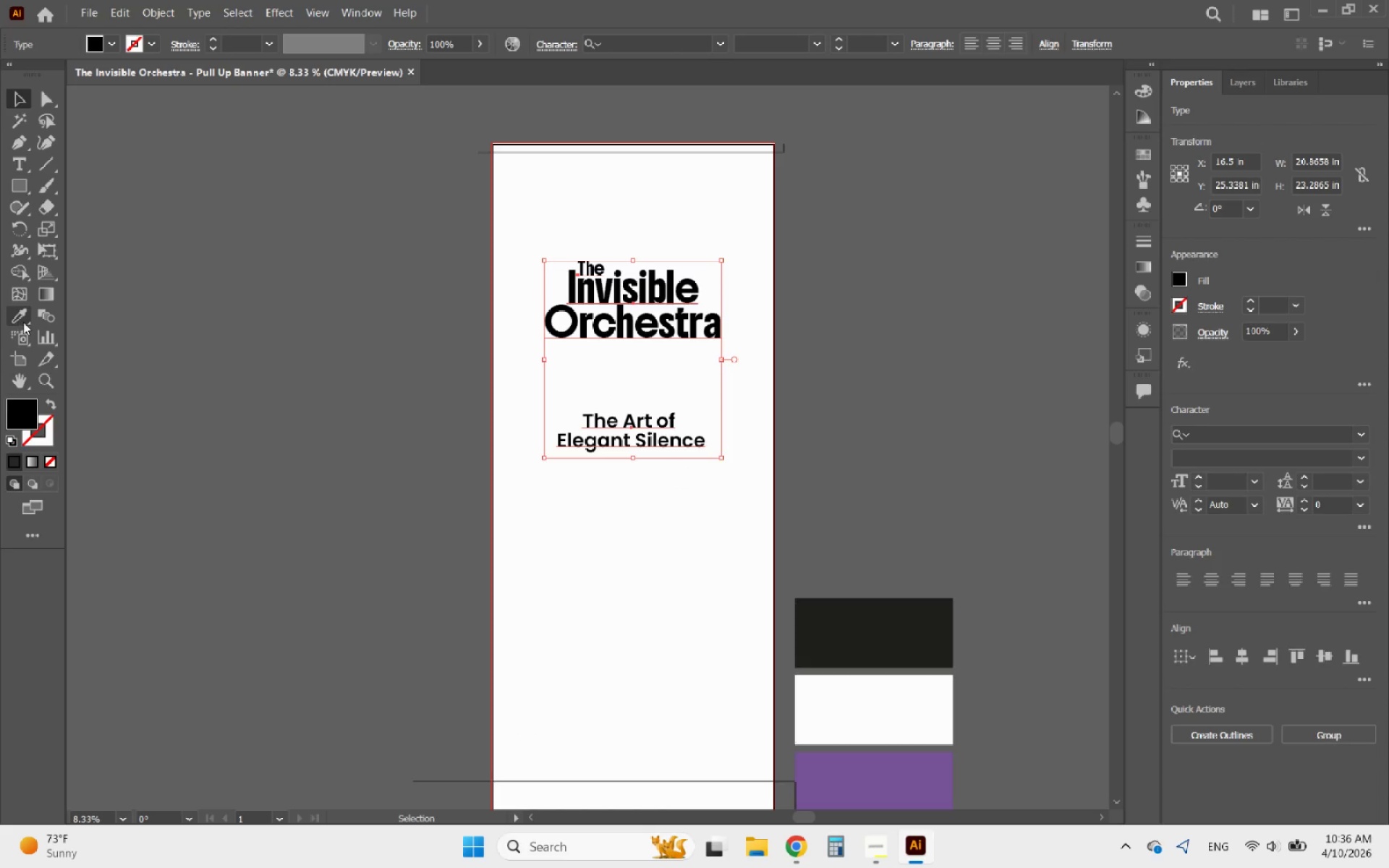 
left_click([16, 316])
 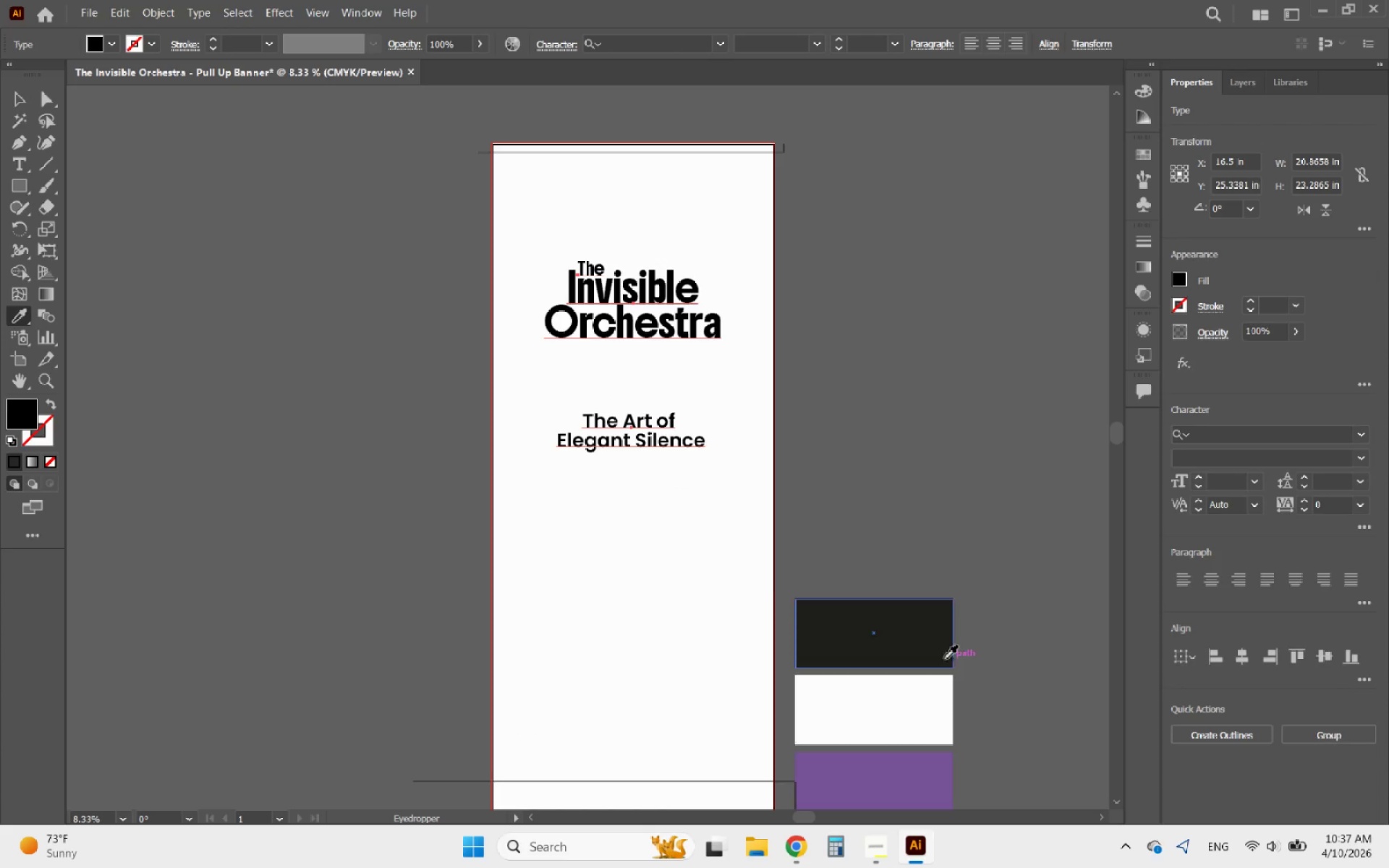 
left_click([892, 632])
 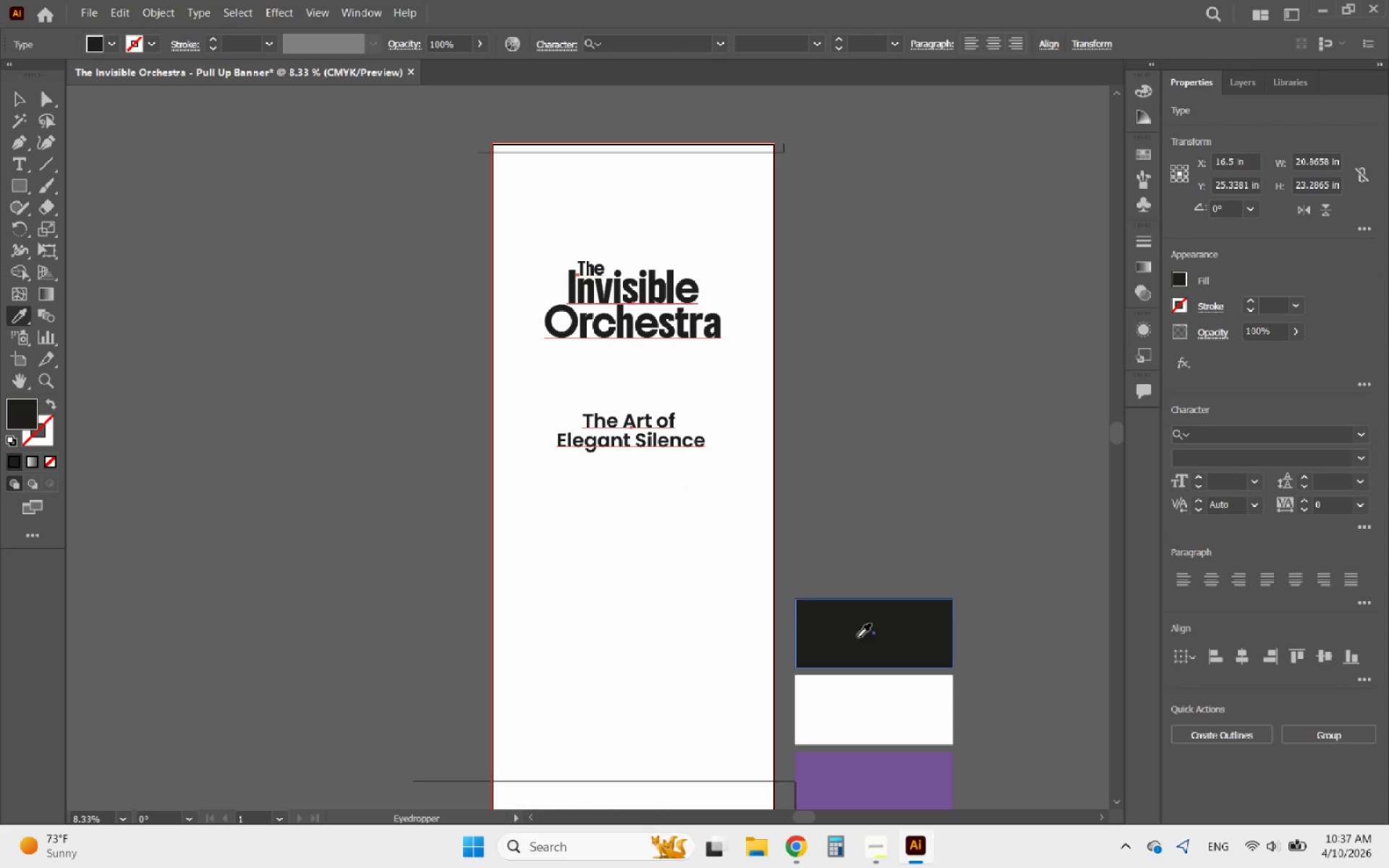 
left_click([856, 637])
 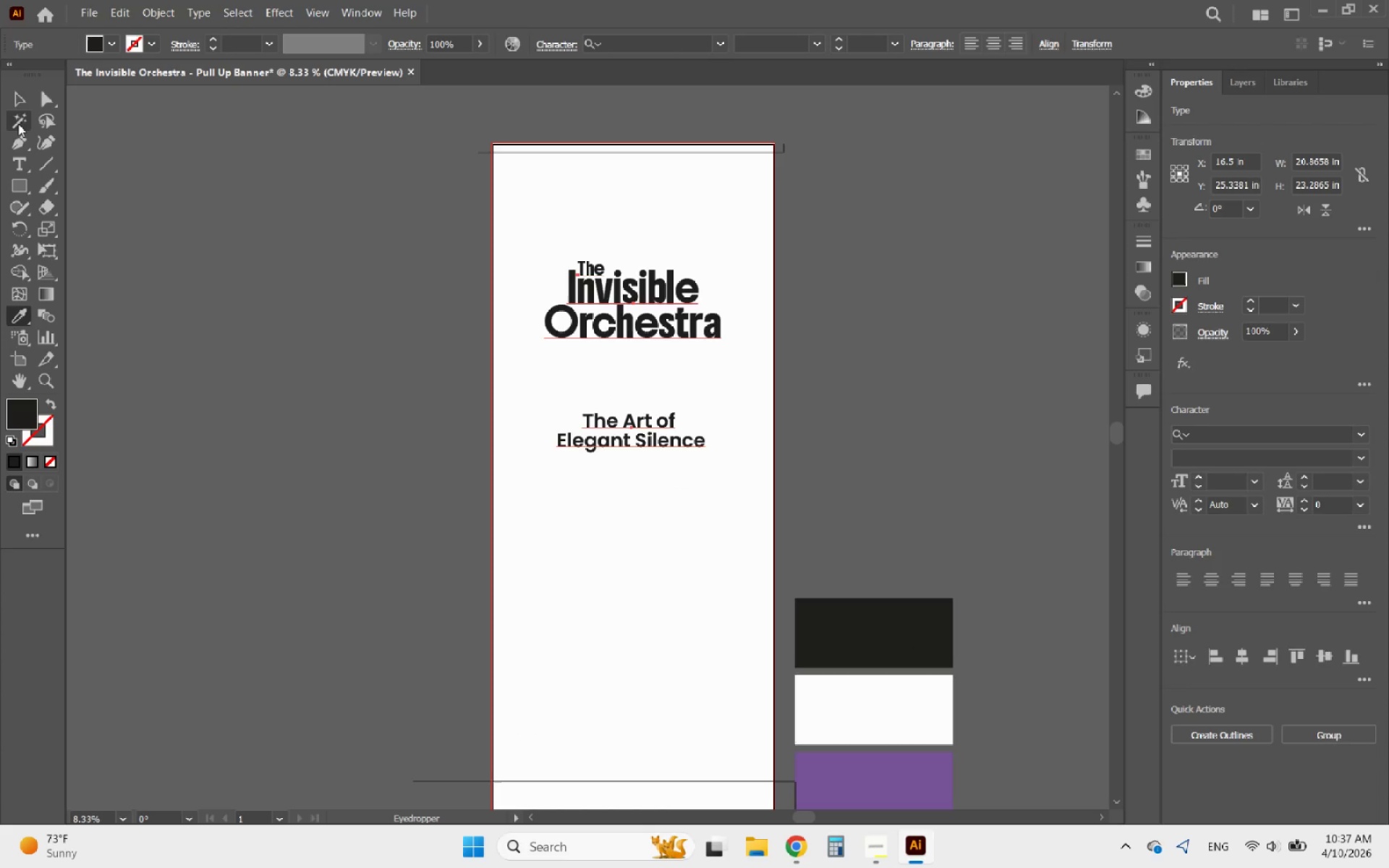 
left_click([10, 97])
 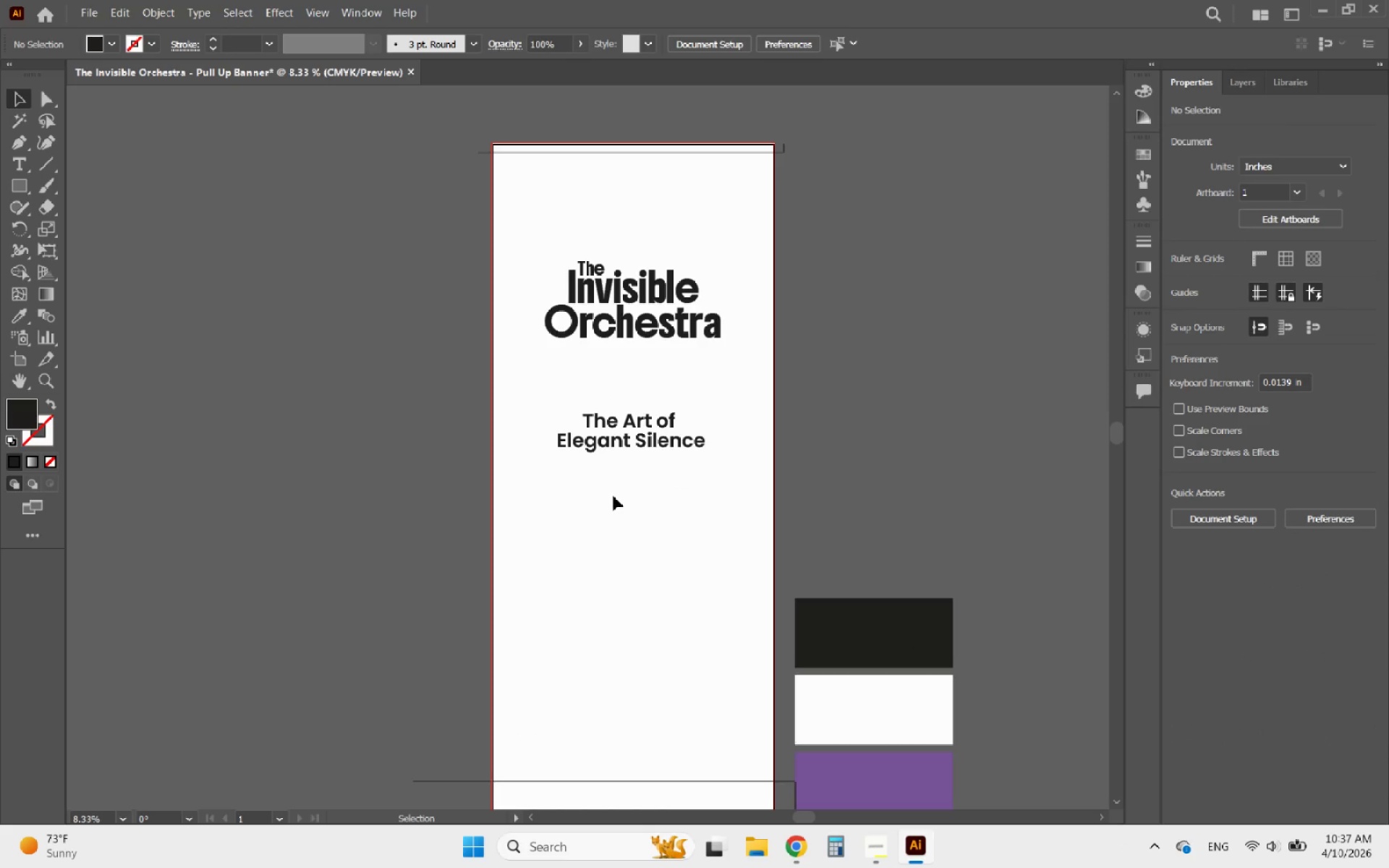 
hold_key(key=AltLeft, duration=1.59)
scroll: coordinate [601, 453], scroll_direction: none, amount: 0.0
 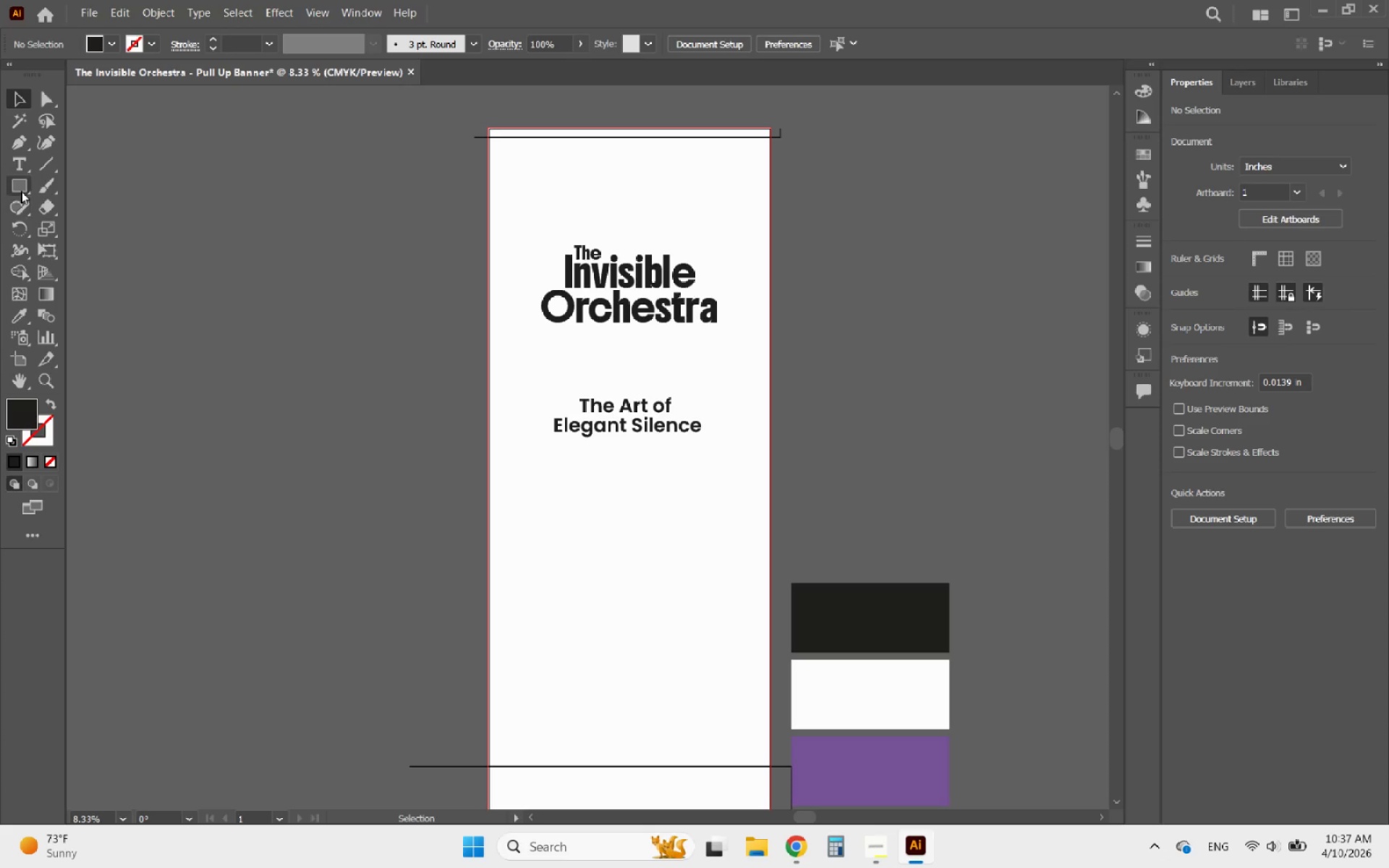 
right_click([21, 185])
 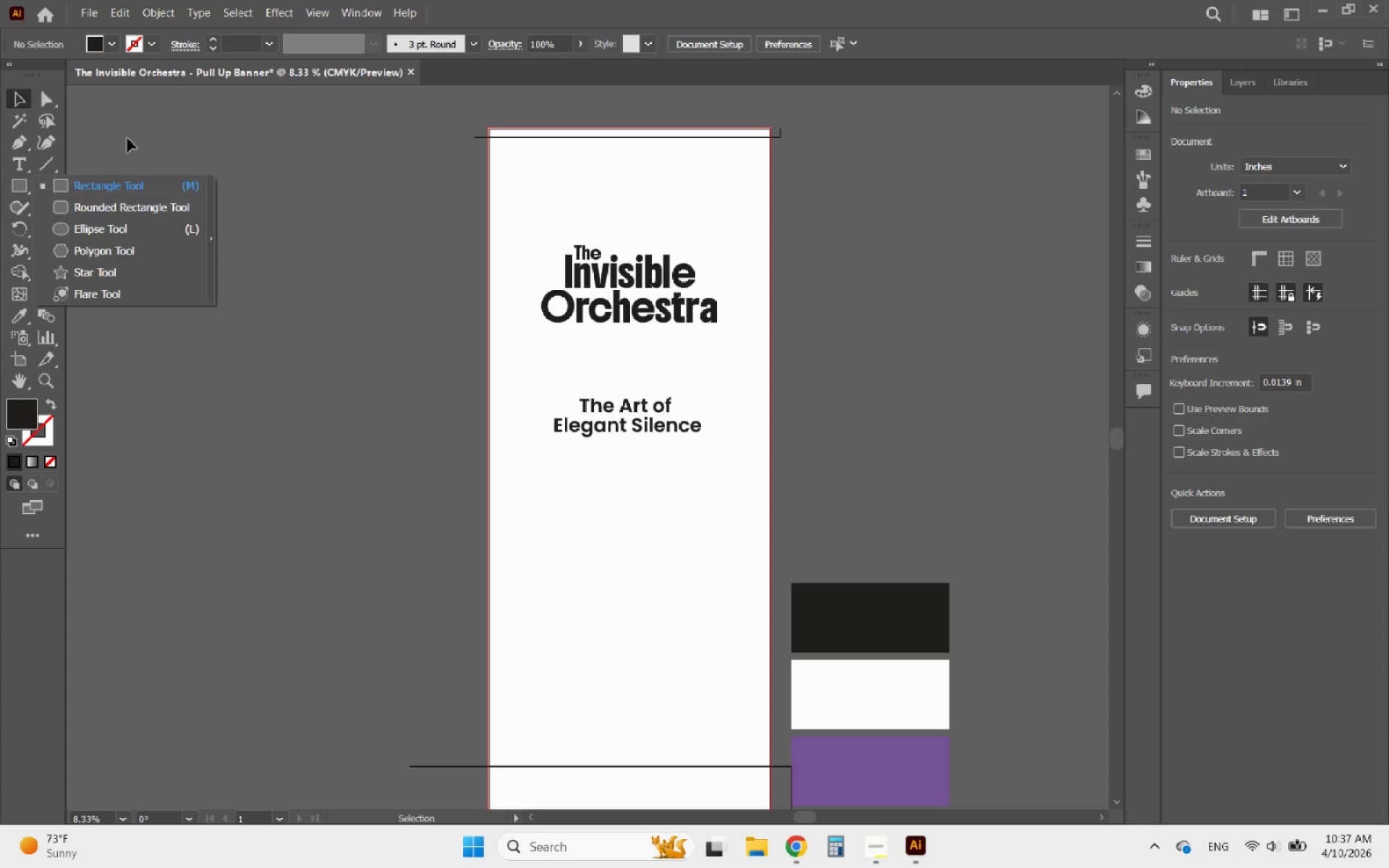 
left_click([187, 117])
 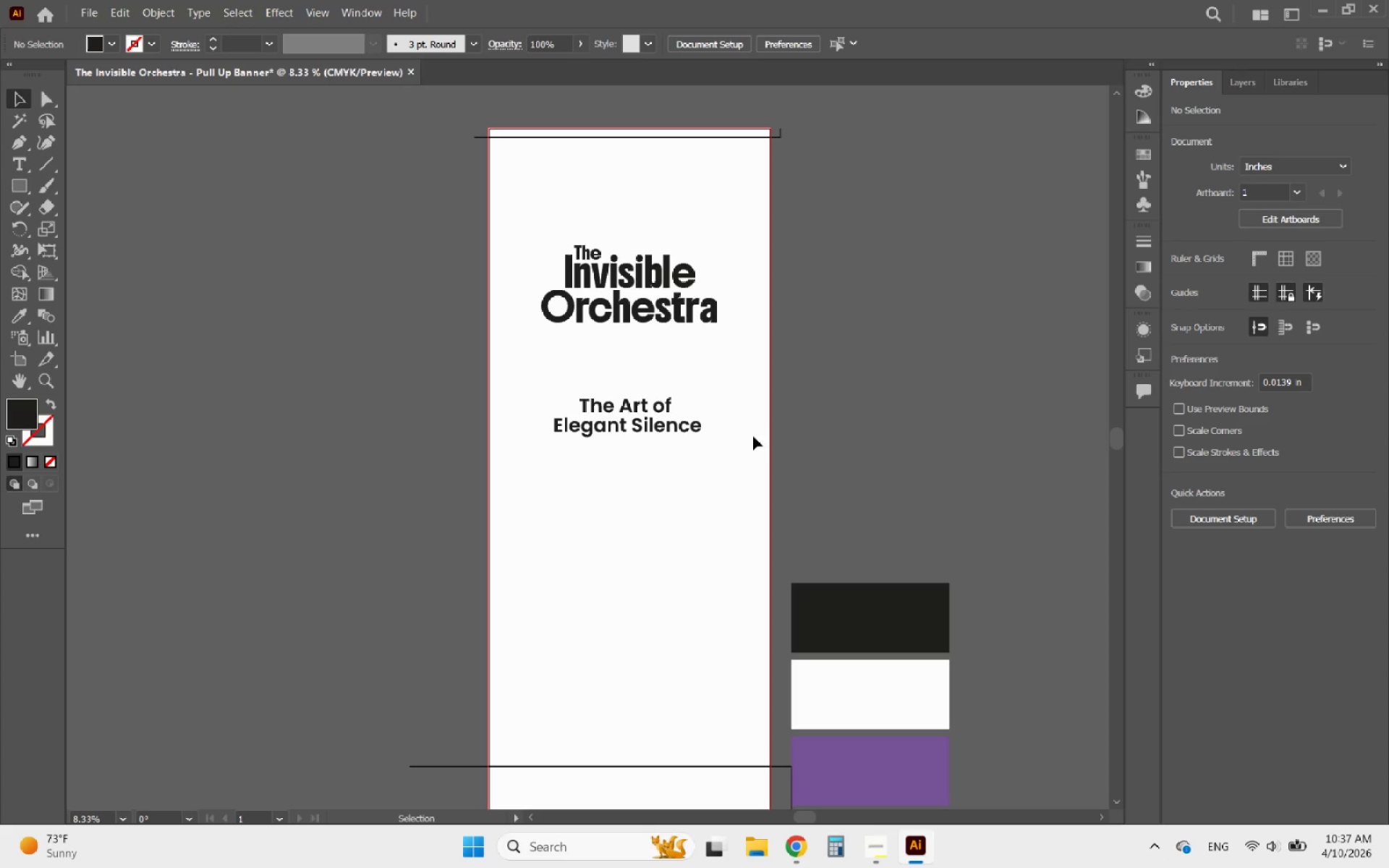 
hold_key(key=AltLeft, duration=1.58)
scroll: coordinate [601, 239], scroll_direction: up, amount: 5.0
 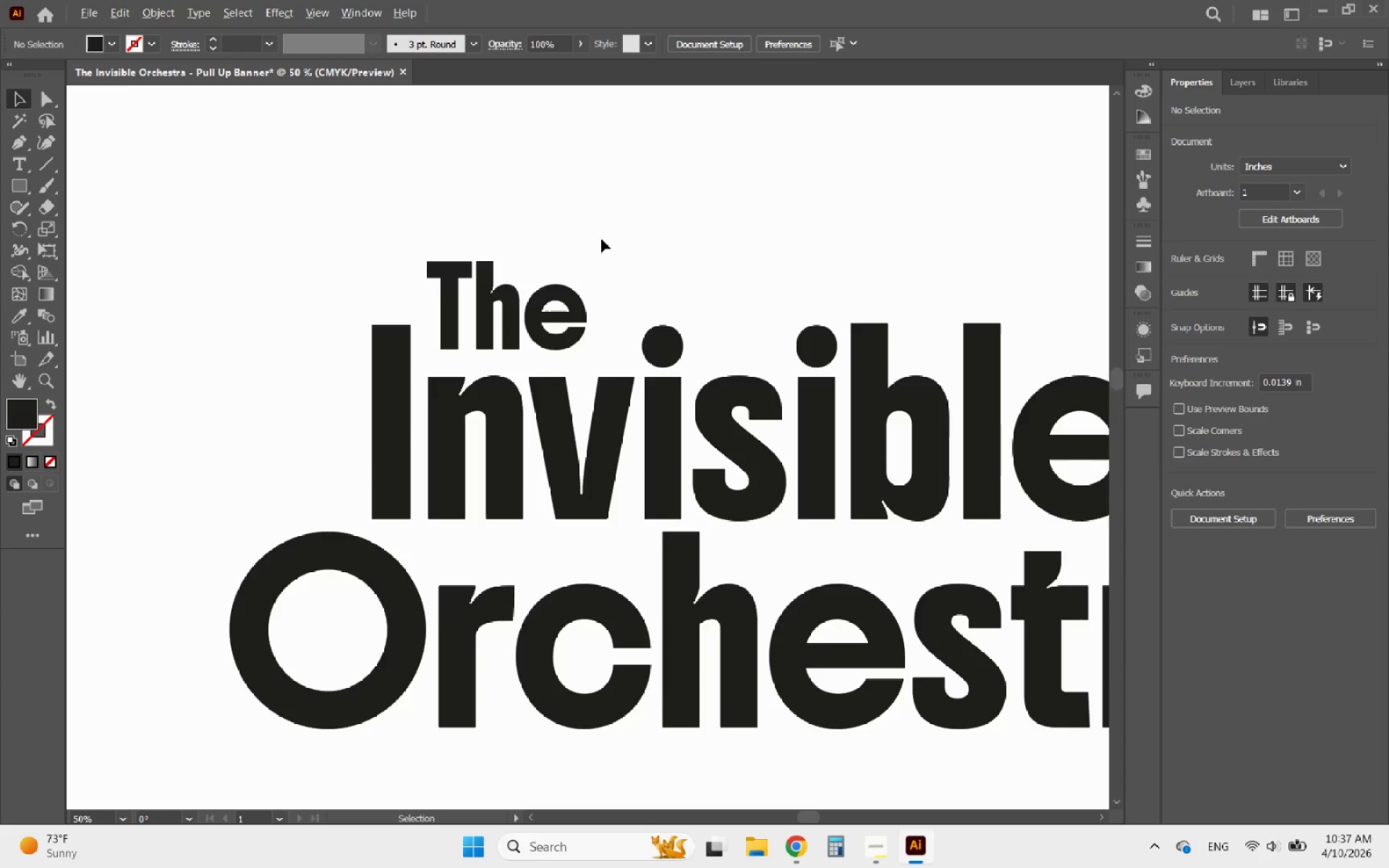 
scroll: coordinate [601, 239], scroll_direction: down, amount: 2.0
 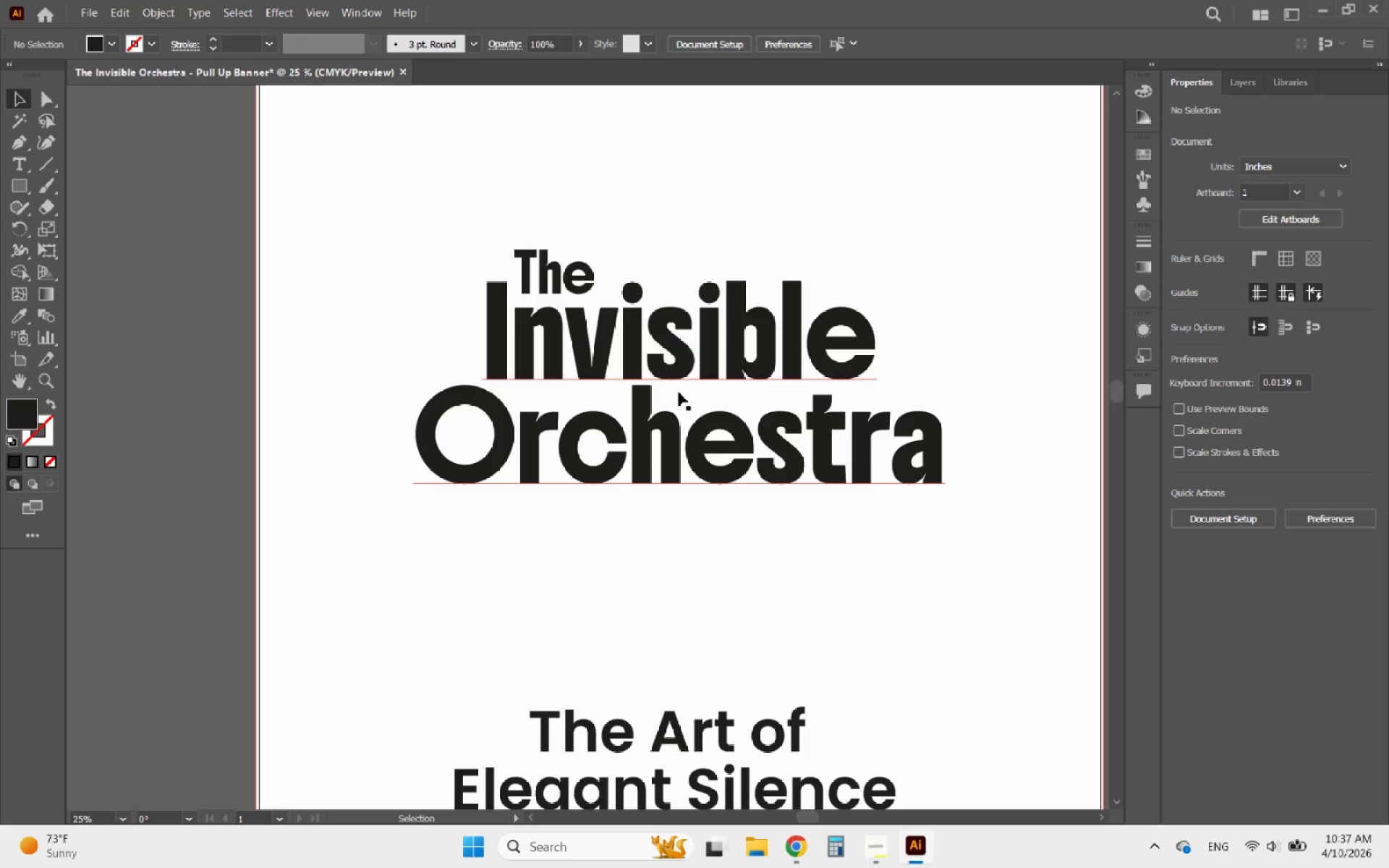 
left_click([682, 412])
 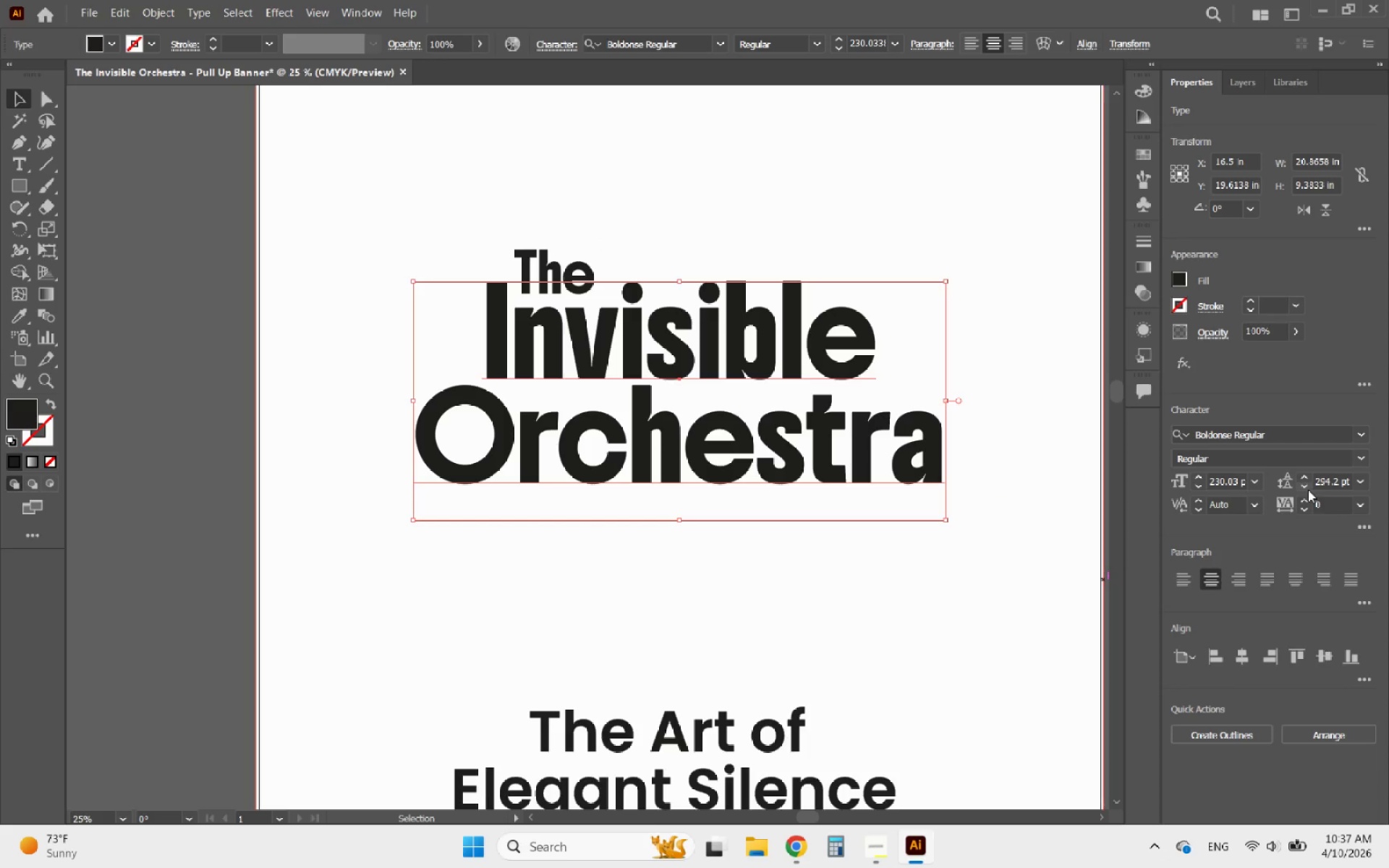 
left_click([1306, 489])
 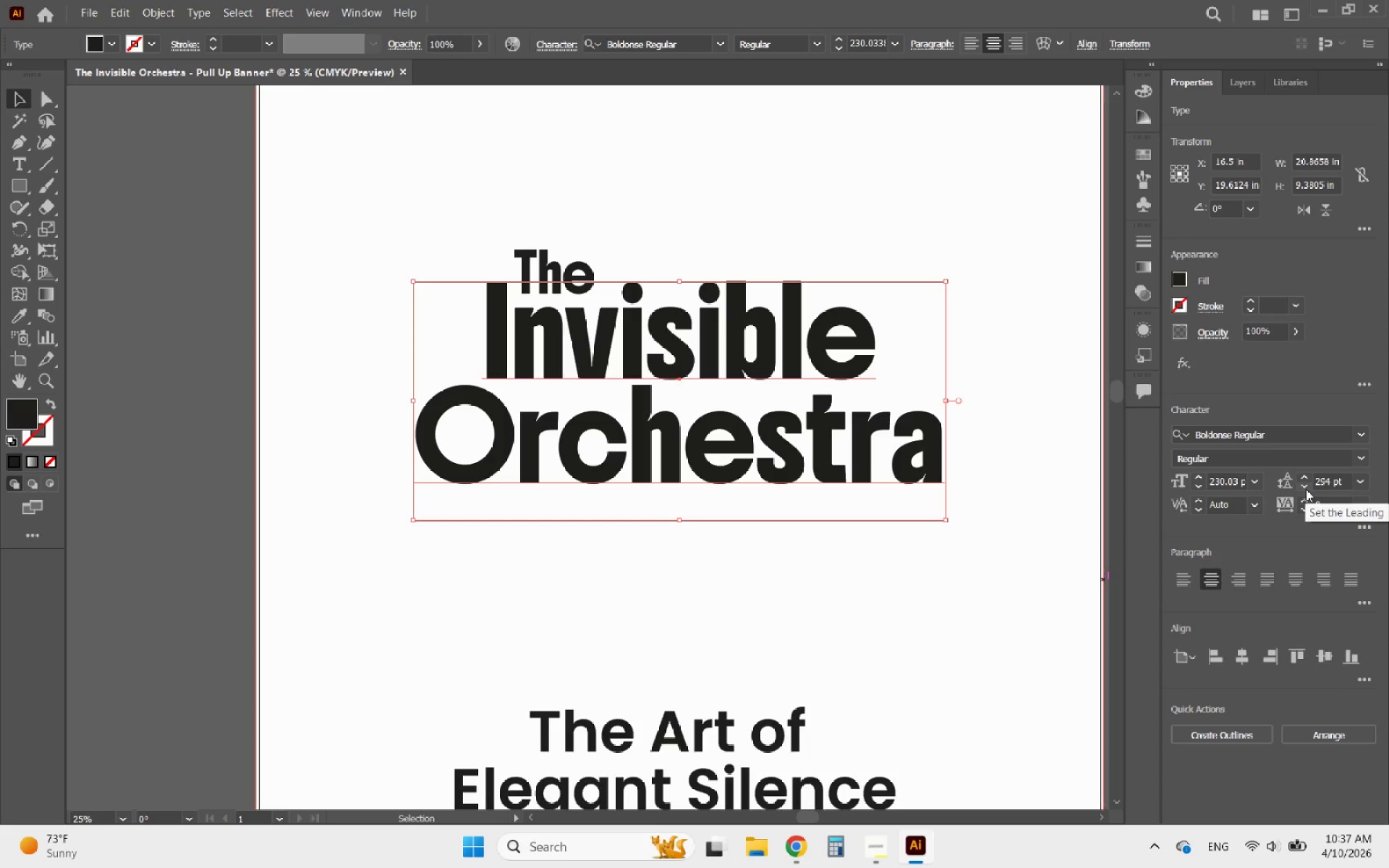 
left_click([1306, 489])
 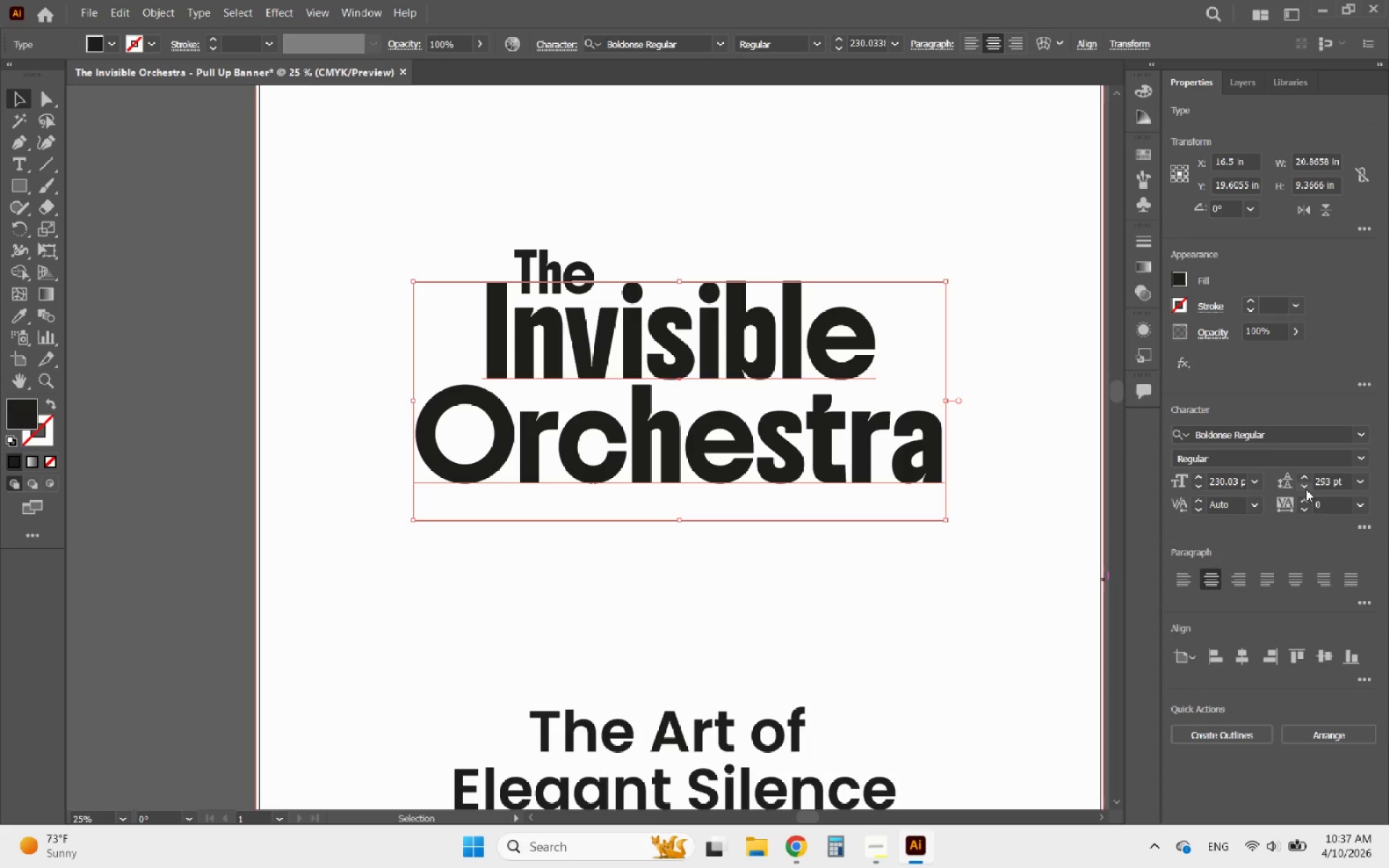 
key(Alt+AltLeft)
 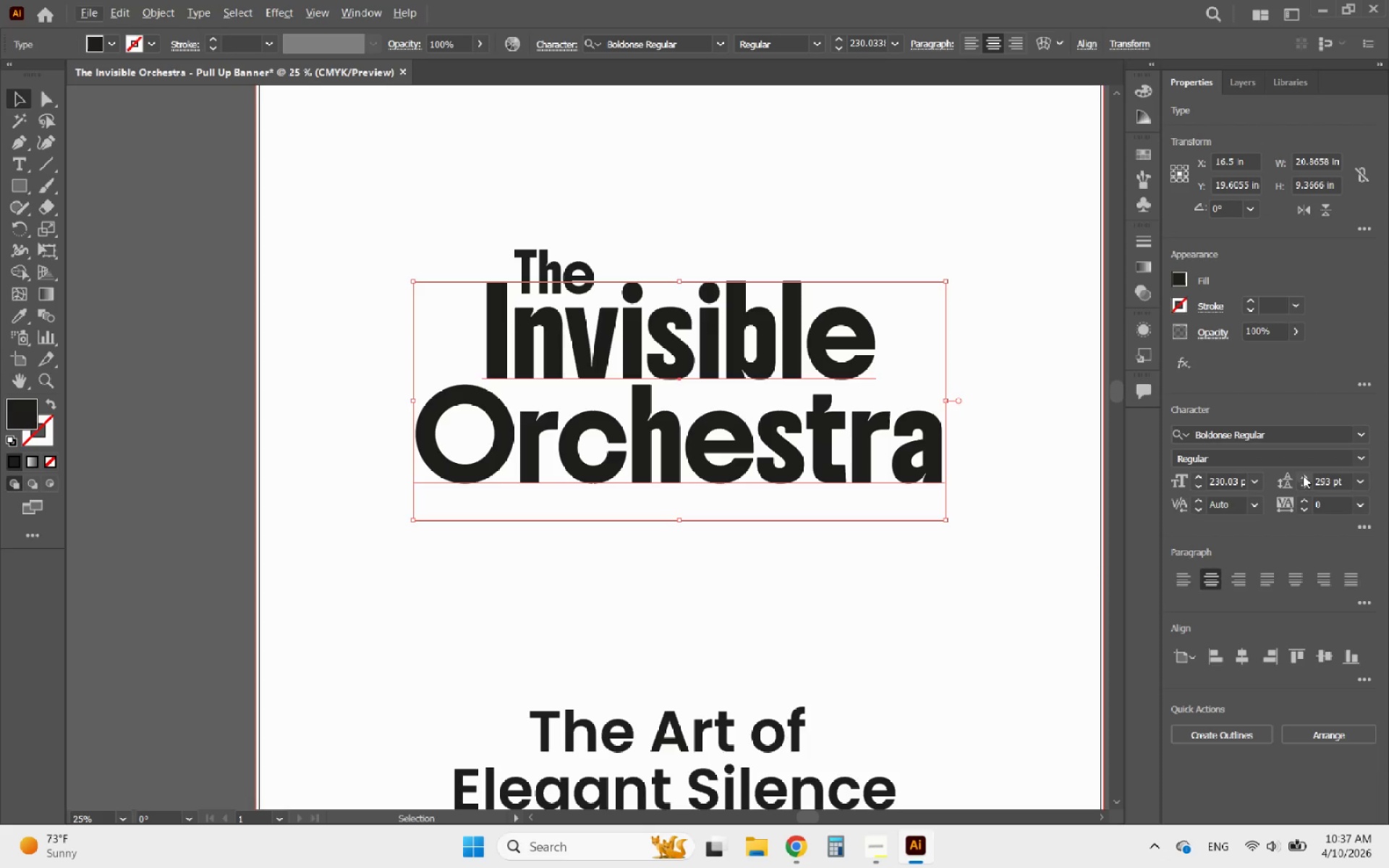 
left_click([1303, 475])
 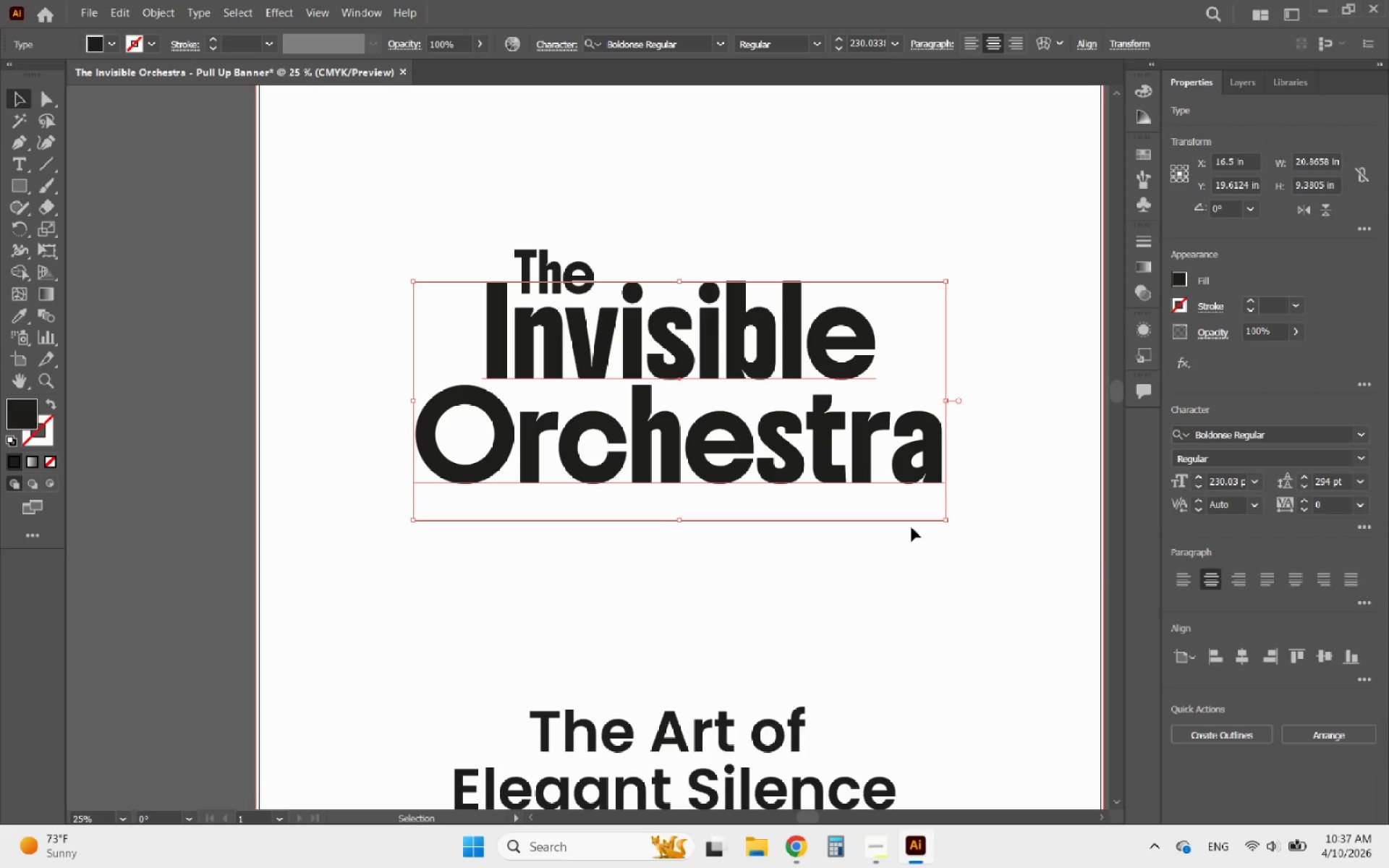 
left_click([776, 529])
 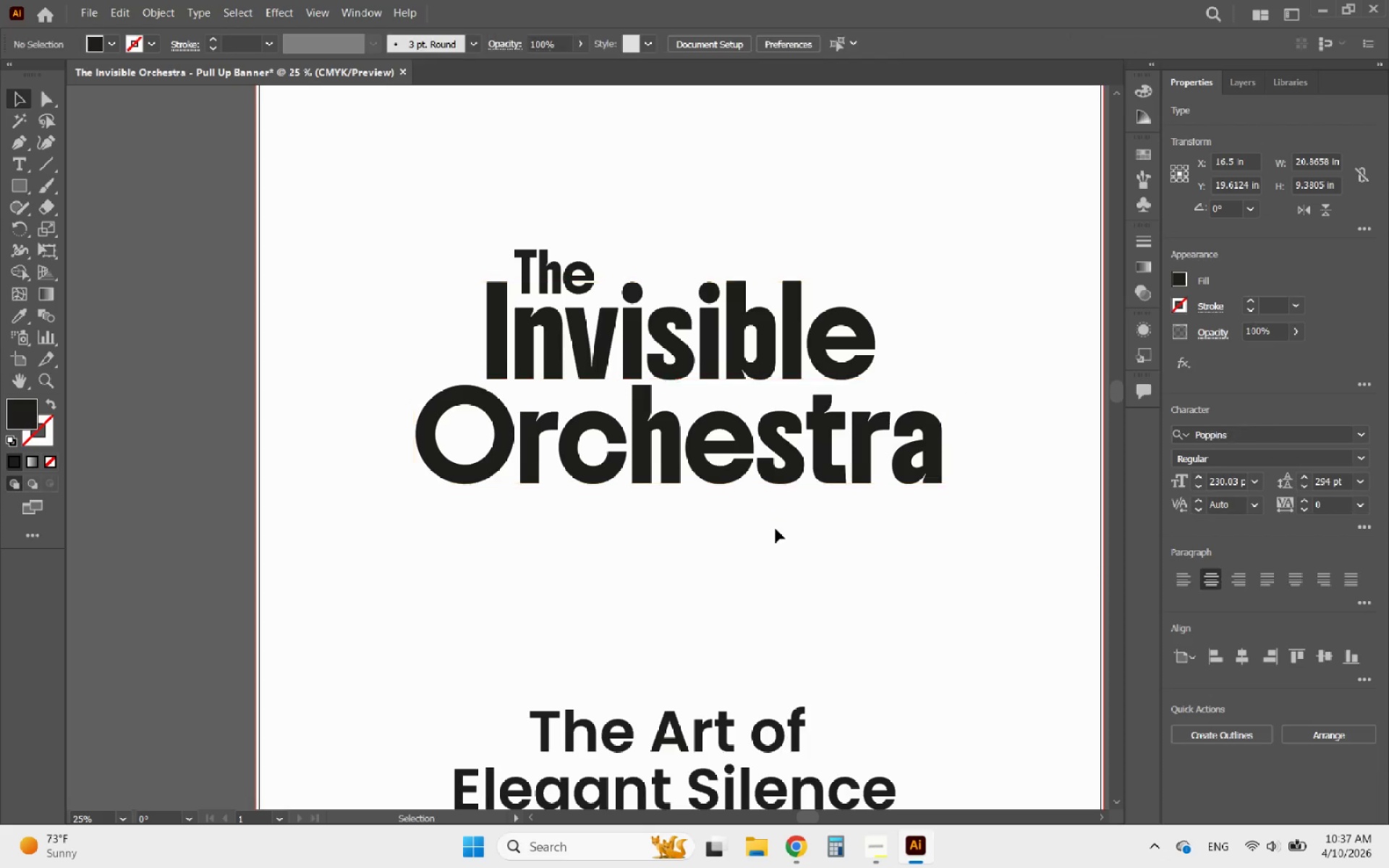 
hold_key(key=AltLeft, duration=1.72)
scroll: coordinate [715, 224], scroll_direction: down, amount: 4.0
 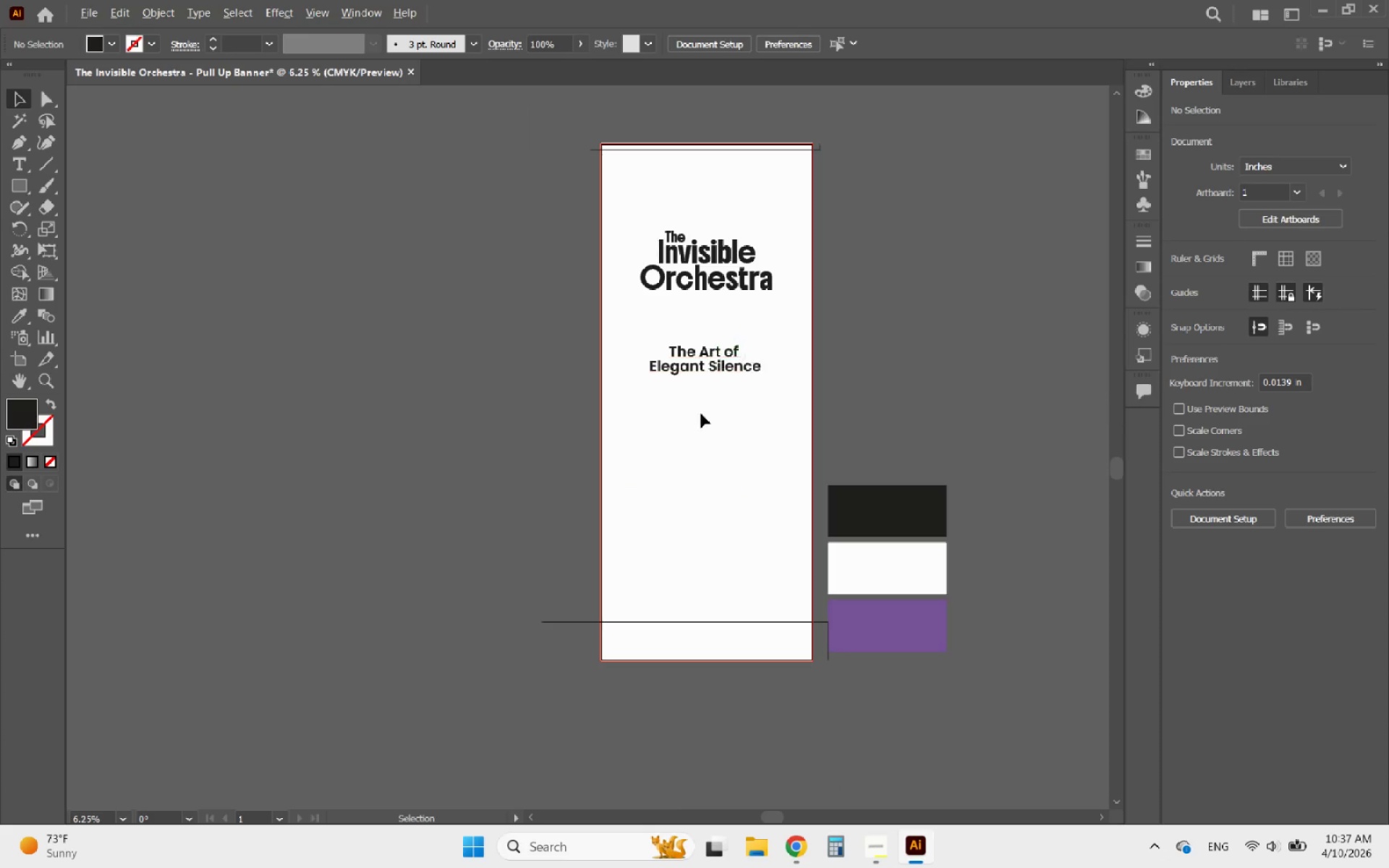 
scroll: coordinate [733, 359], scroll_direction: up, amount: 2.0
 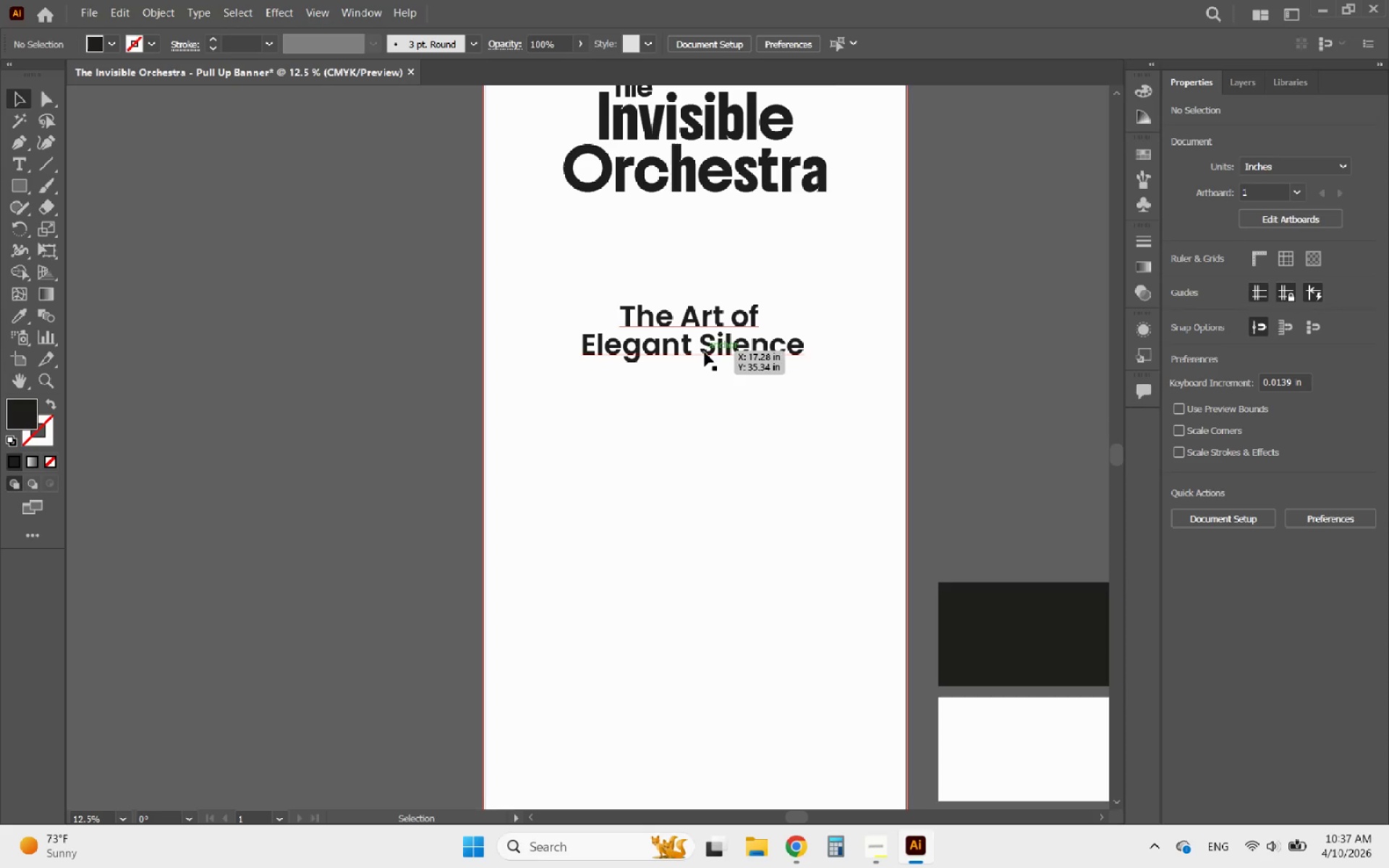 
left_click([705, 352])
 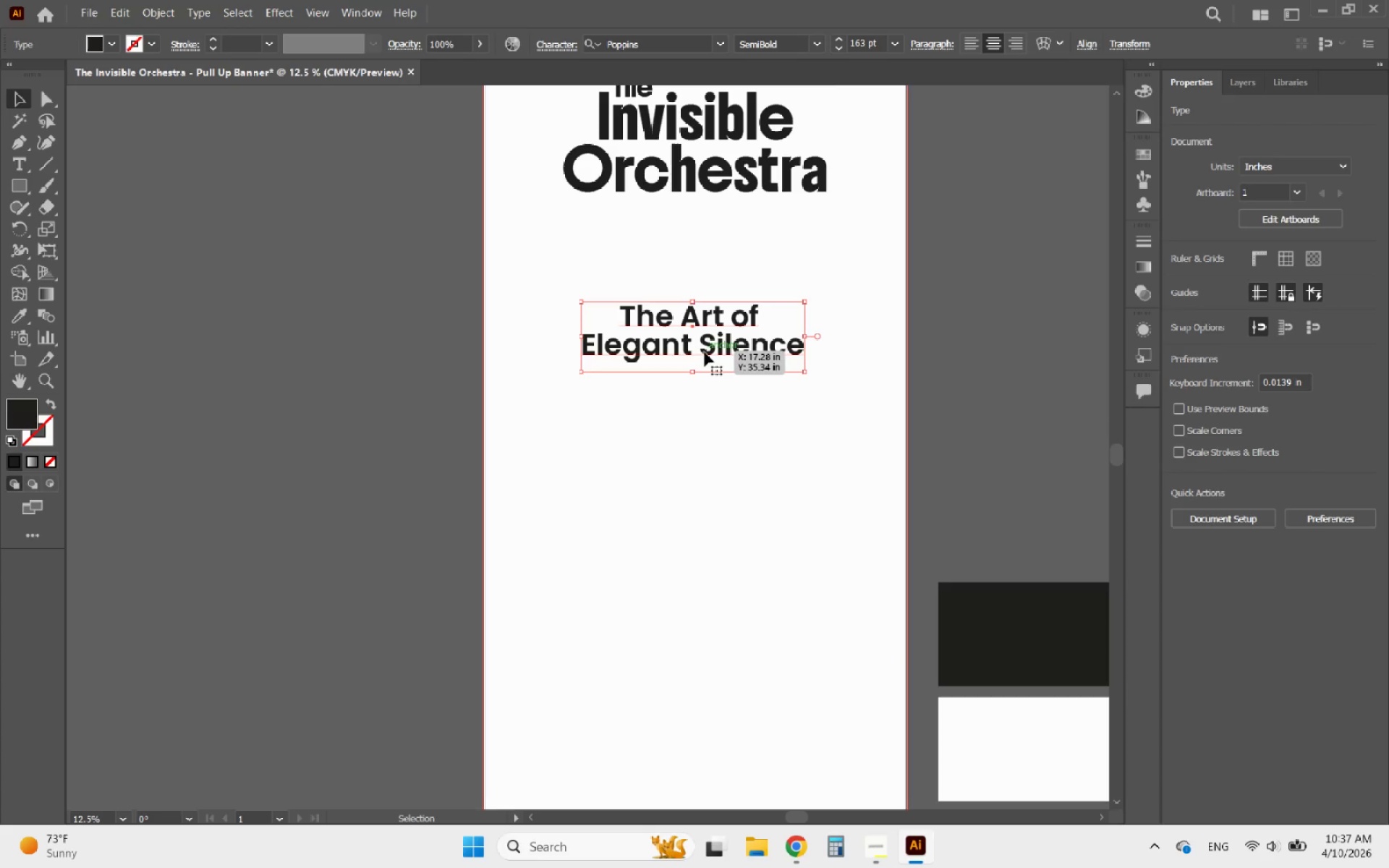 
hold_key(key=AltLeft, duration=1.19)
left_click_drag(start_coordinate=[705, 352], to_coordinate=[704, 435])
 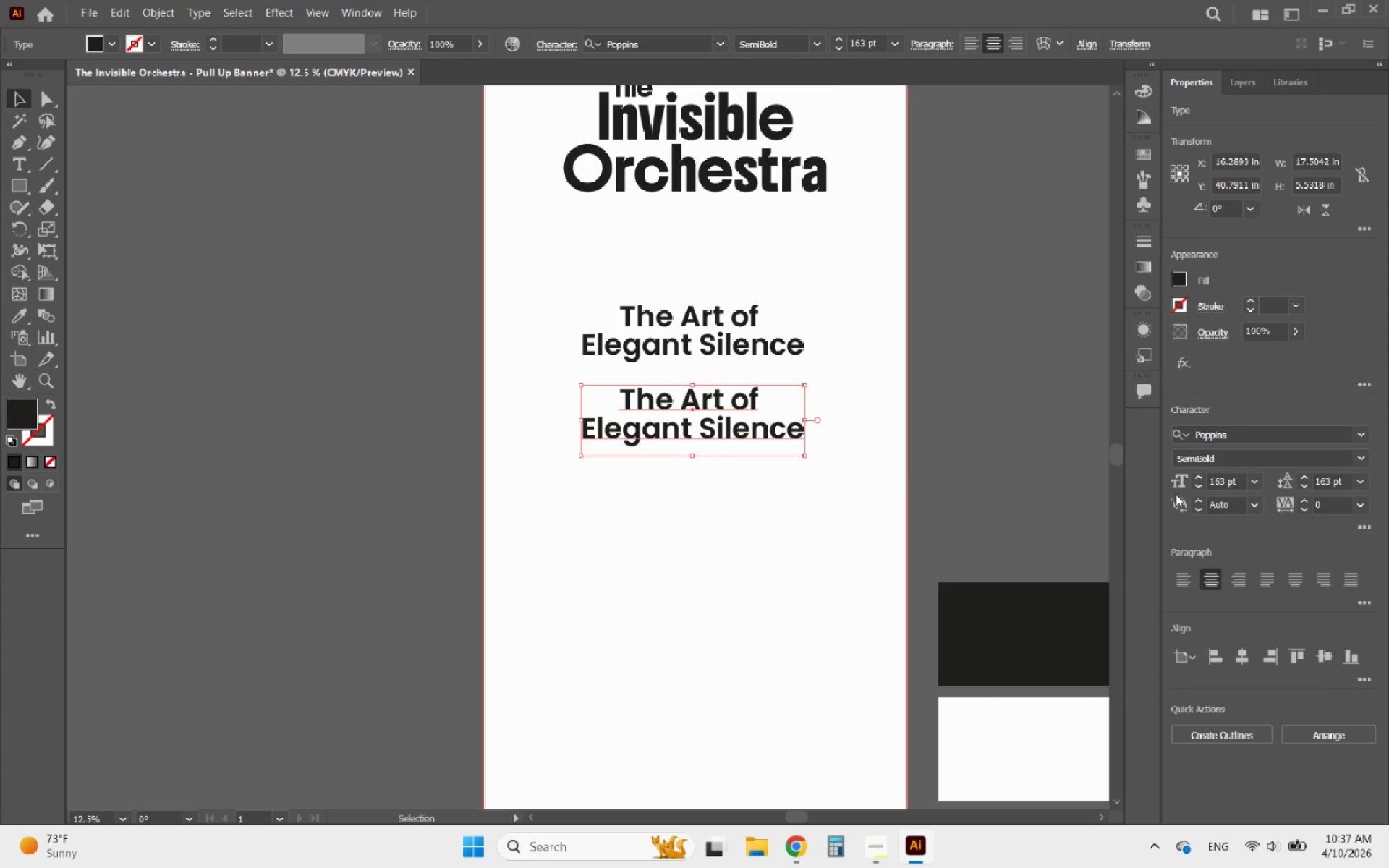 
hold_key(key=ShiftLeft, duration=0.66)
 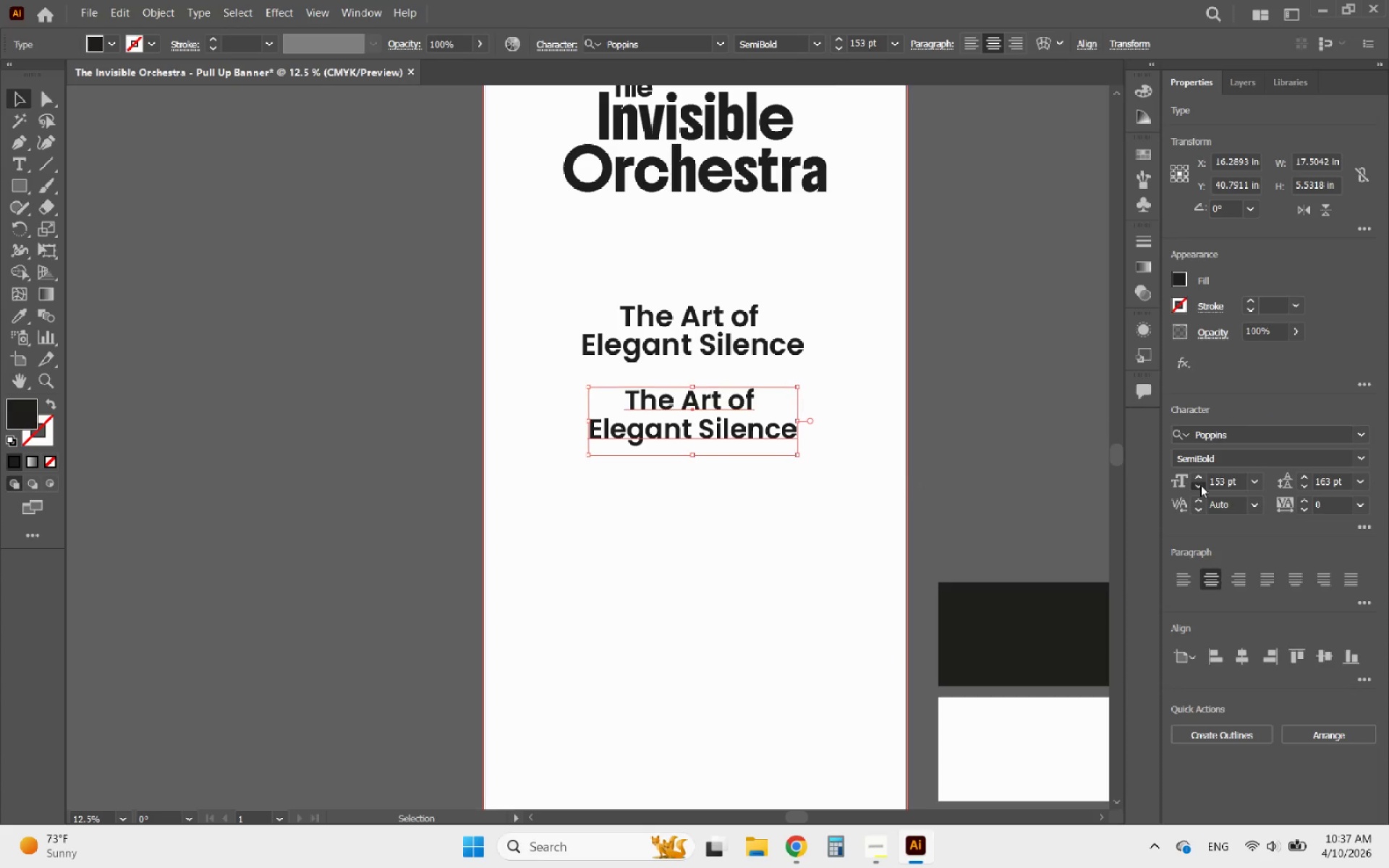 
triple_click([1200, 485])
 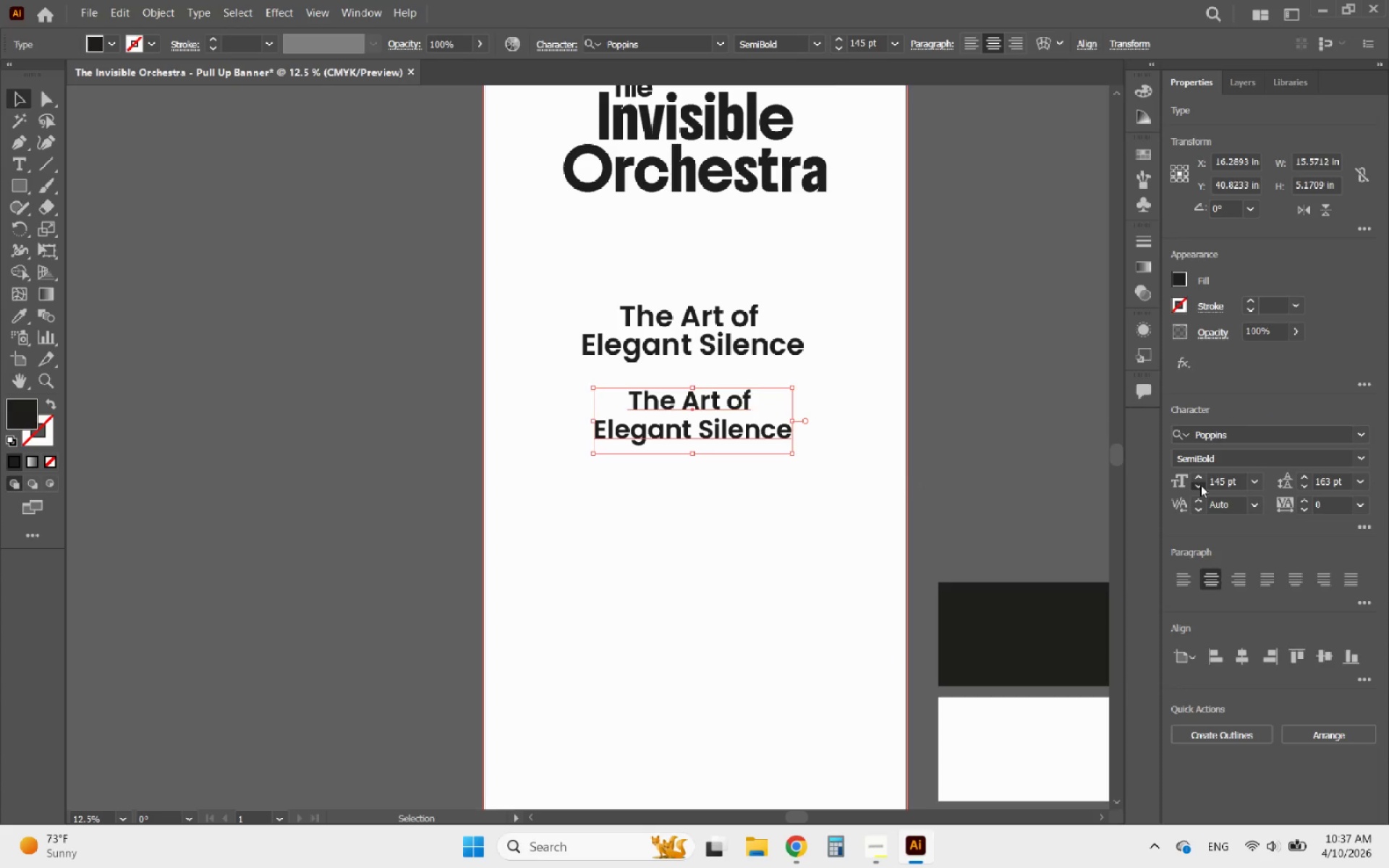 
triple_click([1200, 485])
 